 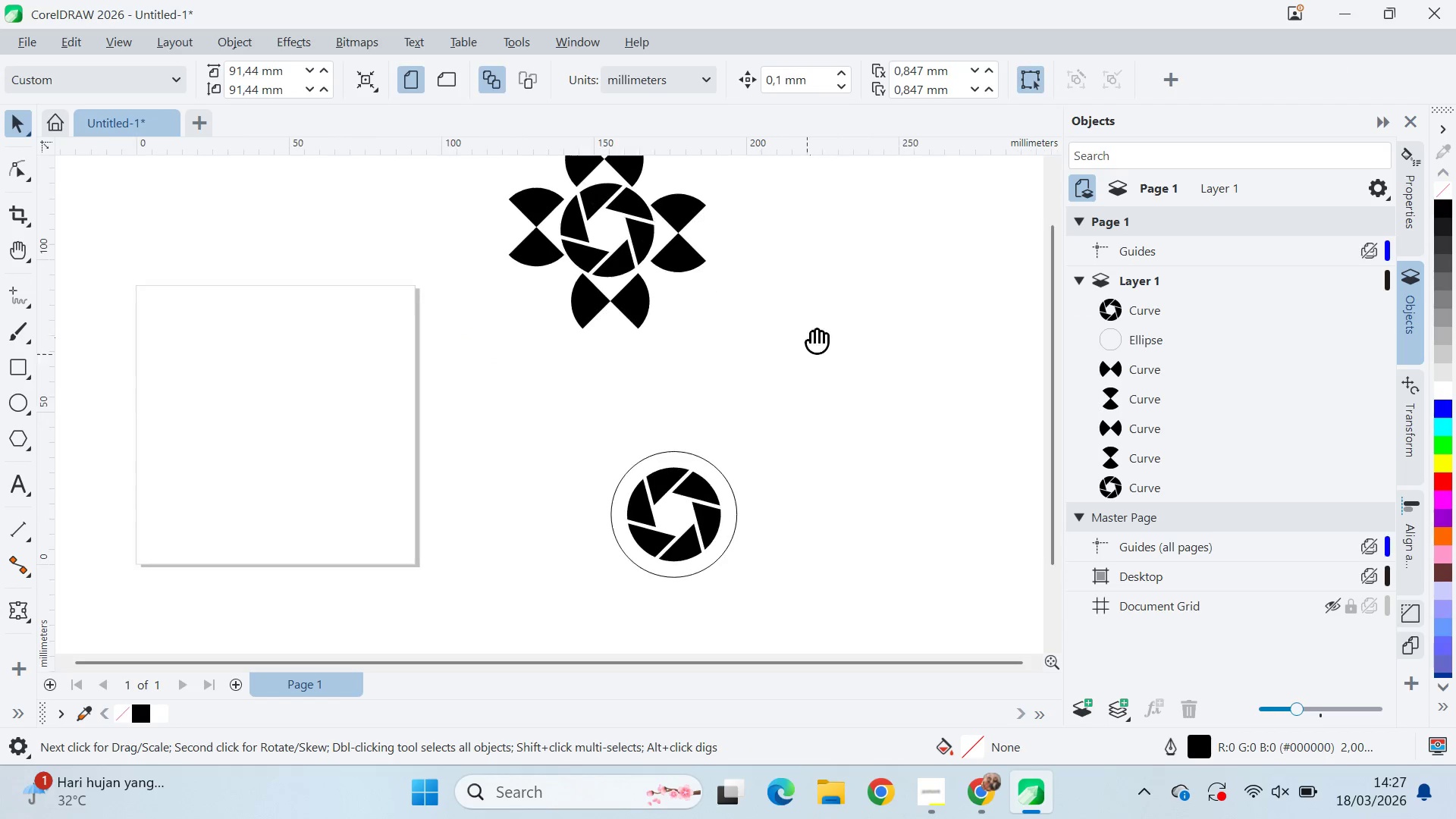 
key(Q)
 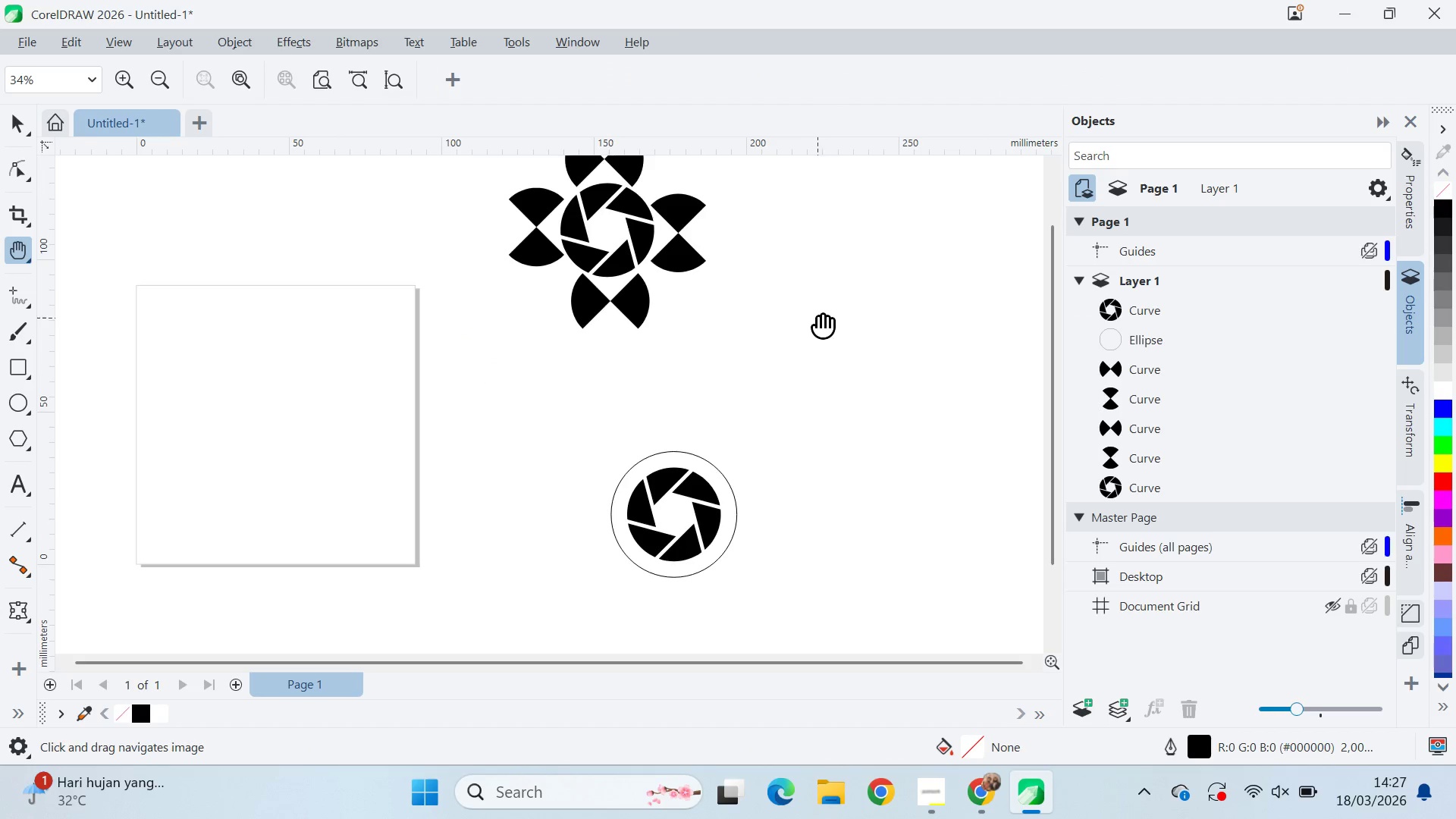 
left_click_drag(start_coordinate=[818, 318], to_coordinate=[793, 414])
 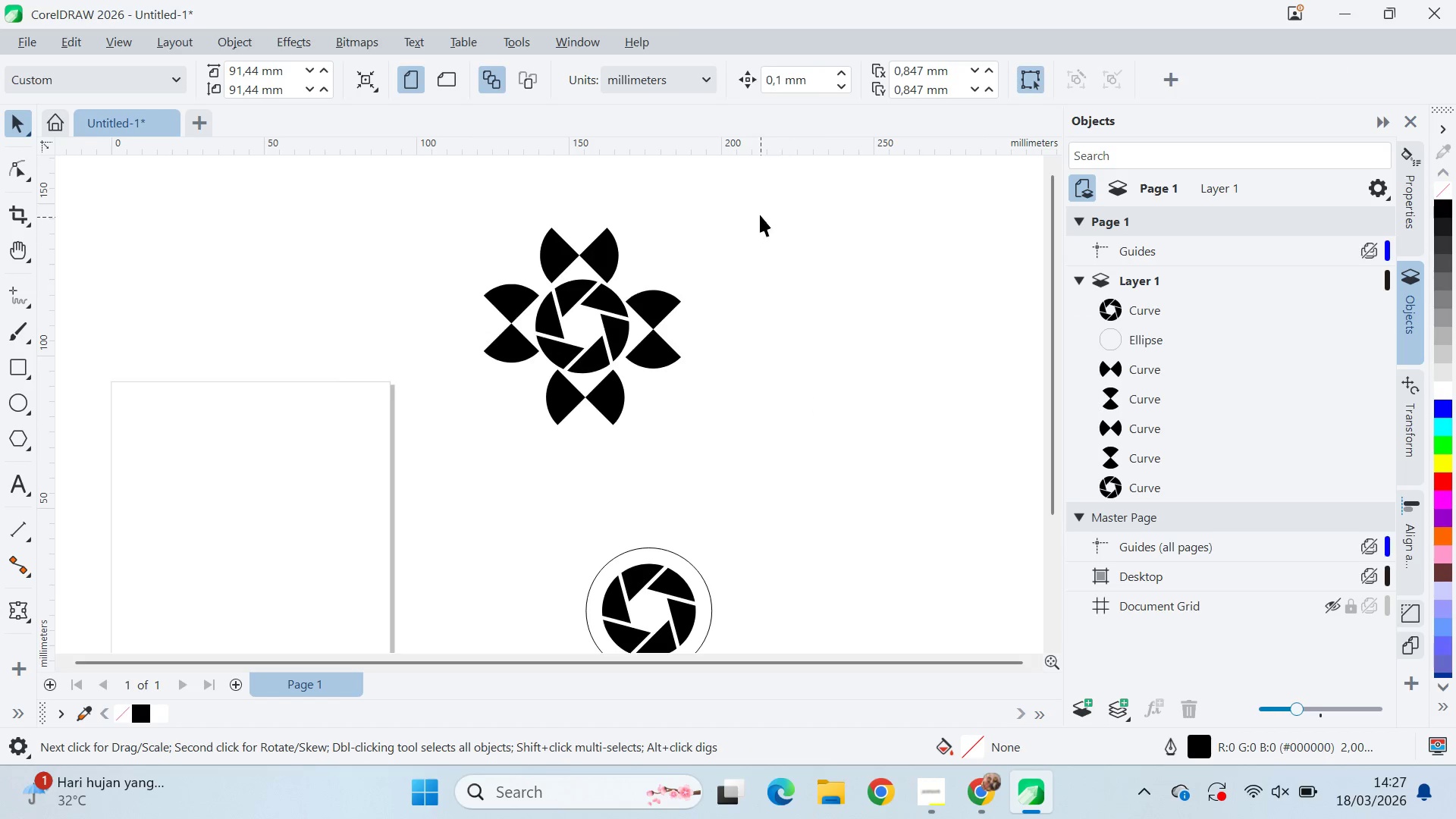 
scroll: coordinate [793, 454], scroll_direction: down, amount: 4.0
 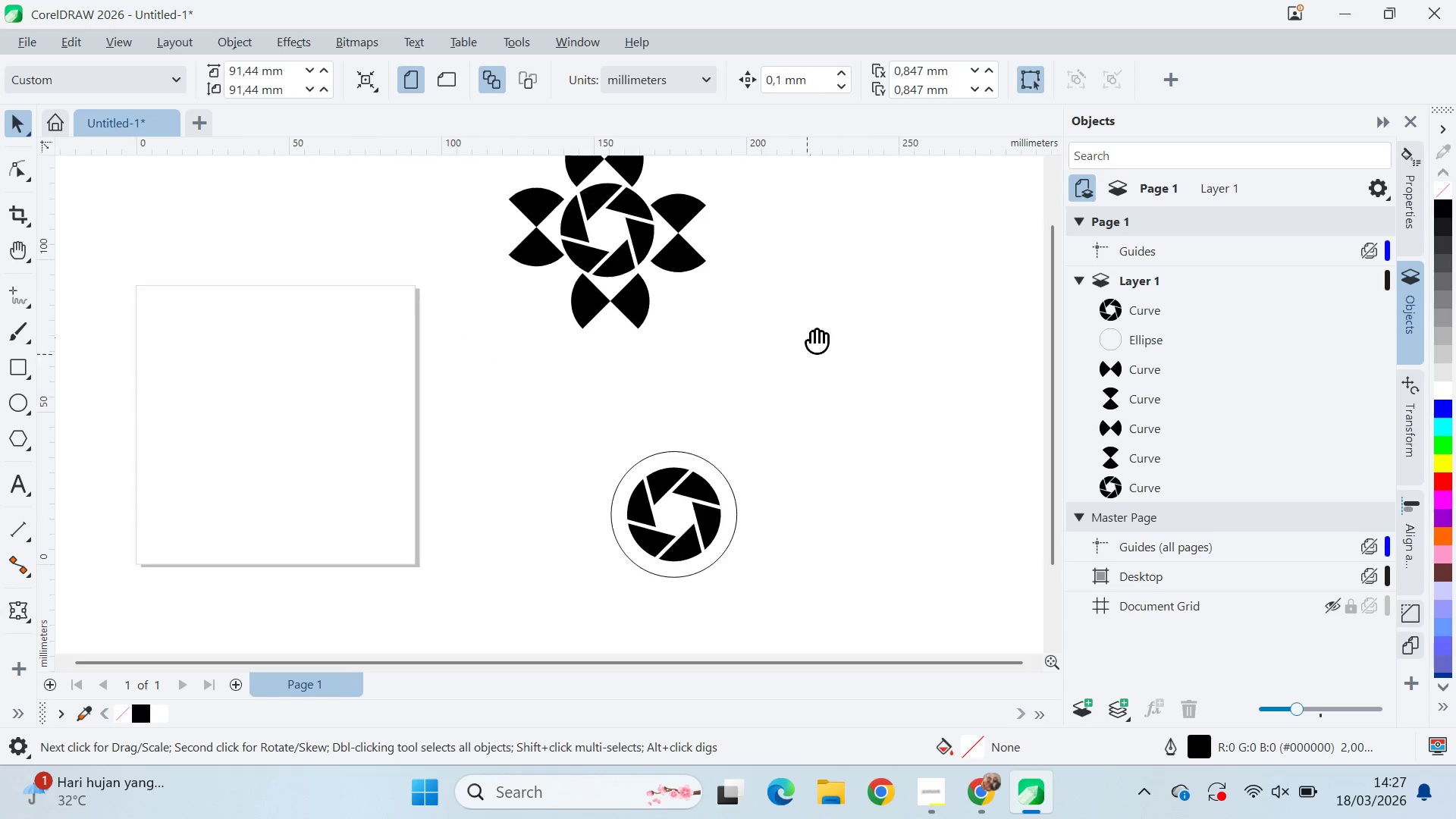 
key(V)
 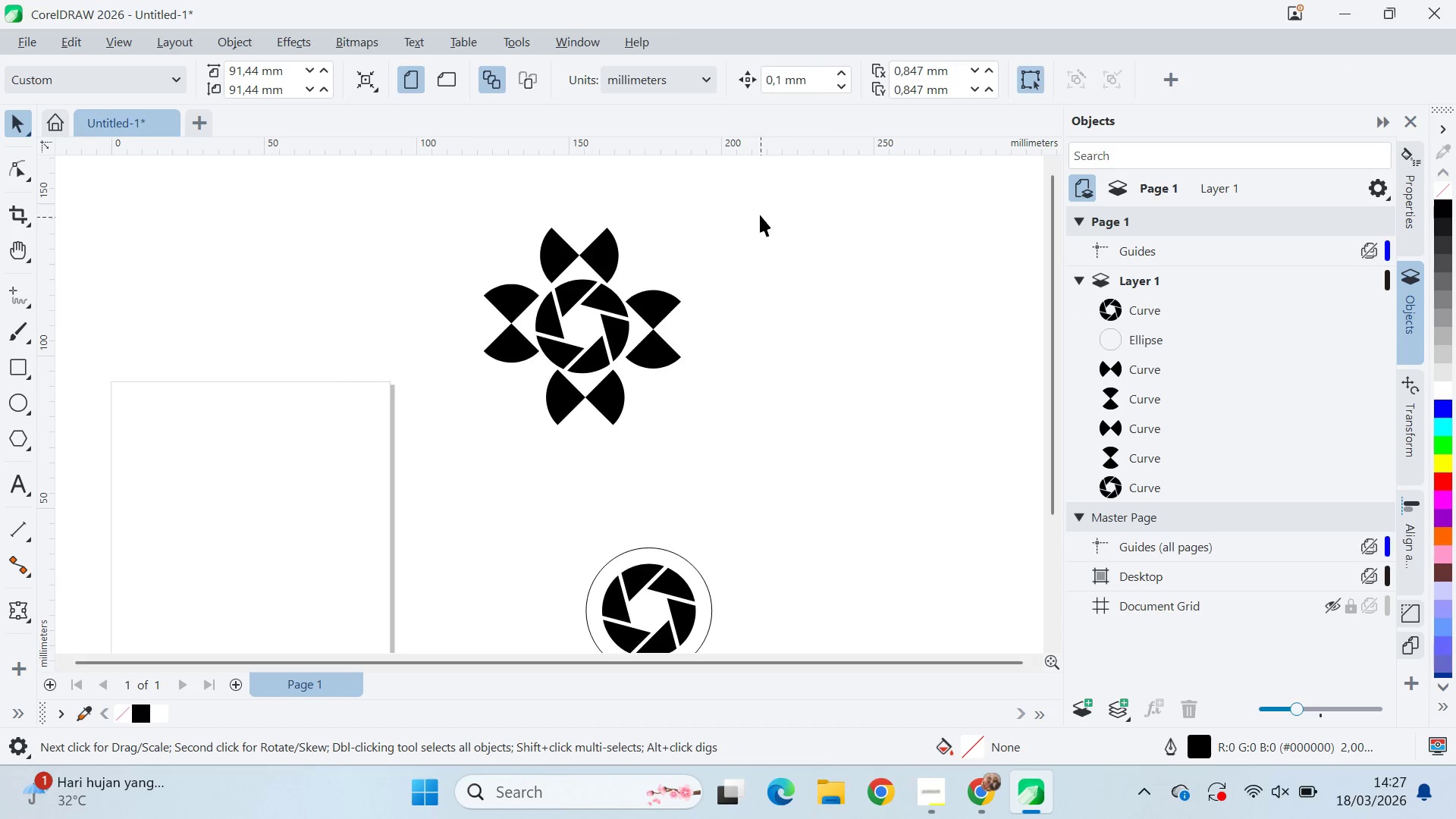 
left_click_drag(start_coordinate=[757, 202], to_coordinate=[376, 502])
 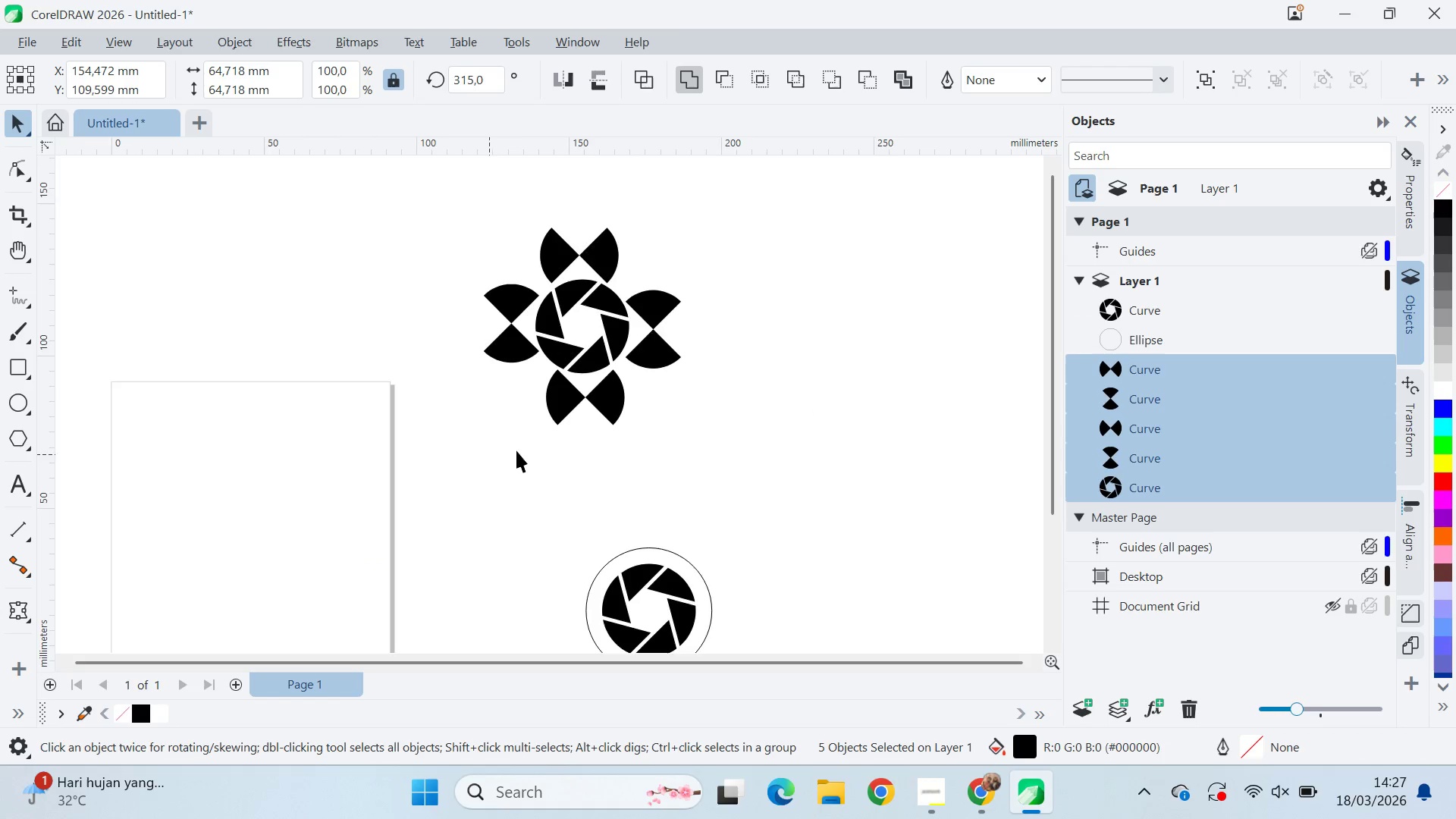 
scroll: coordinate [519, 447], scroll_direction: none, amount: 0.0
 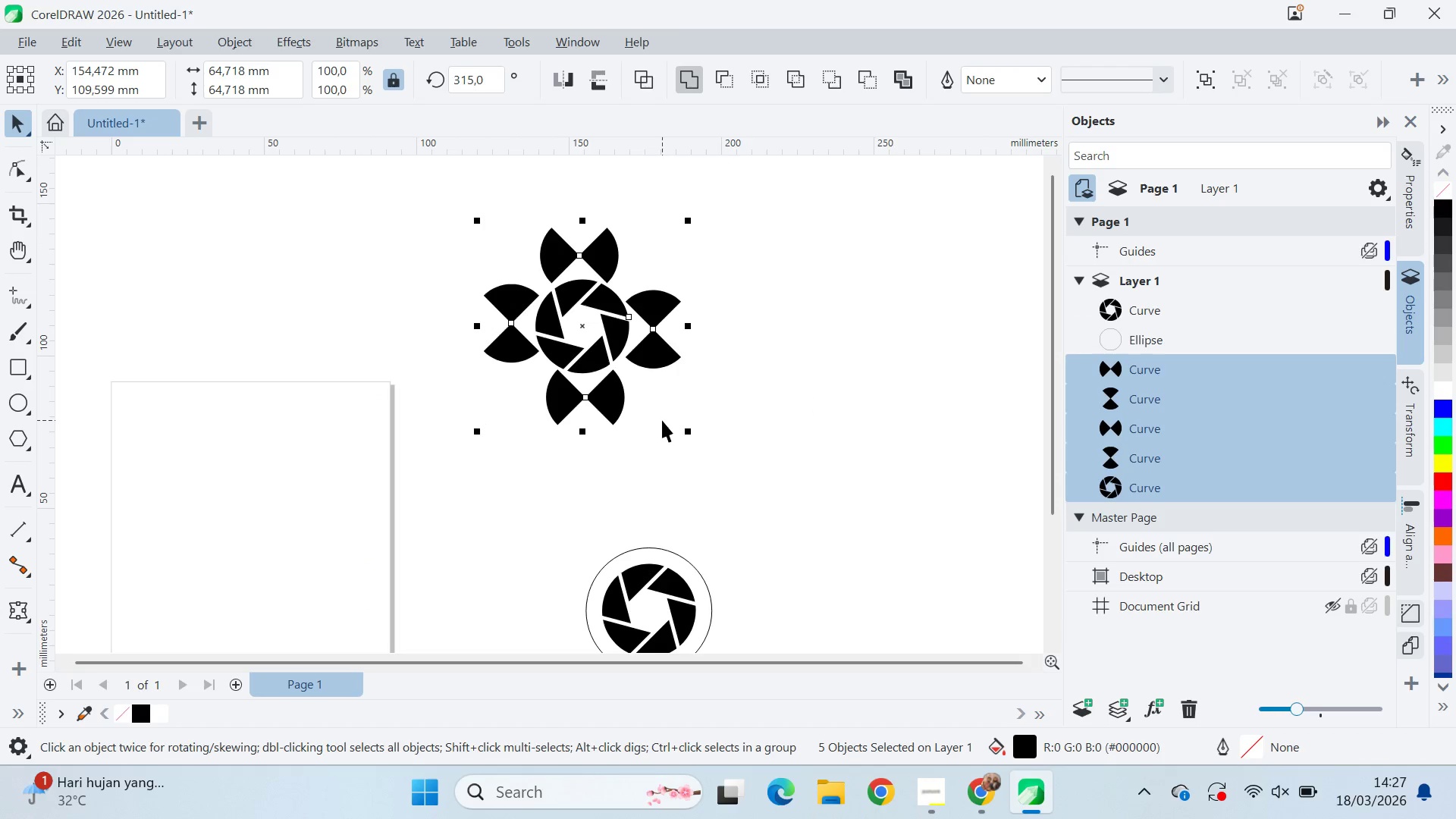 
key(Control+G)
 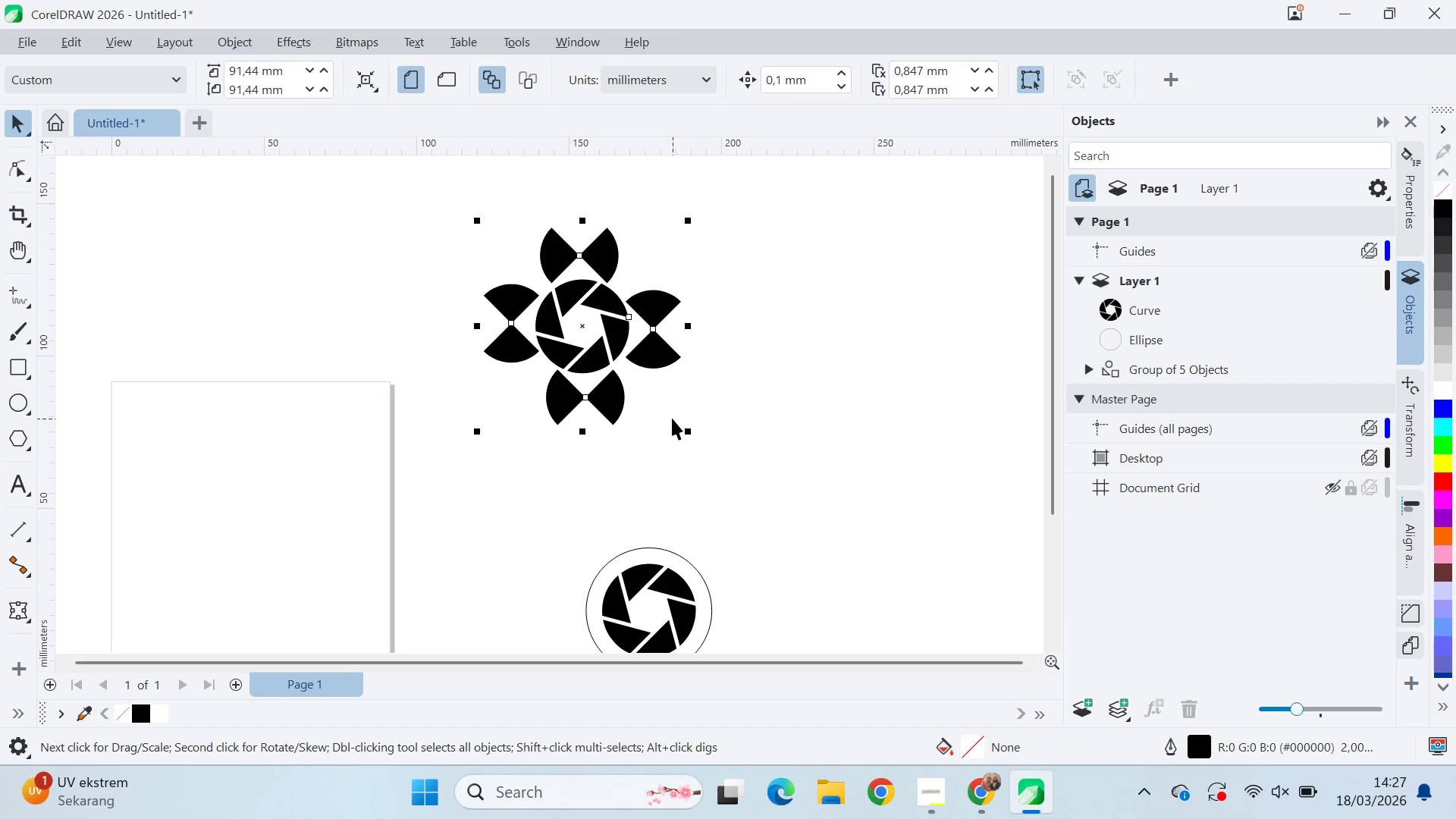 
key(Control+Z)
 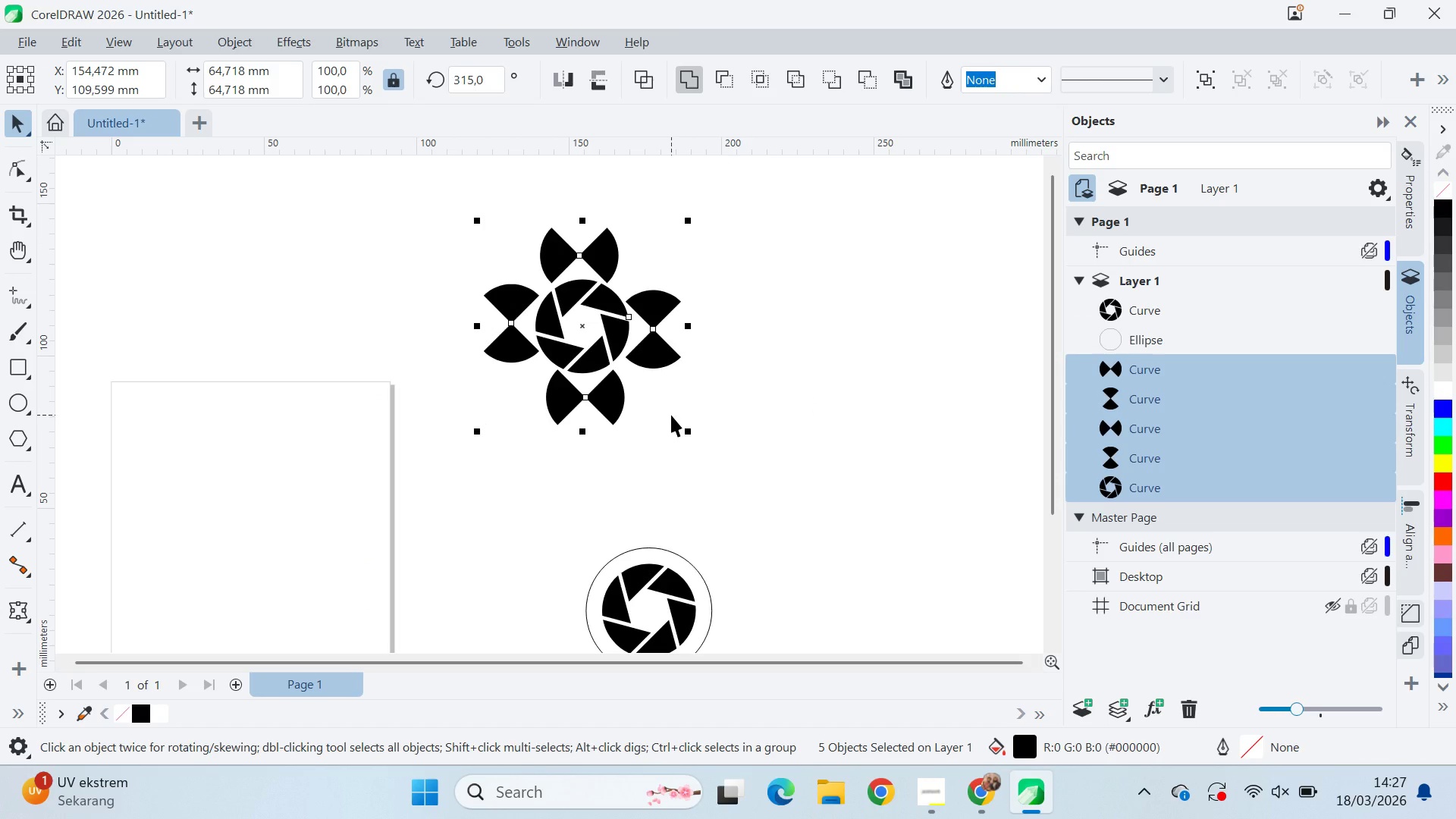 
left_click([671, 415])
 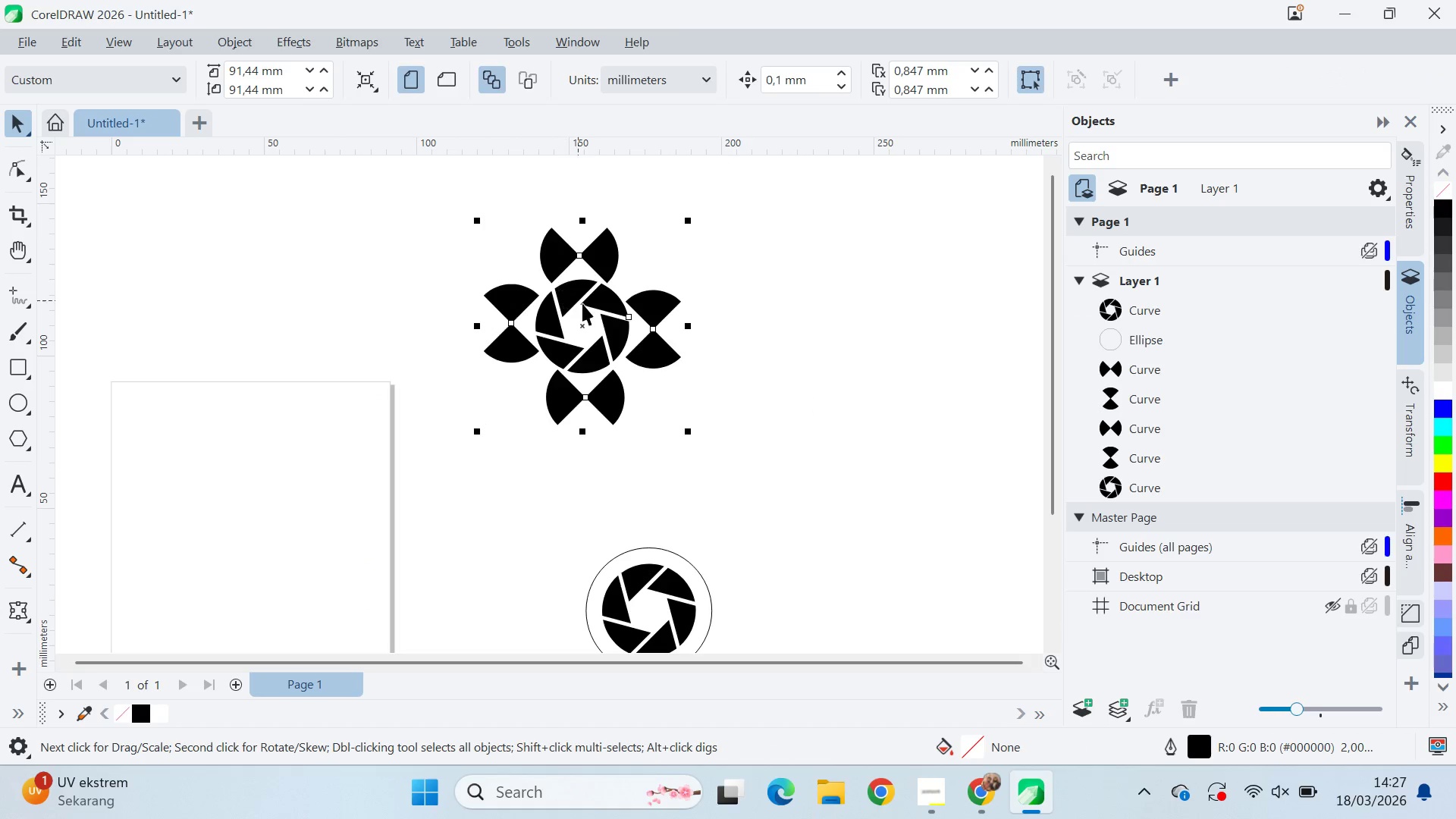 
left_click([585, 304])
 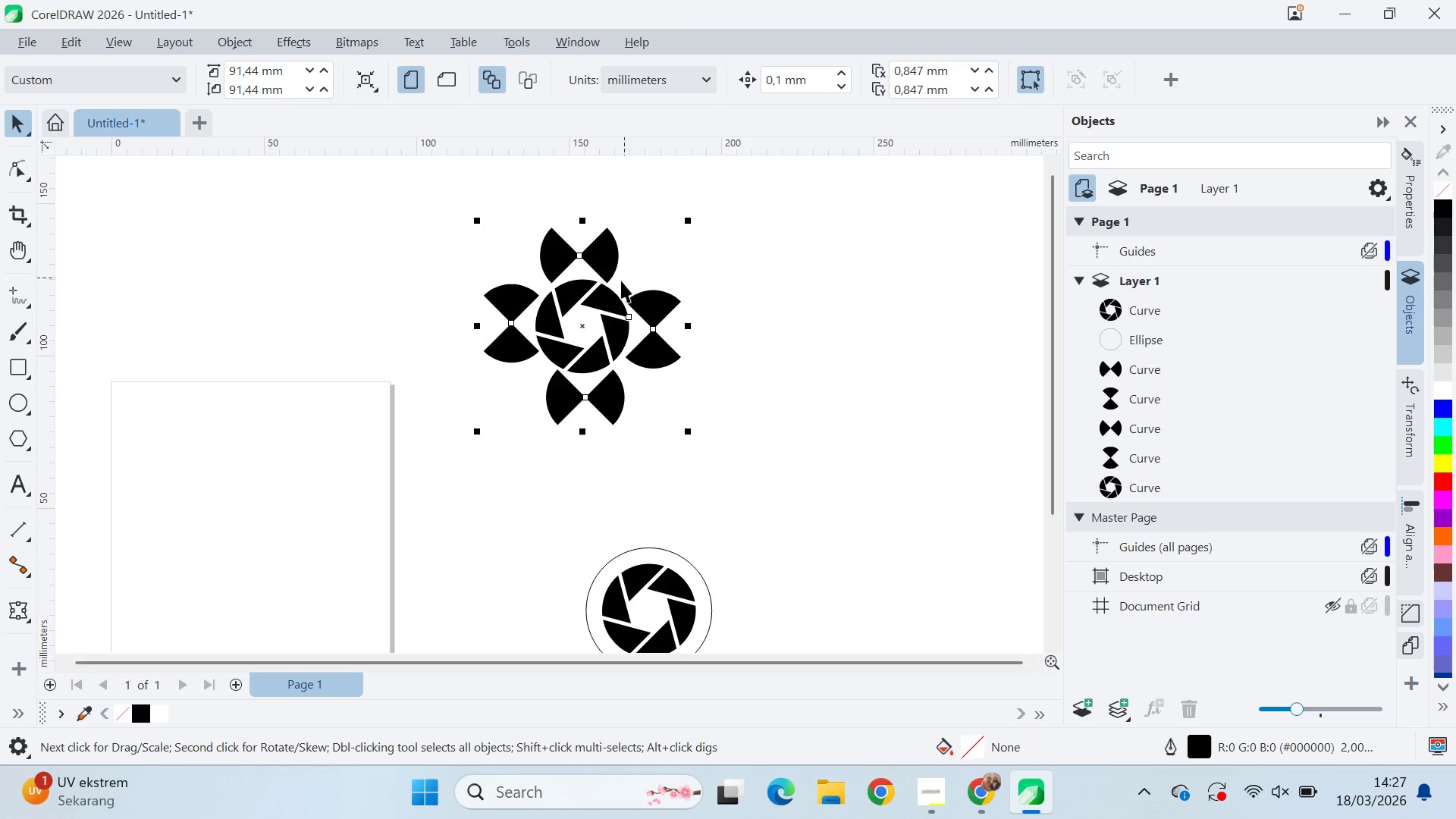 
left_click_drag(start_coordinate=[605, 301], to_coordinate=[767, 317])
 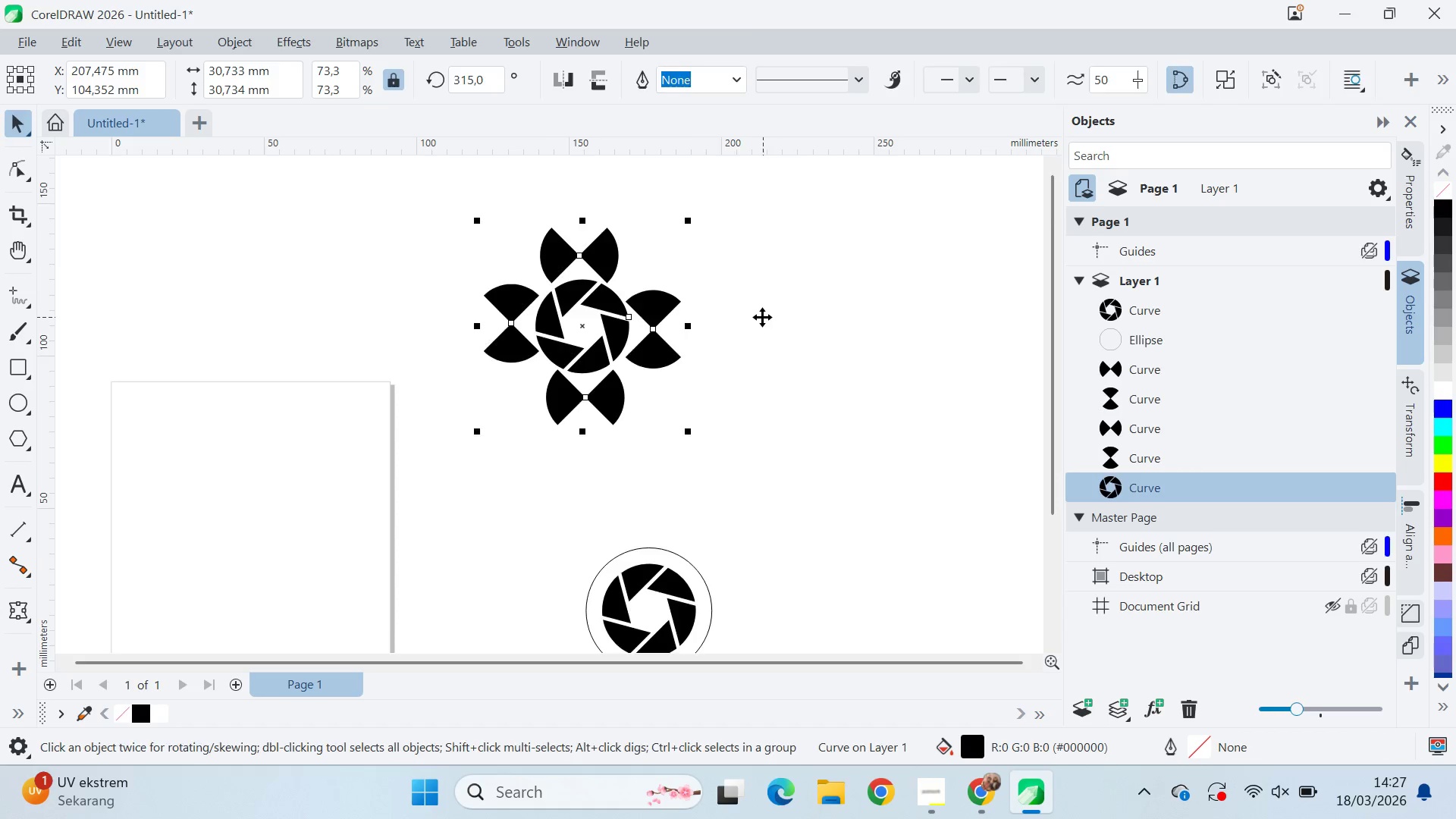 
type(qv)
 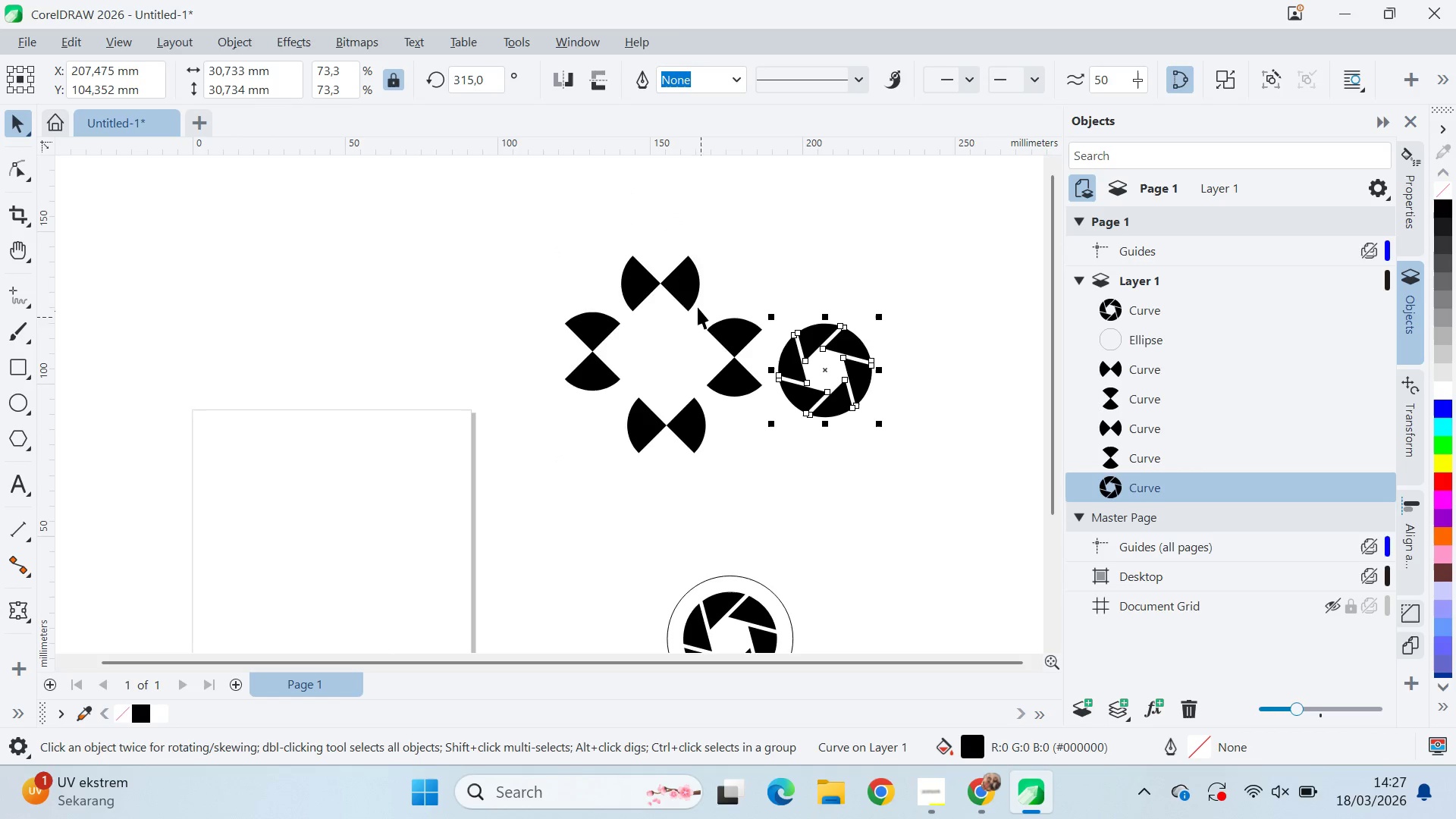 
left_click_drag(start_coordinate=[752, 313], to_coordinate=[874, 442])
 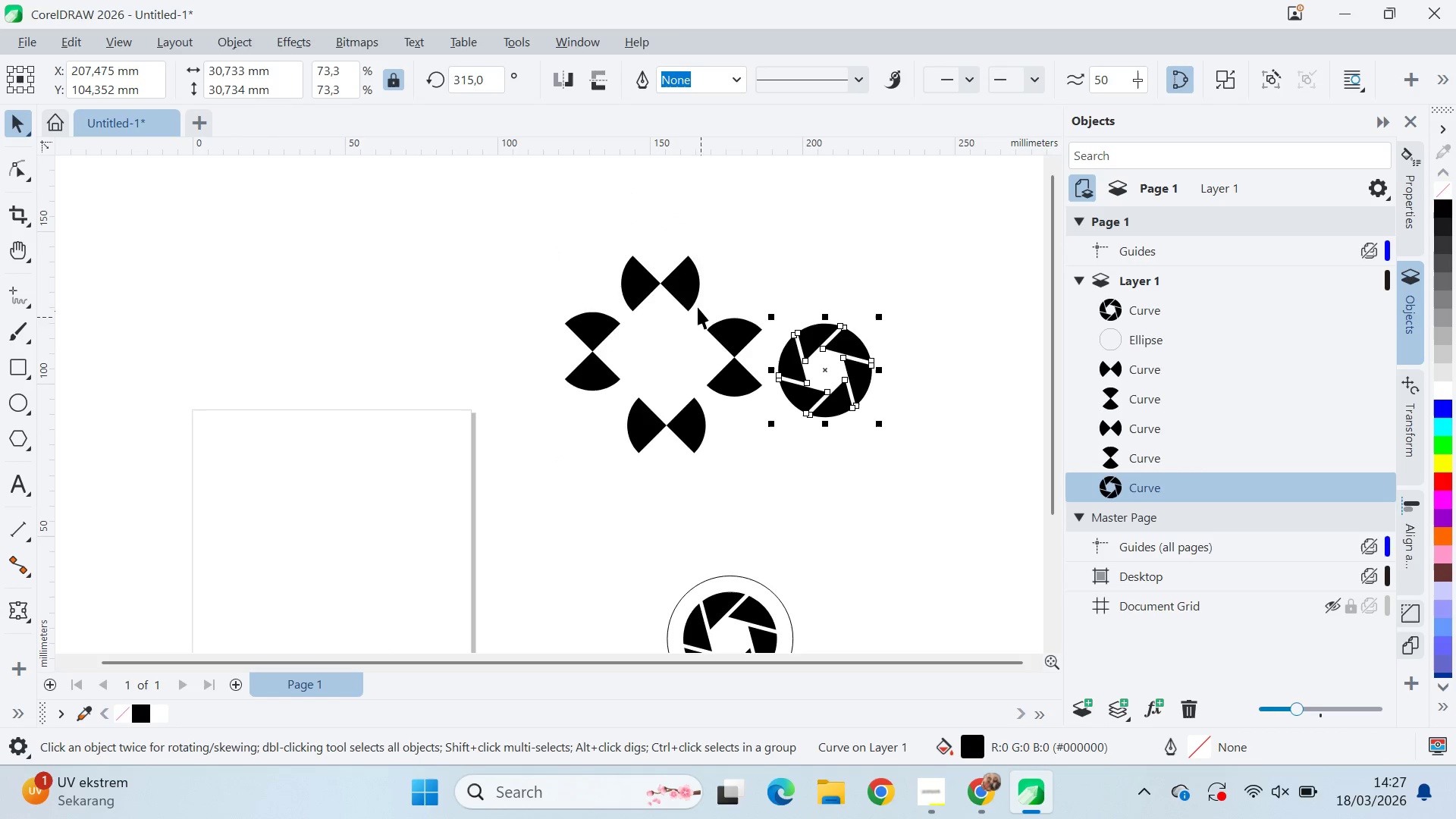 
left_click([685, 292])
 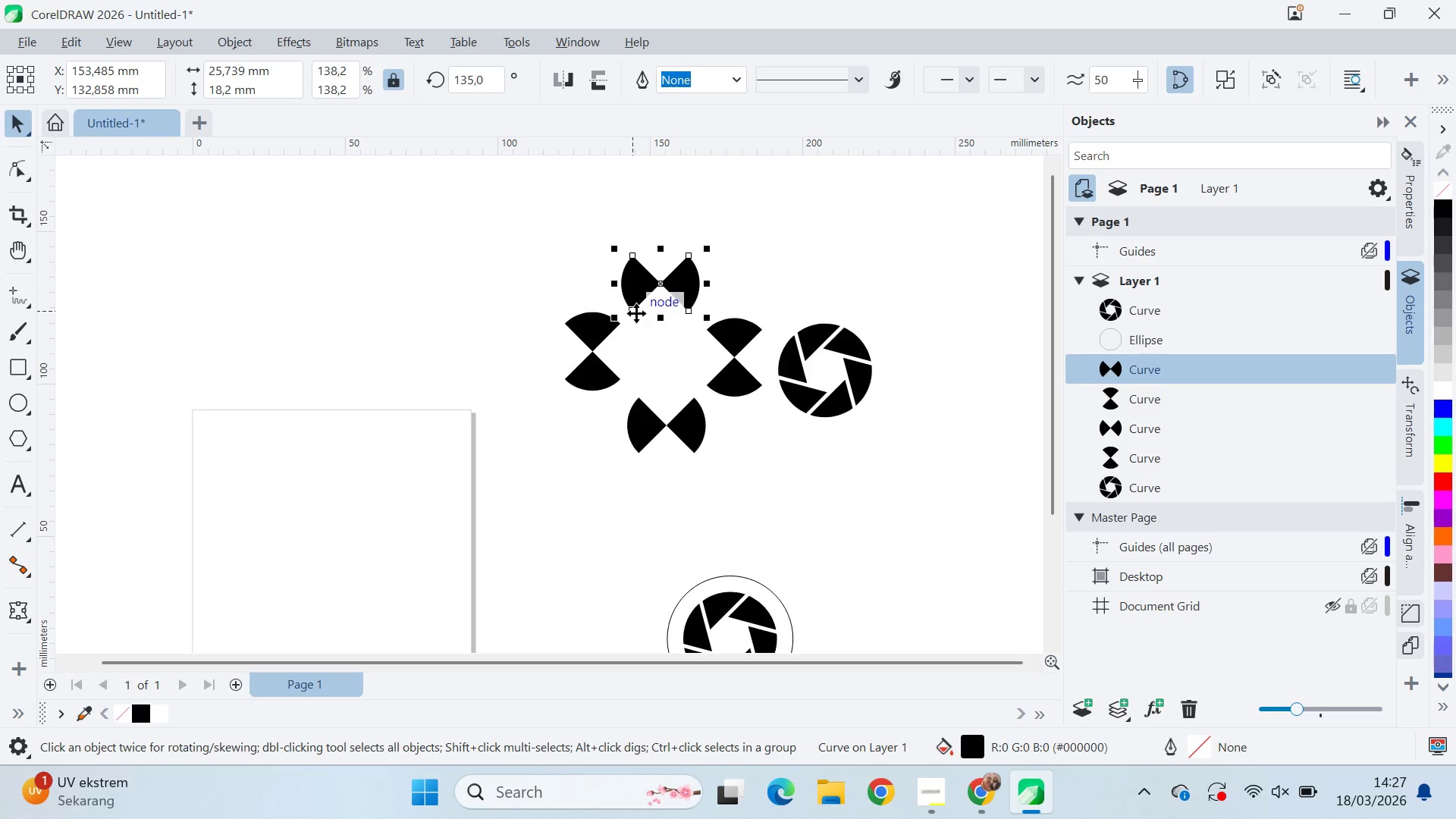 
left_click_drag(start_coordinate=[636, 313], to_coordinate=[625, 323])
 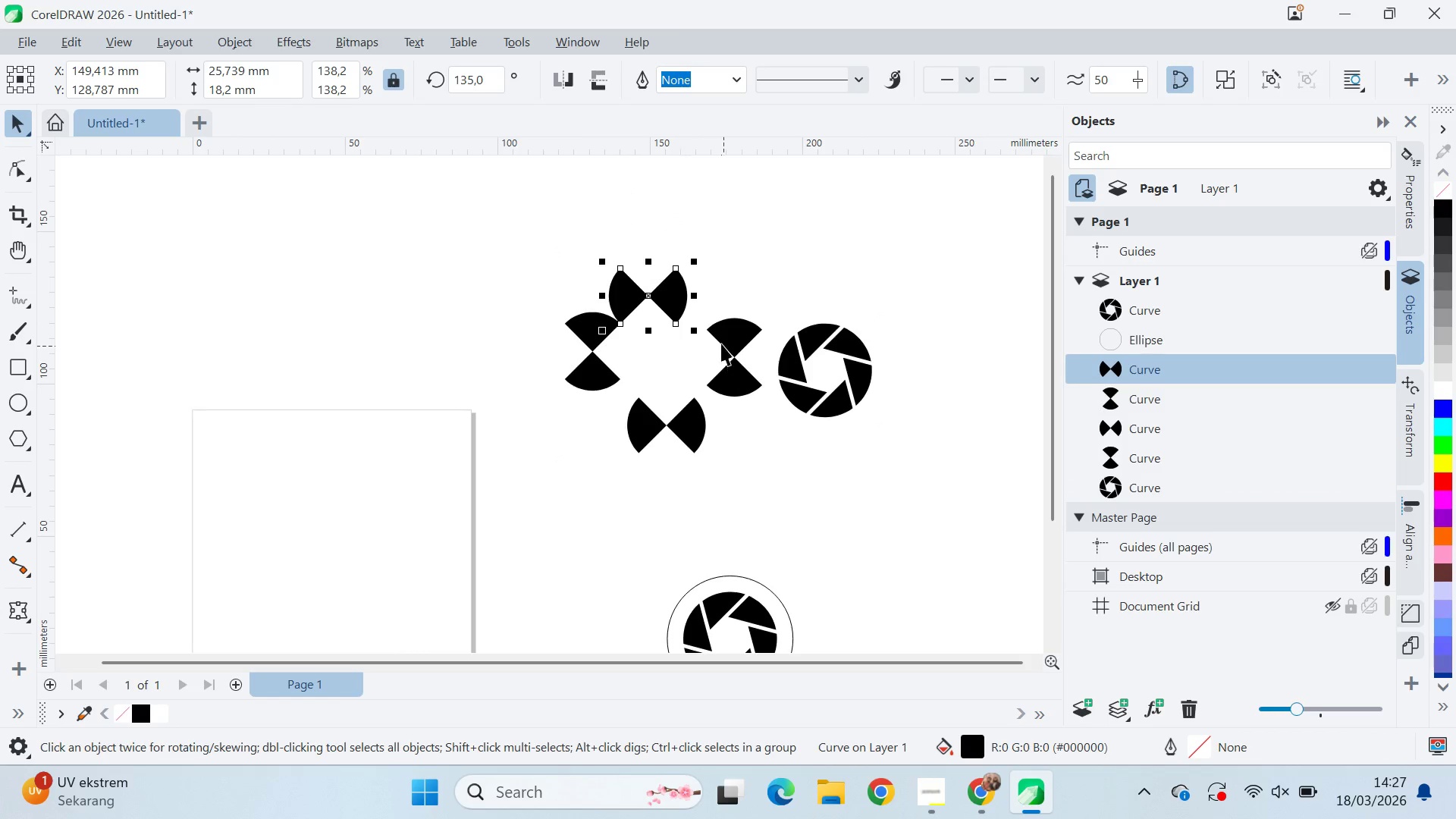 
left_click([721, 343])
 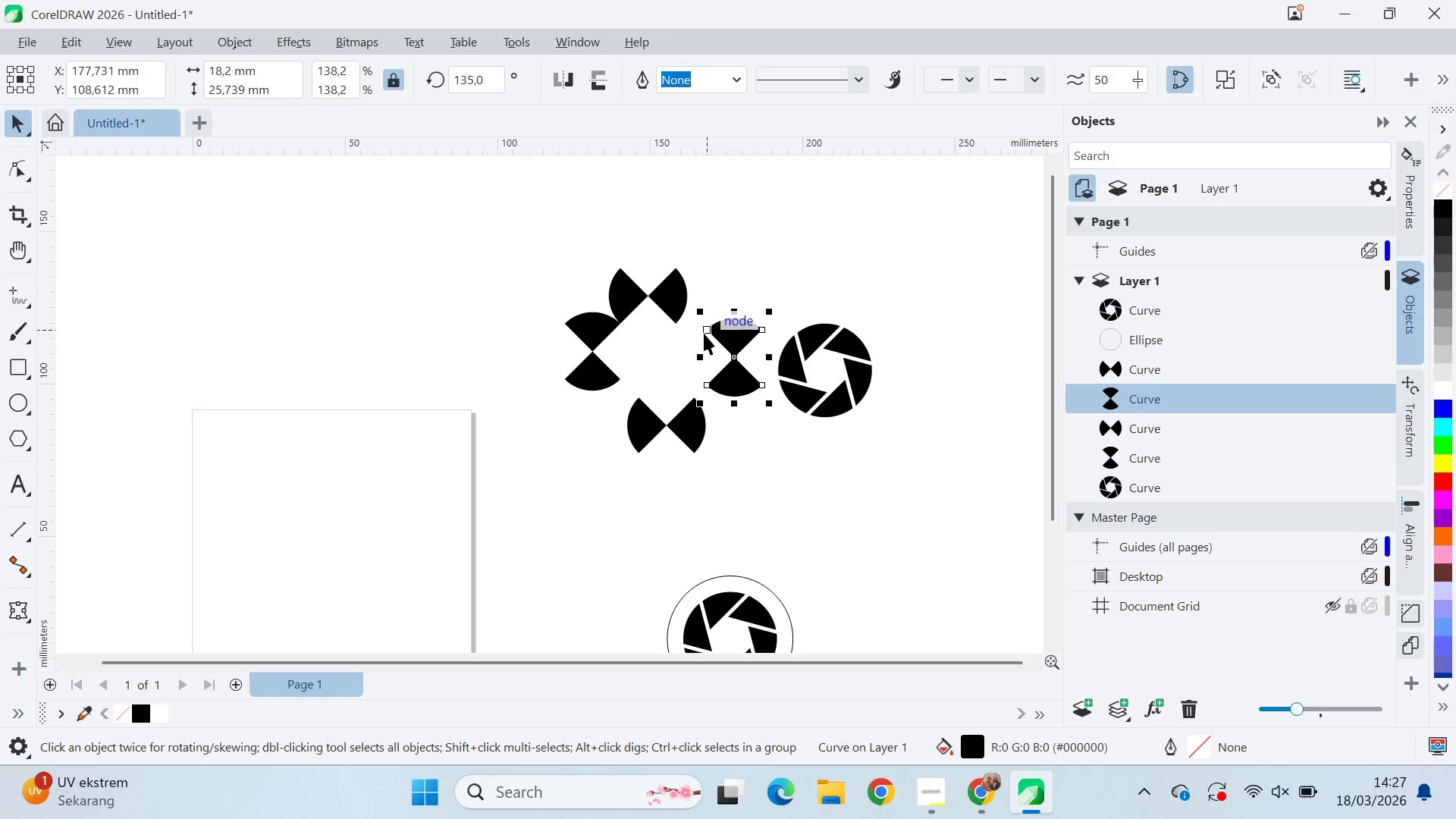 
left_click_drag(start_coordinate=[704, 333], to_coordinate=[675, 325])
 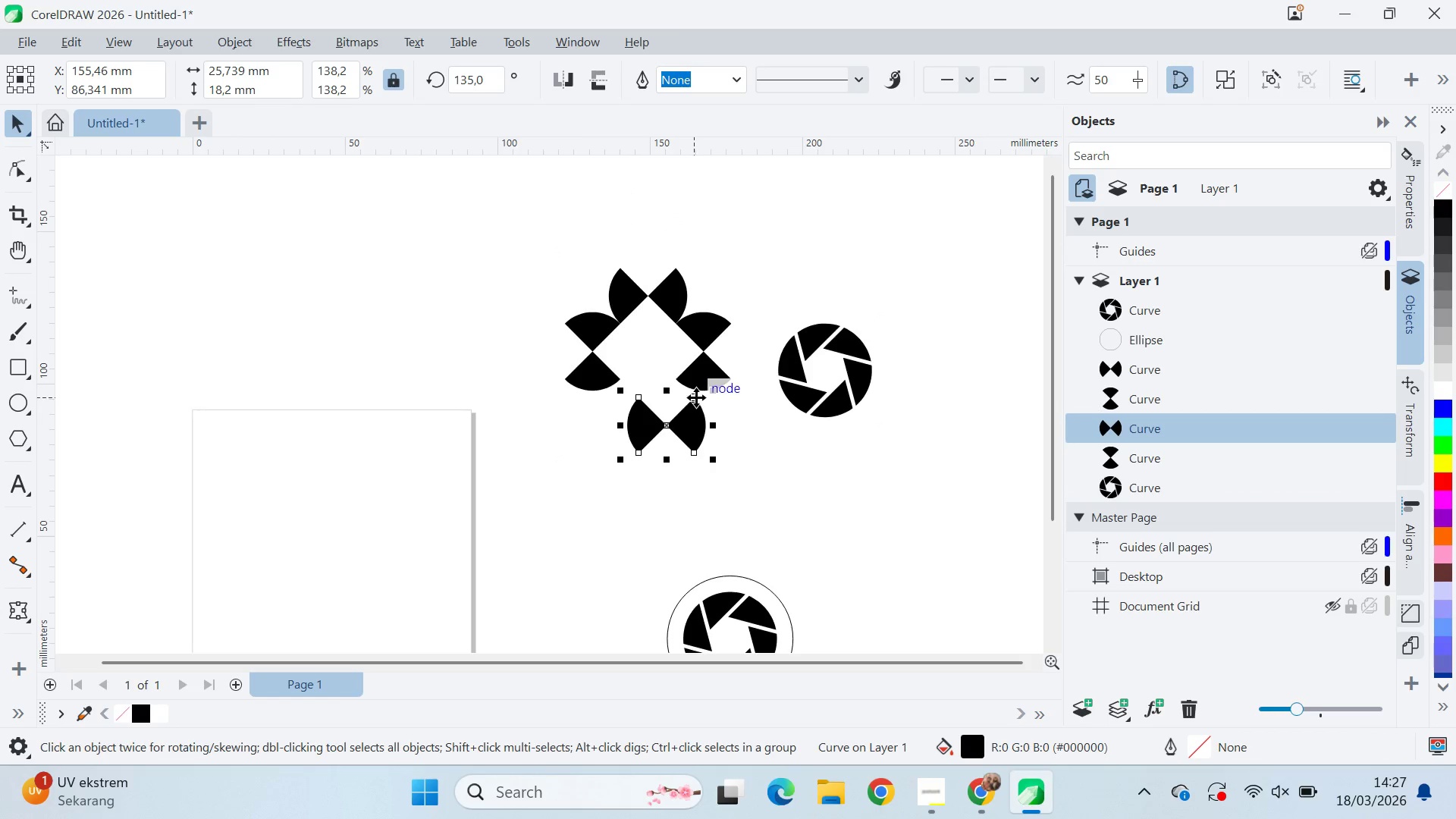 
left_click_drag(start_coordinate=[696, 397], to_coordinate=[673, 380])
 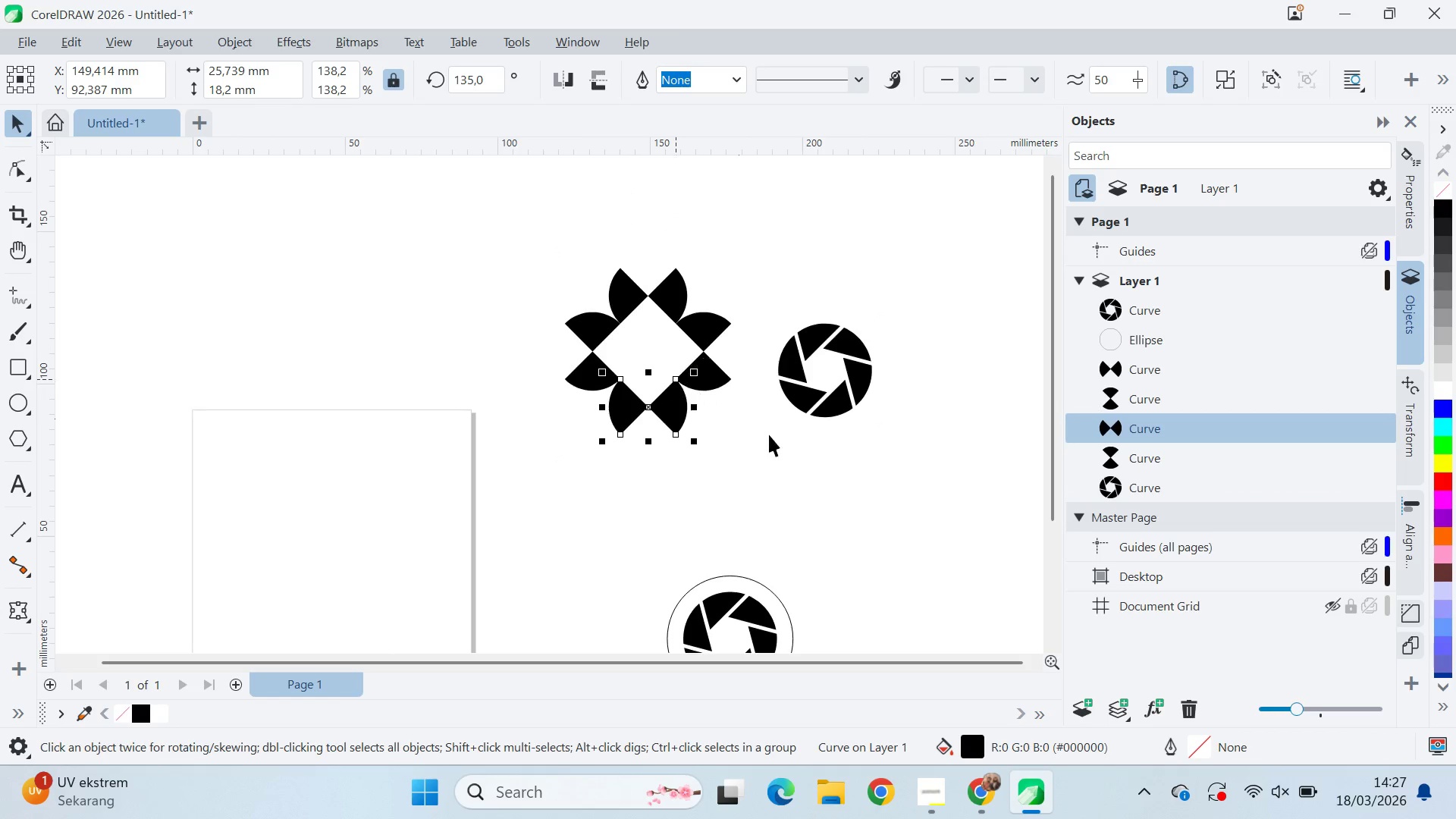 
left_click_drag(start_coordinate=[774, 437], to_coordinate=[781, 443])
 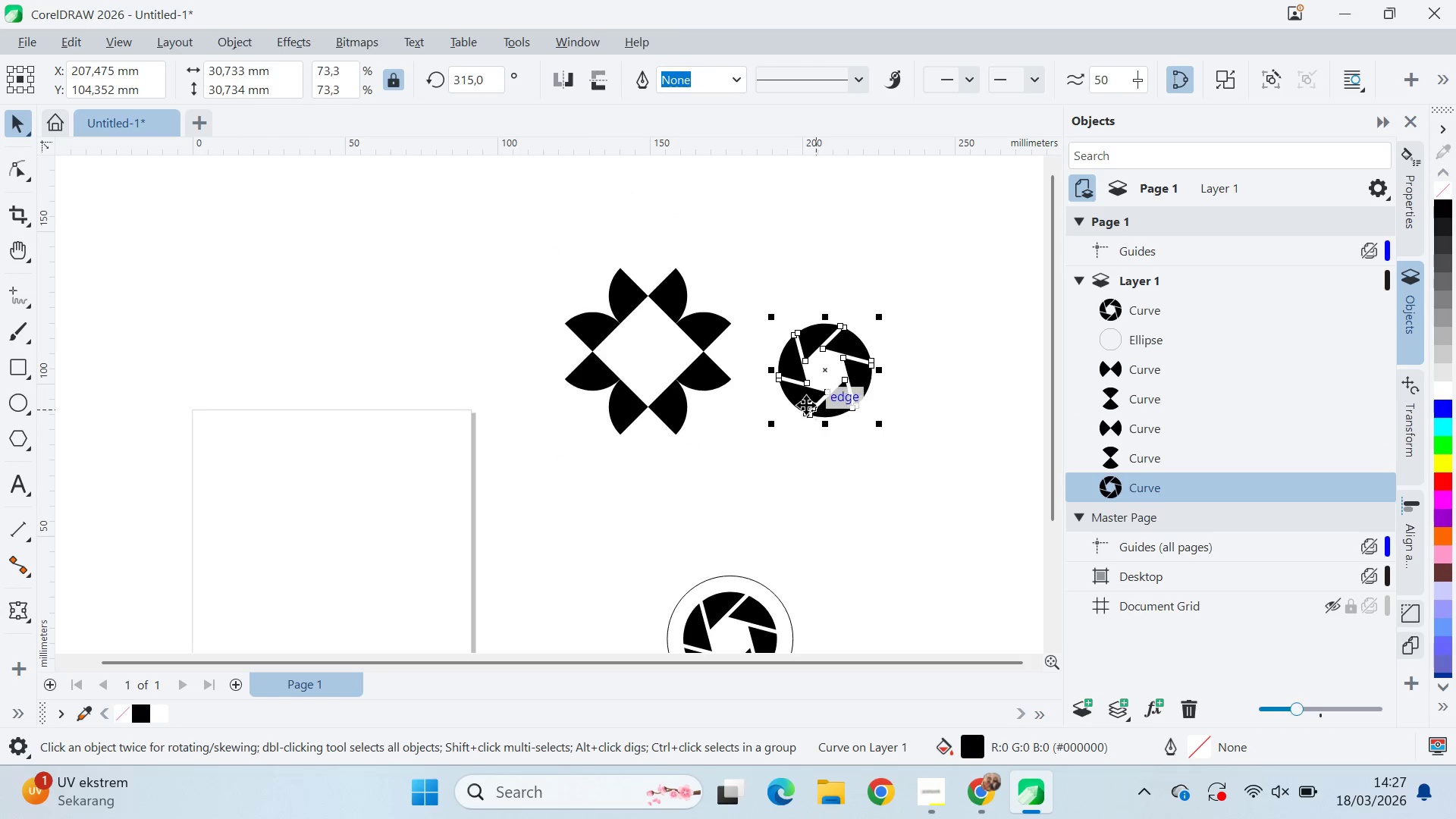 
hold_key(key=ShiftLeft, duration=0.59)
 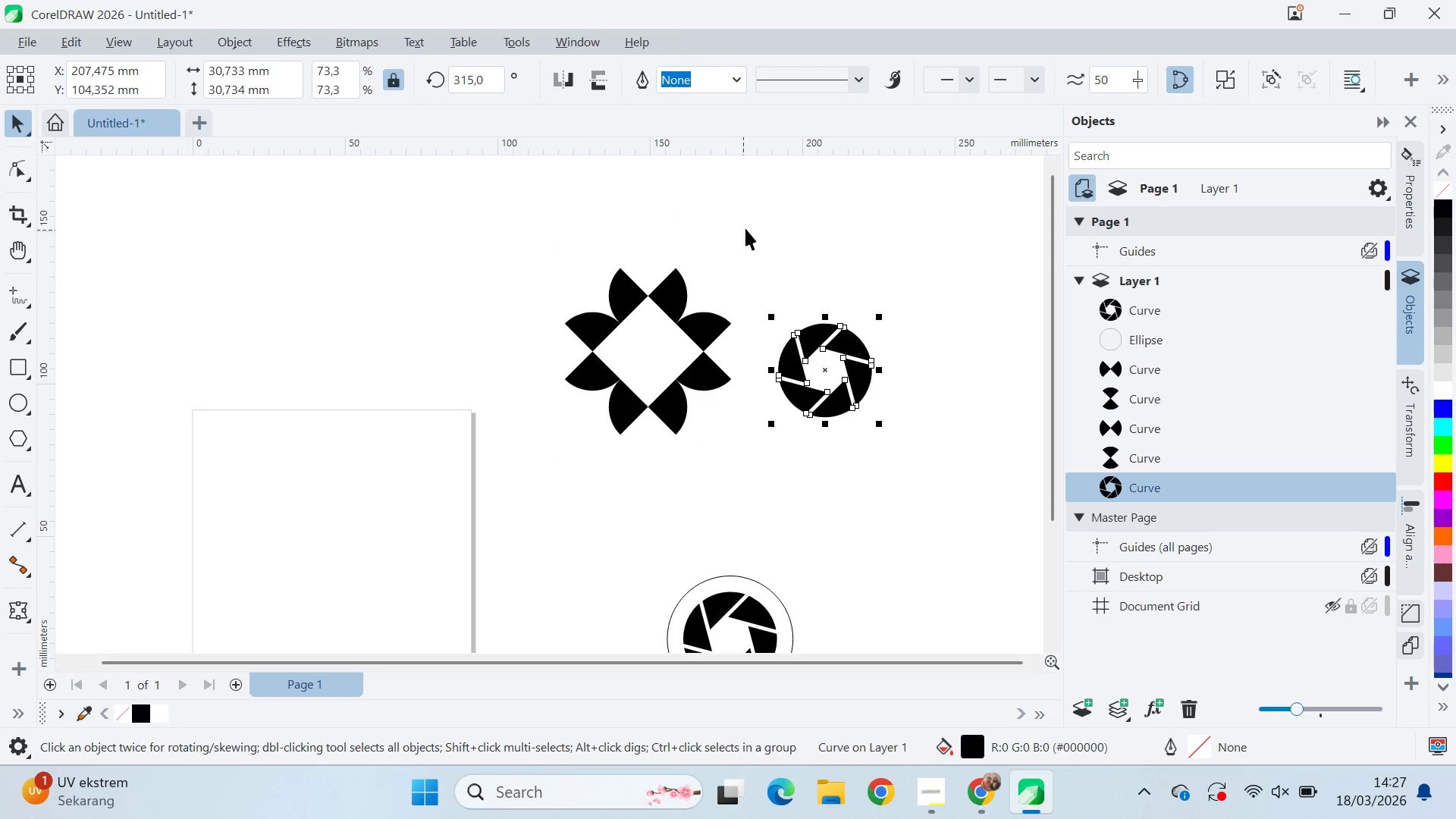 
left_click_drag(start_coordinate=[748, 228], to_coordinate=[518, 470])
 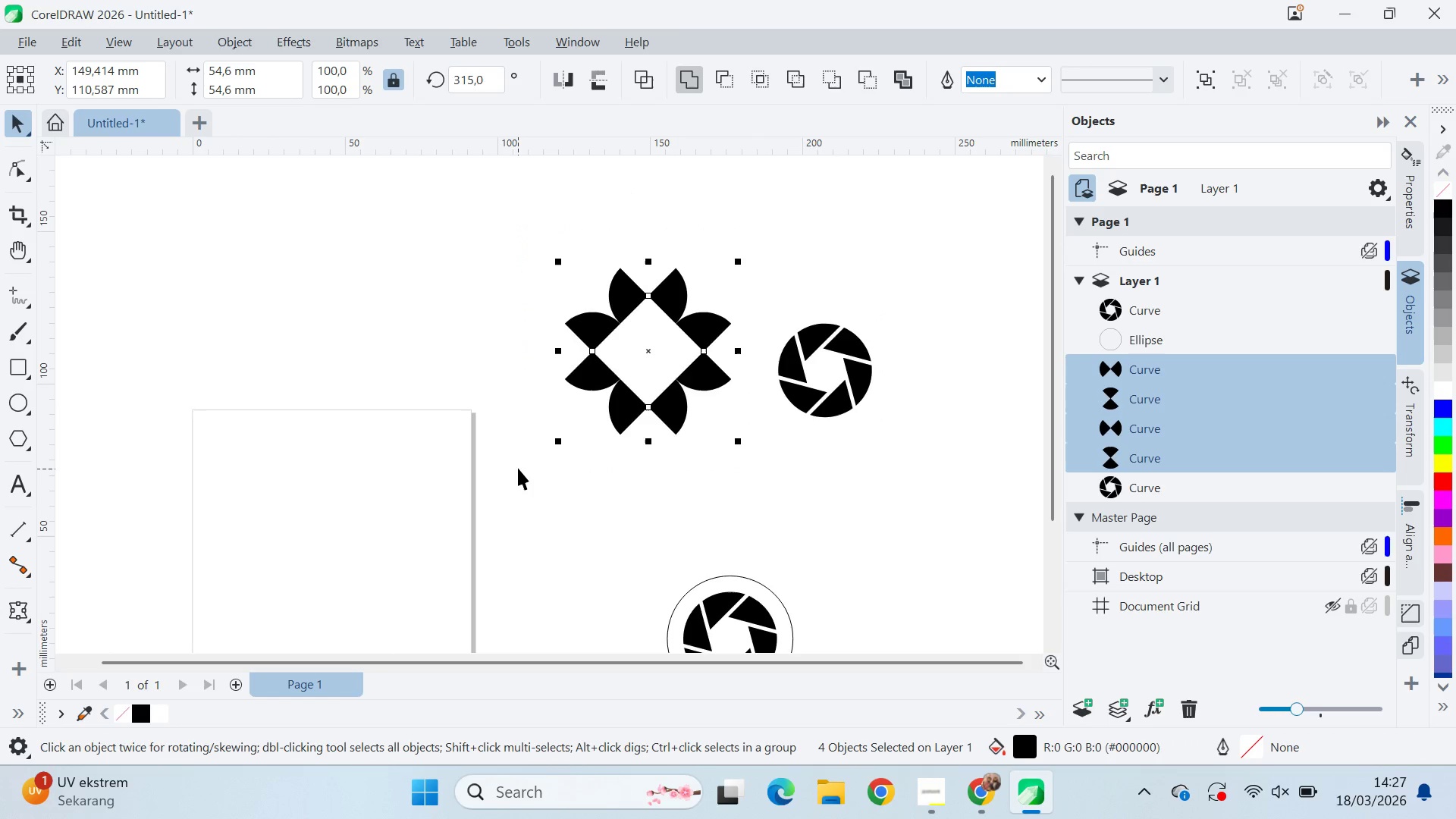 
key(Control+G)
 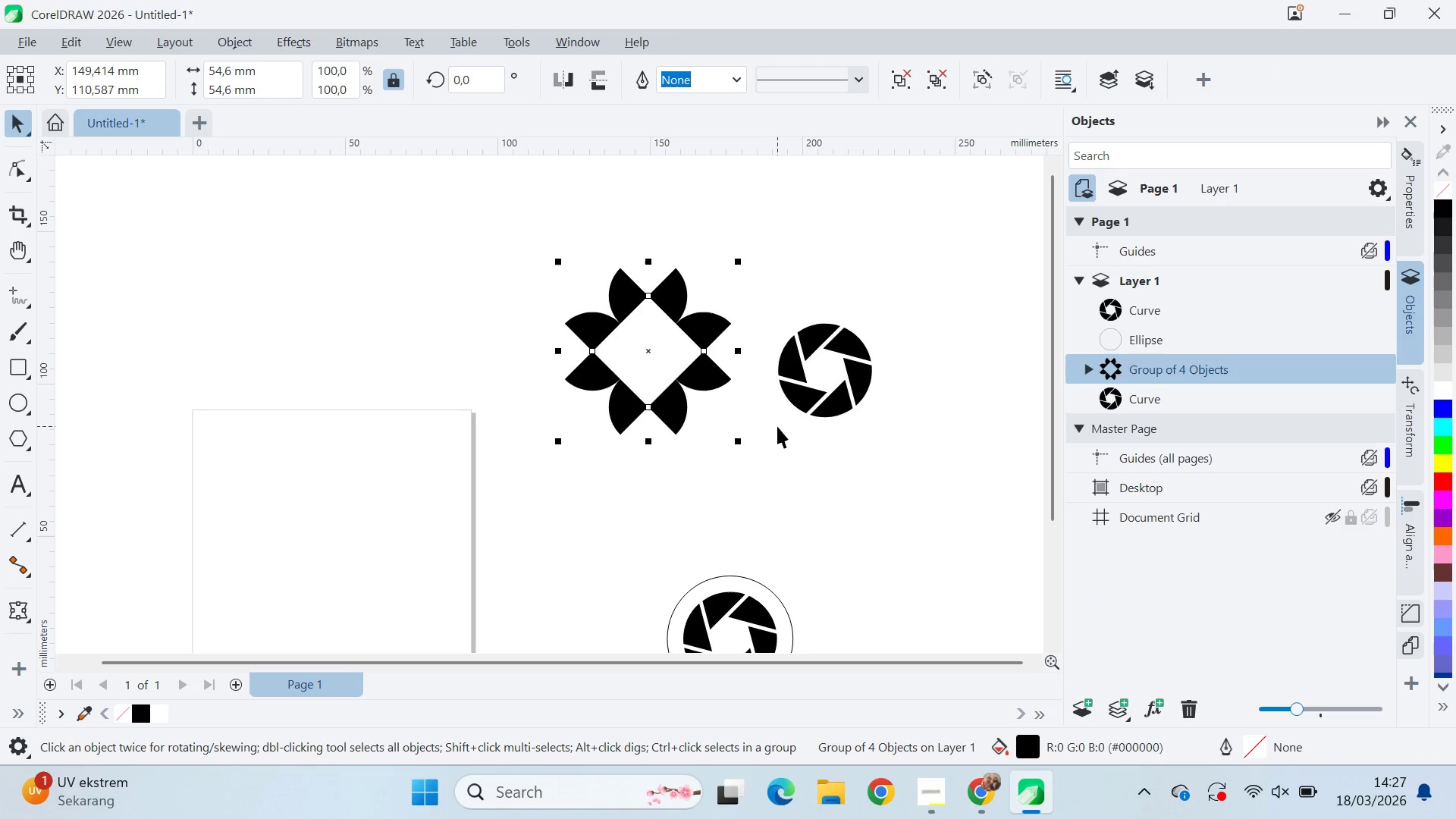 
hold_key(key=ShiftLeft, duration=0.42)
 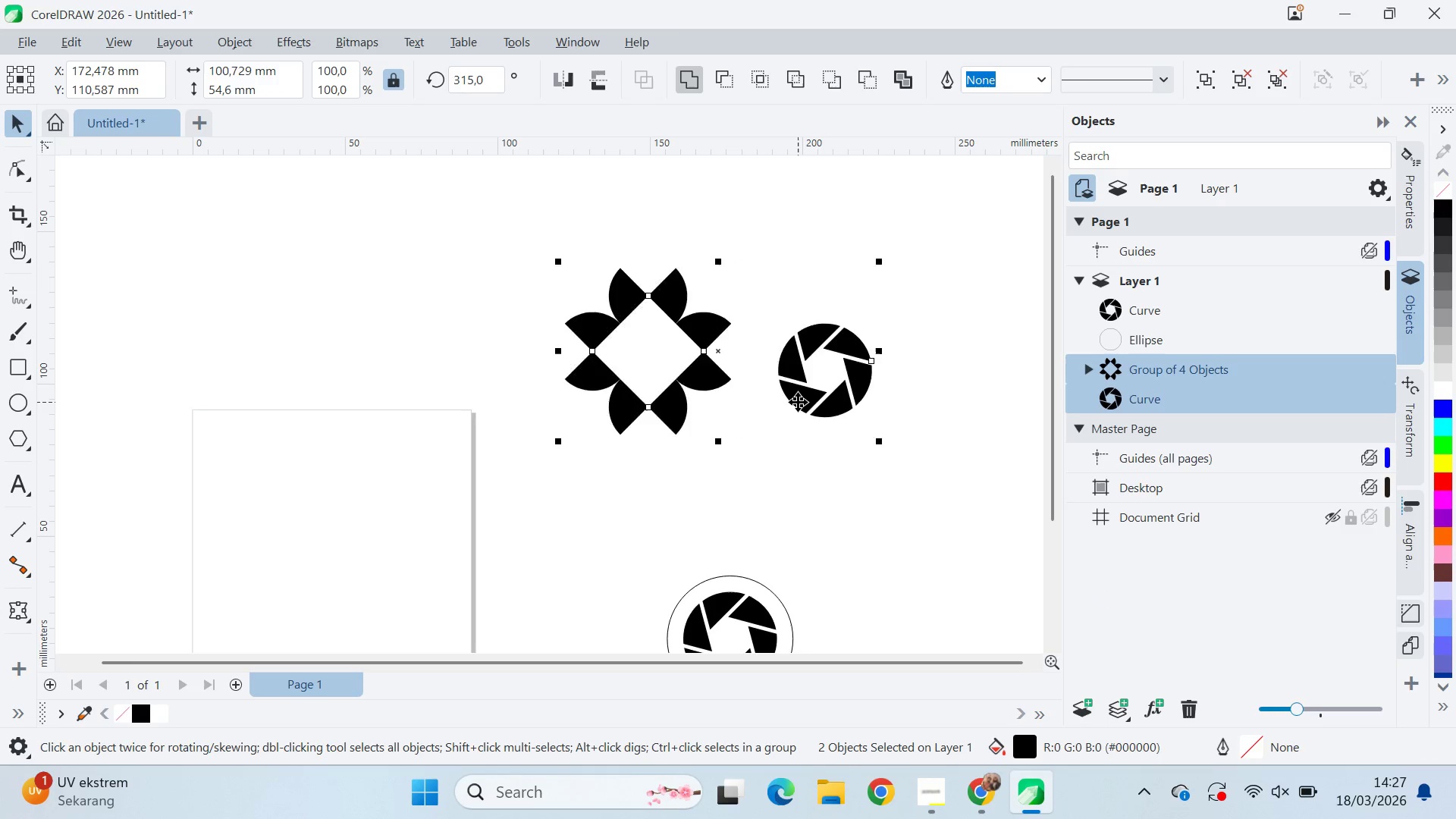 
type(ce)
 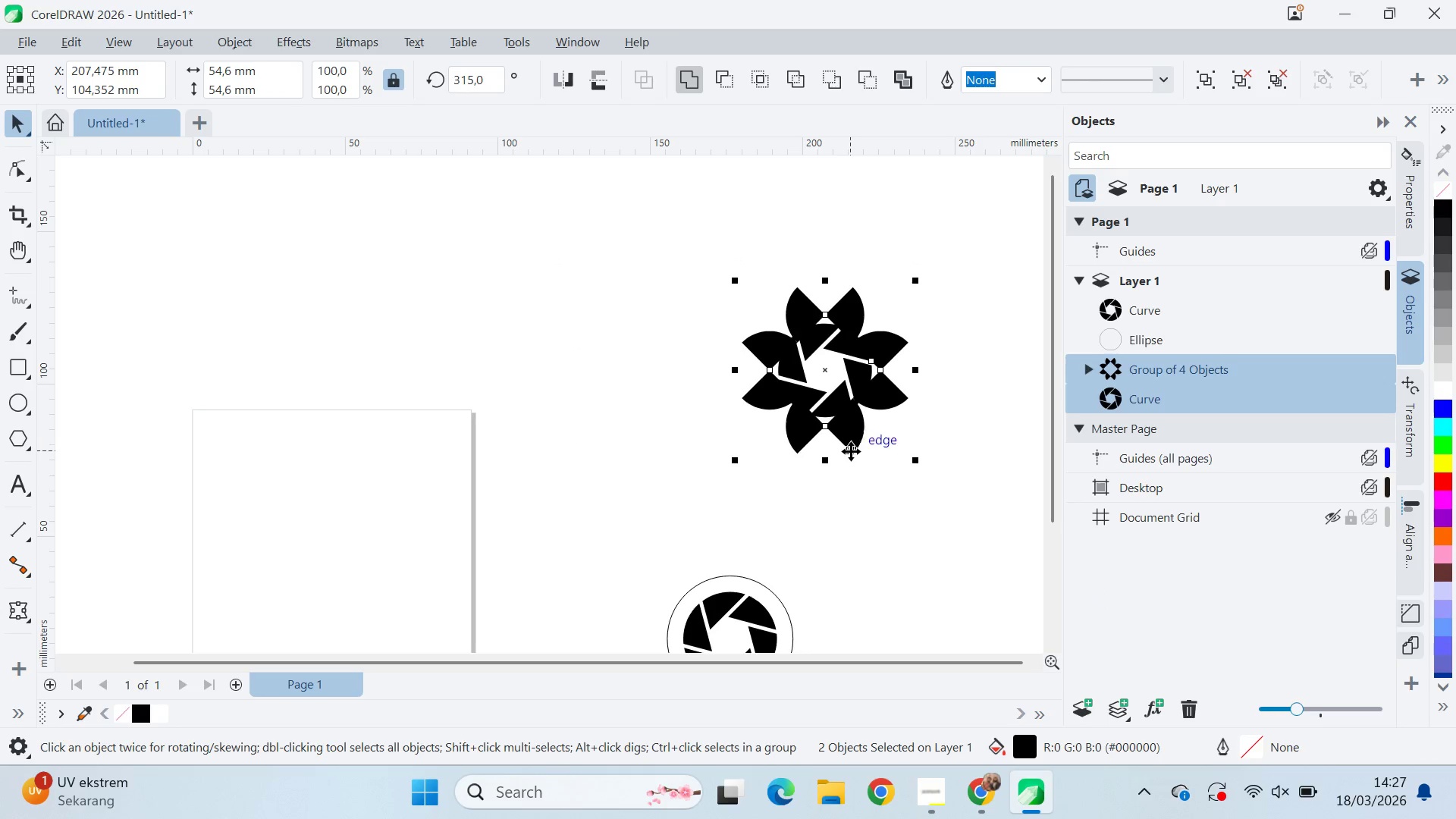 
left_click_drag(start_coordinate=[856, 454], to_coordinate=[863, 459])
 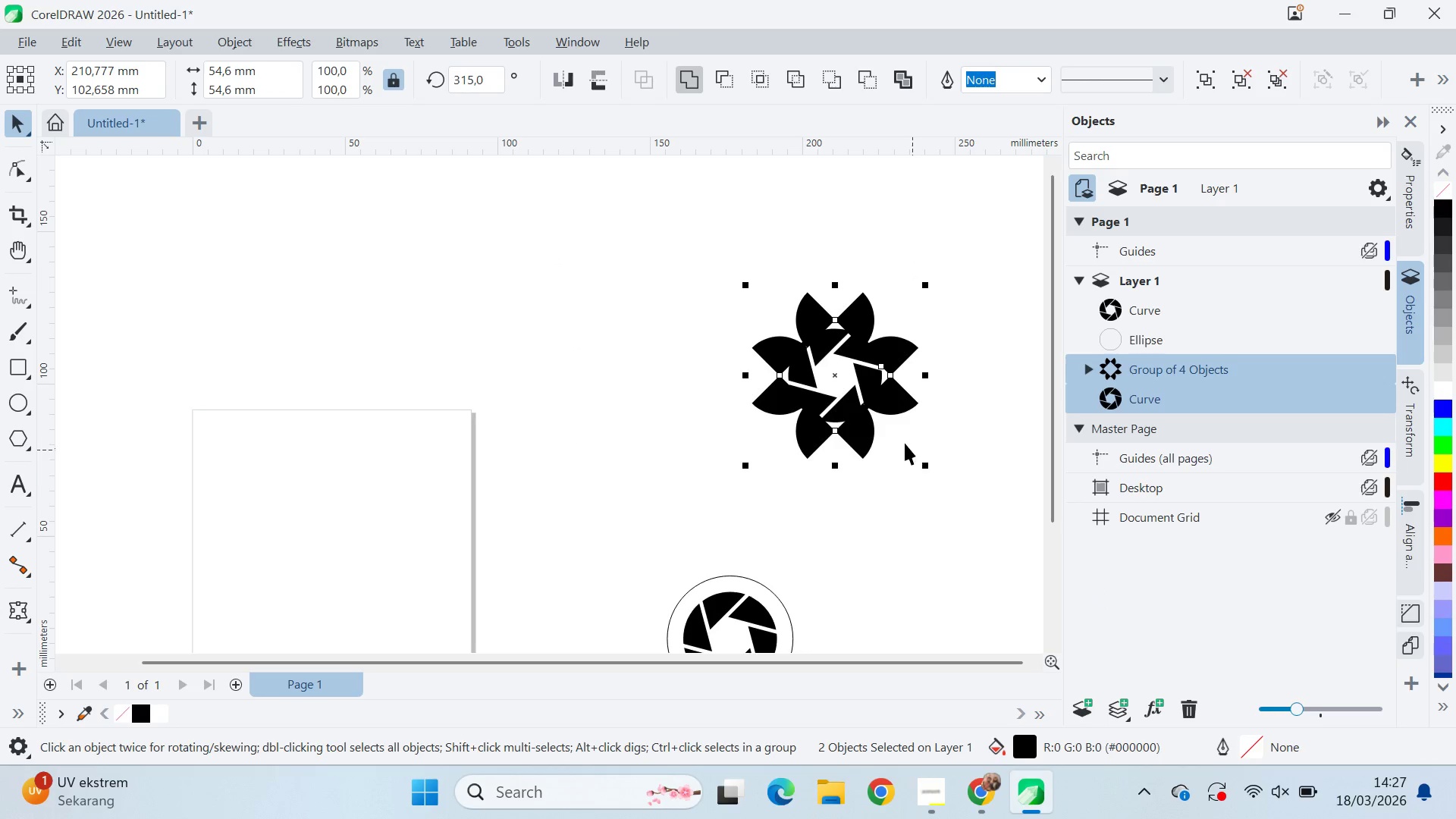 
left_click_drag(start_coordinate=[890, 430], to_coordinate=[785, 394])
 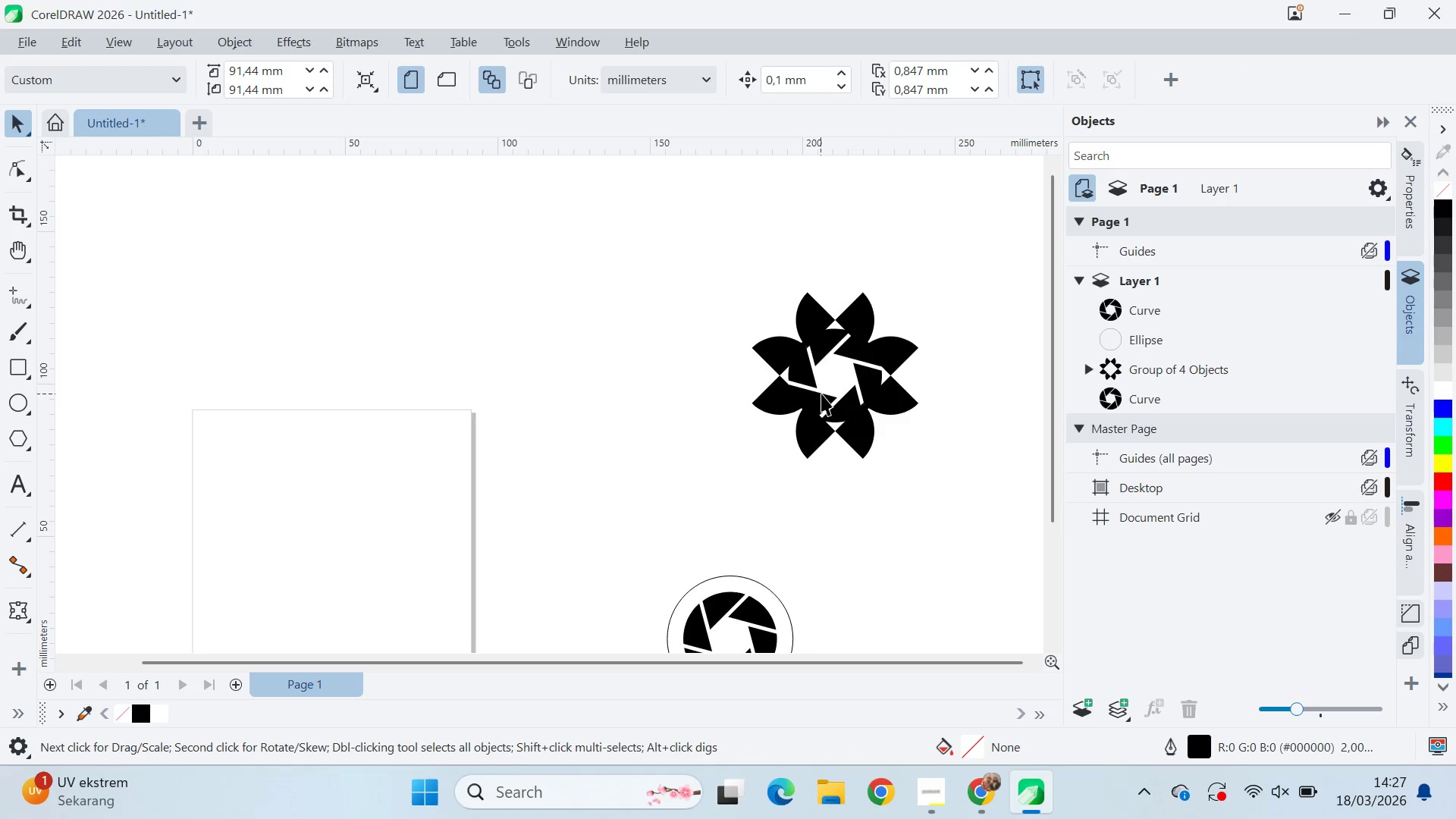 
left_click([821, 394])
 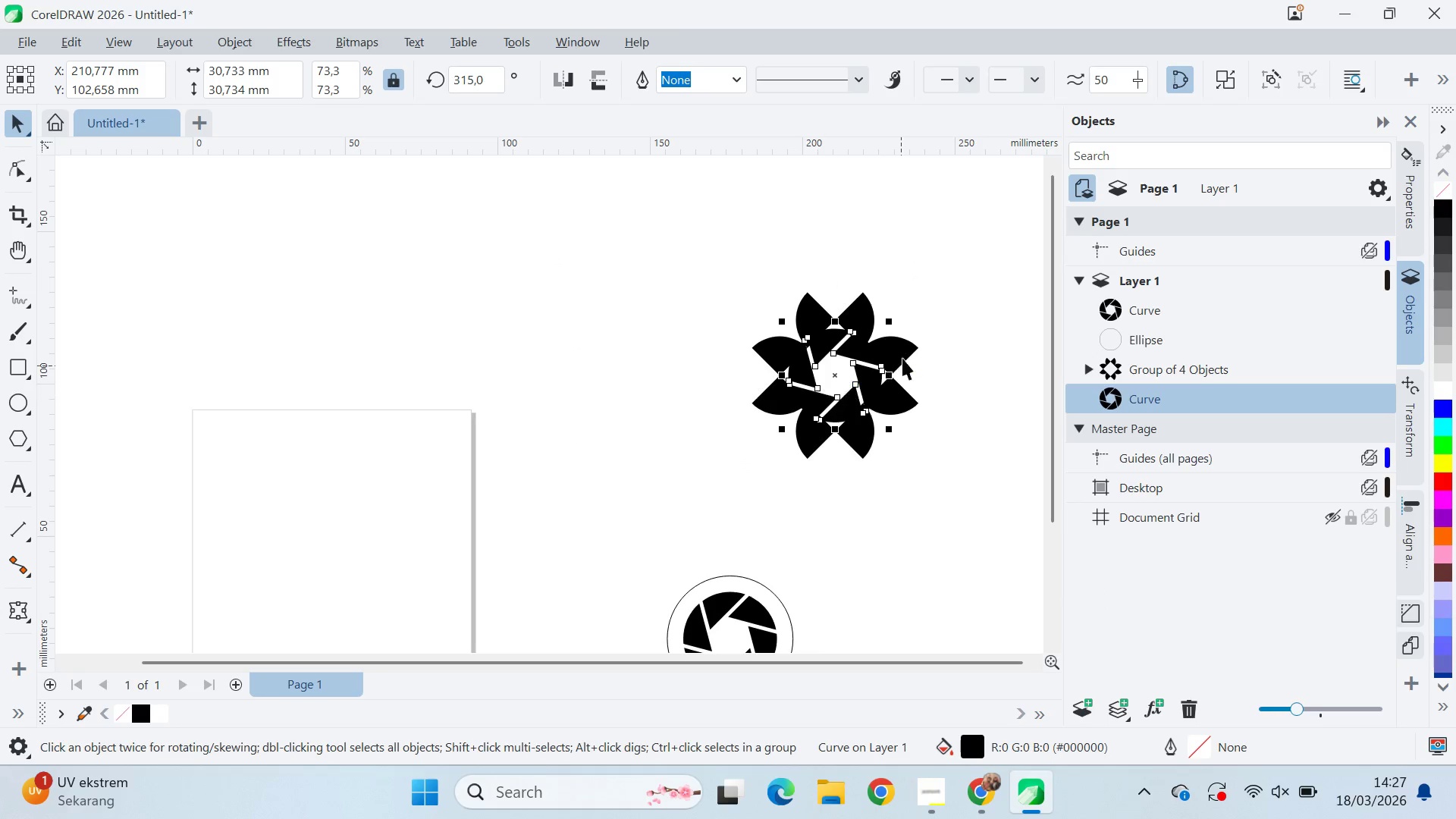 
hold_key(key=ShiftLeft, duration=1.5)
left_click_drag(start_coordinate=[891, 324], to_coordinate=[930, 337])
 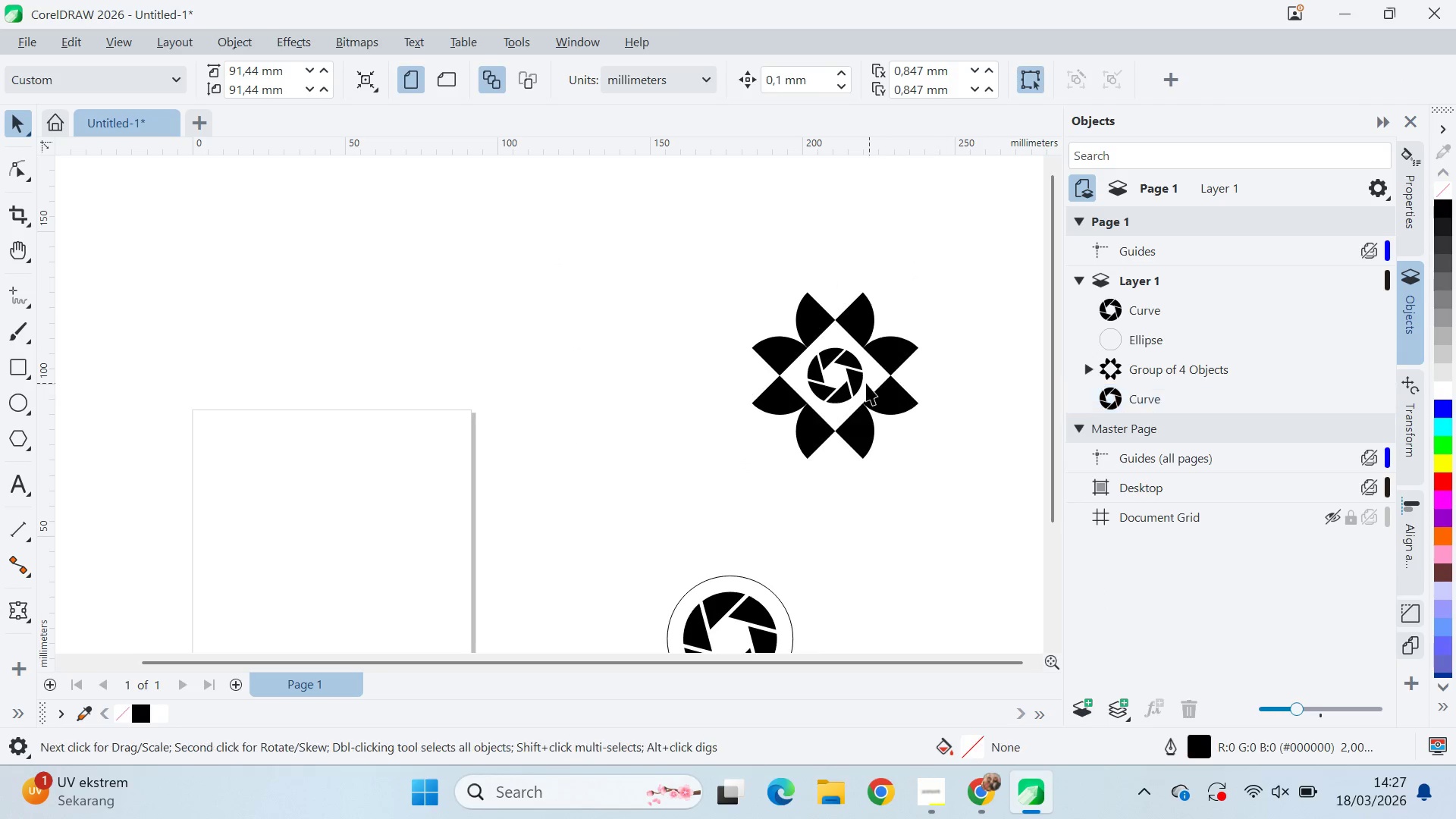 
key(Shift+ShiftLeft)
 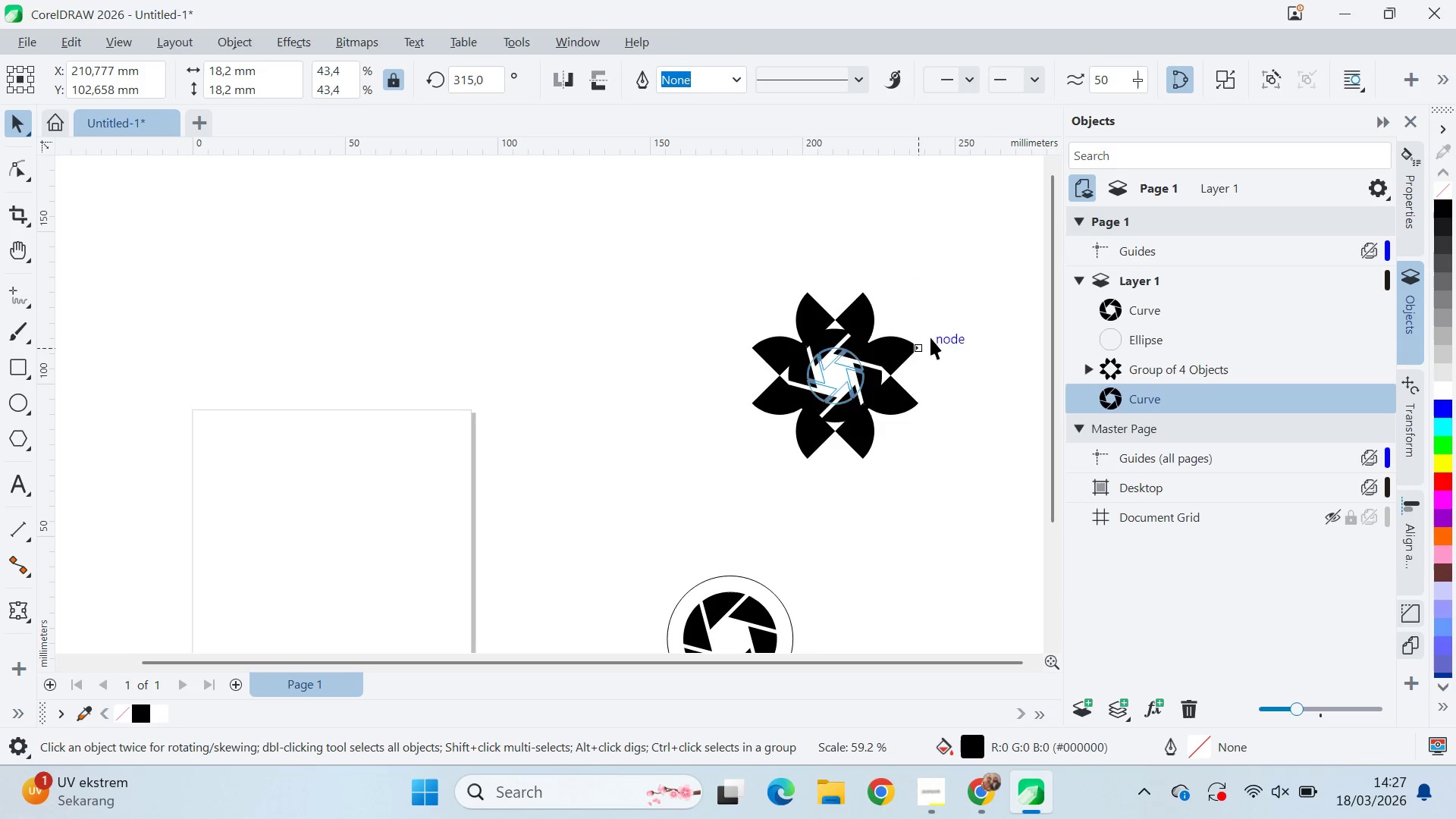 
key(Shift+ShiftLeft)
 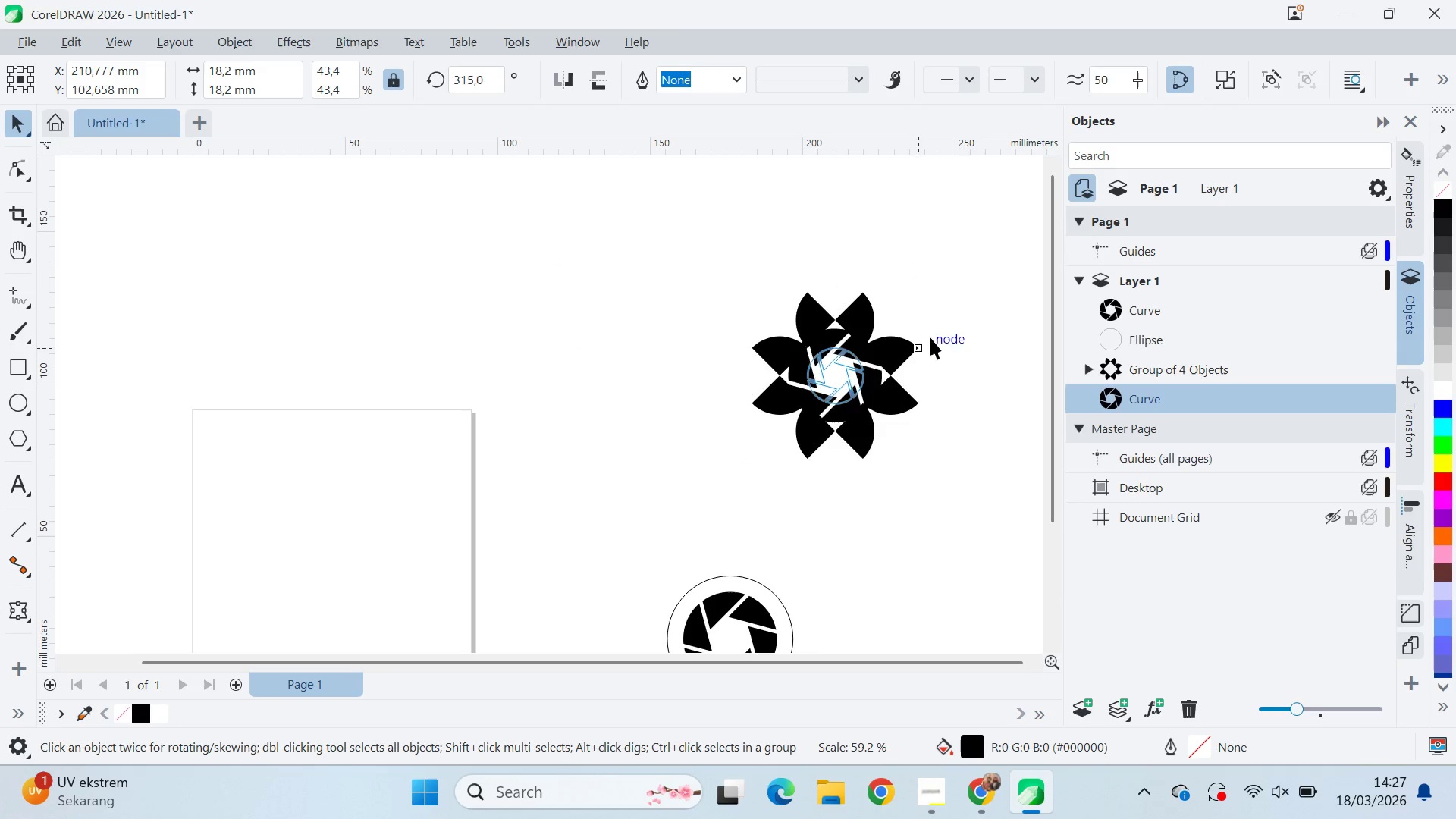 
key(Shift+ShiftLeft)
 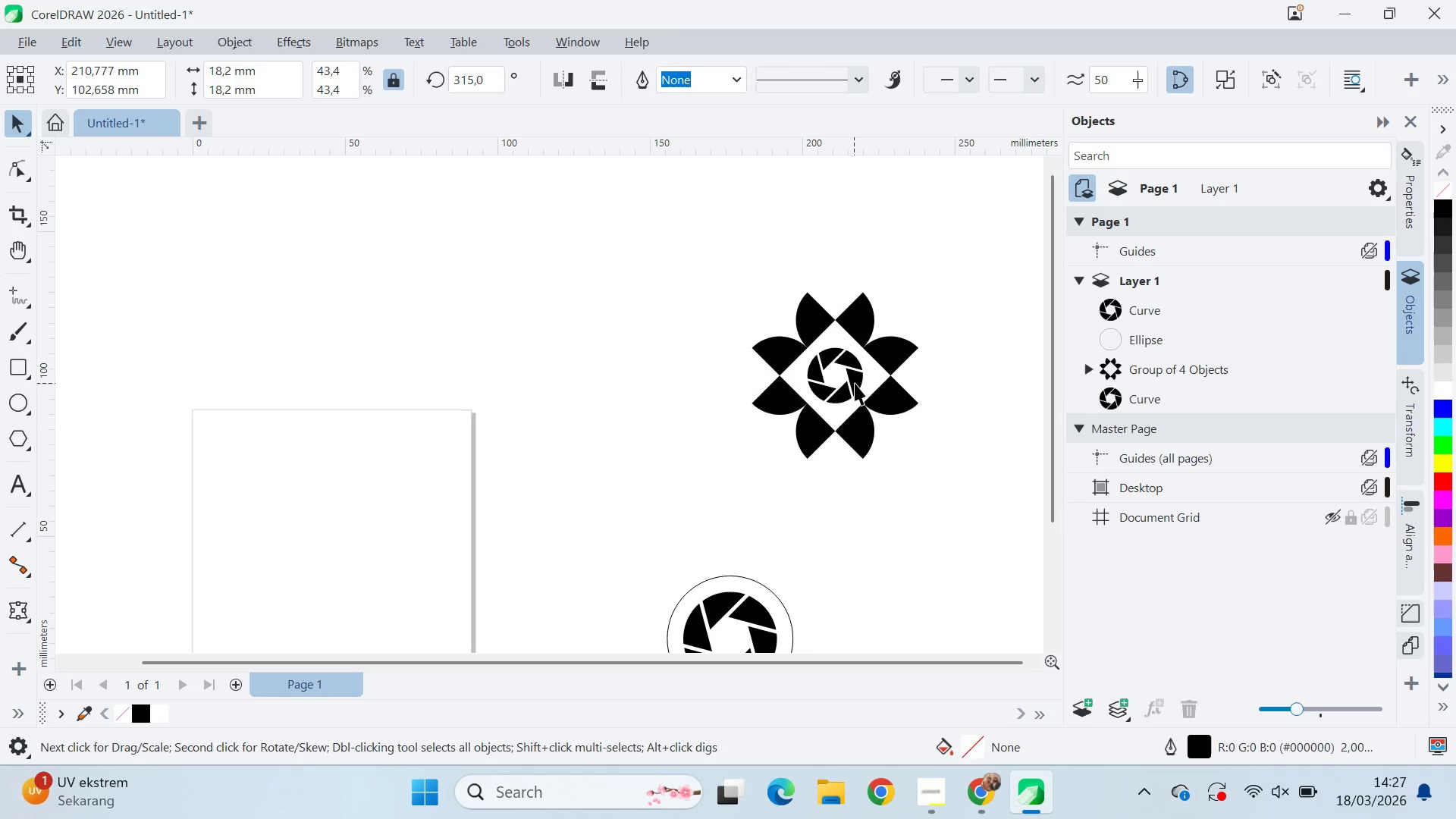 
hold_key(key=ShiftLeft, duration=1.5)
left_click_drag(start_coordinate=[871, 408], to_coordinate=[878, 443])
 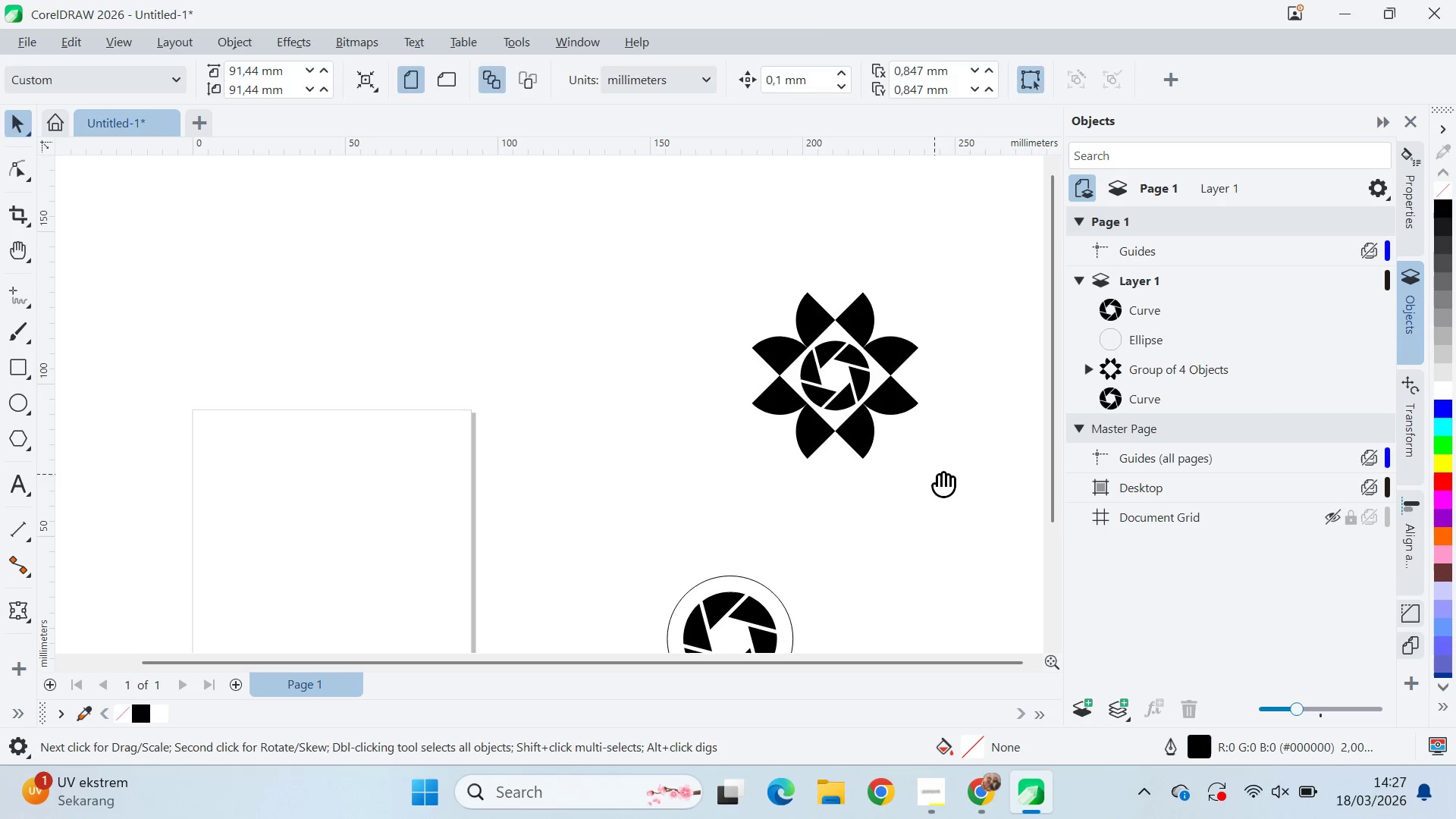 
hold_key(key=ShiftLeft, duration=1.51)
 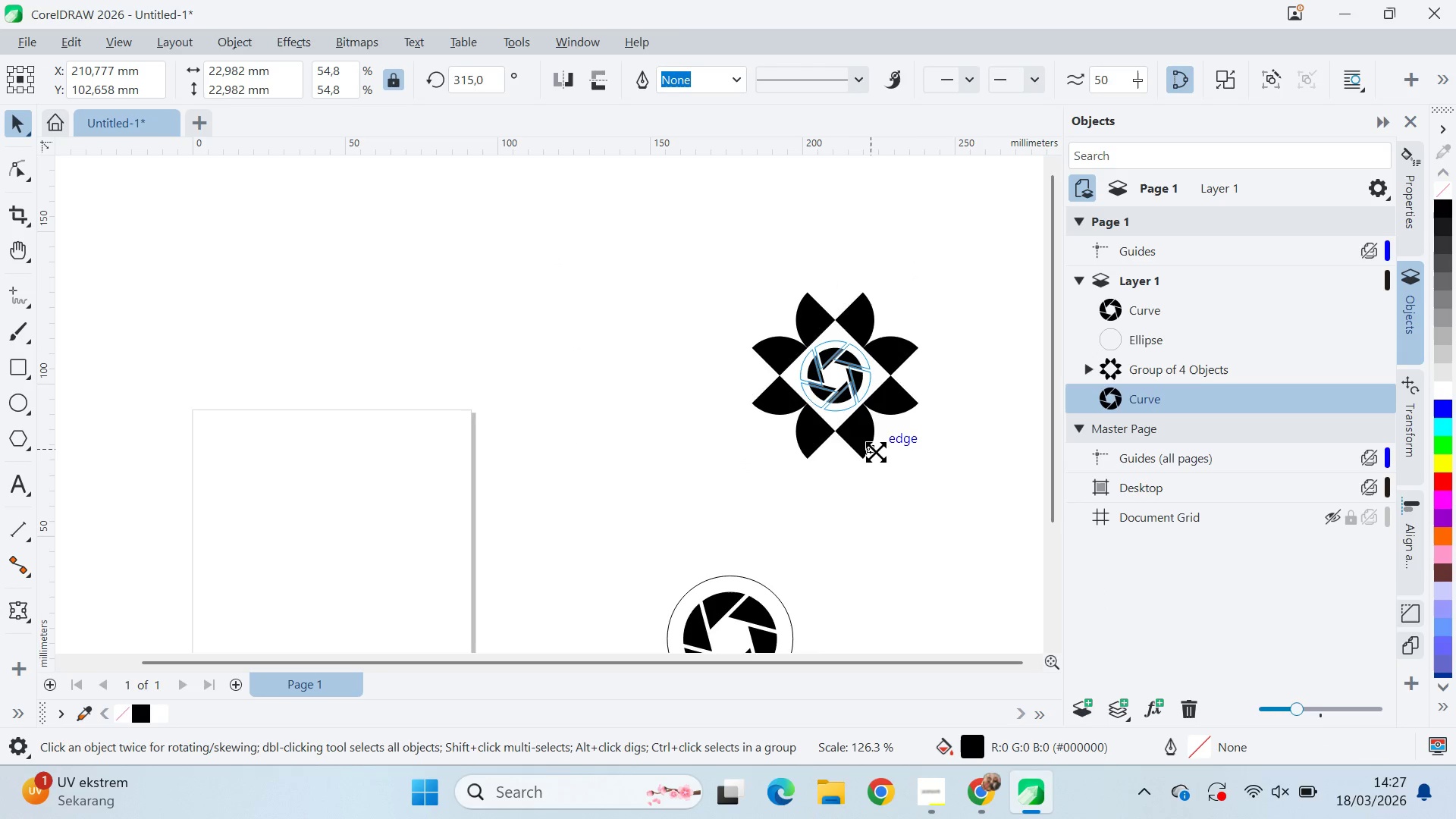 
hold_key(key=ShiftLeft, duration=1.5)
 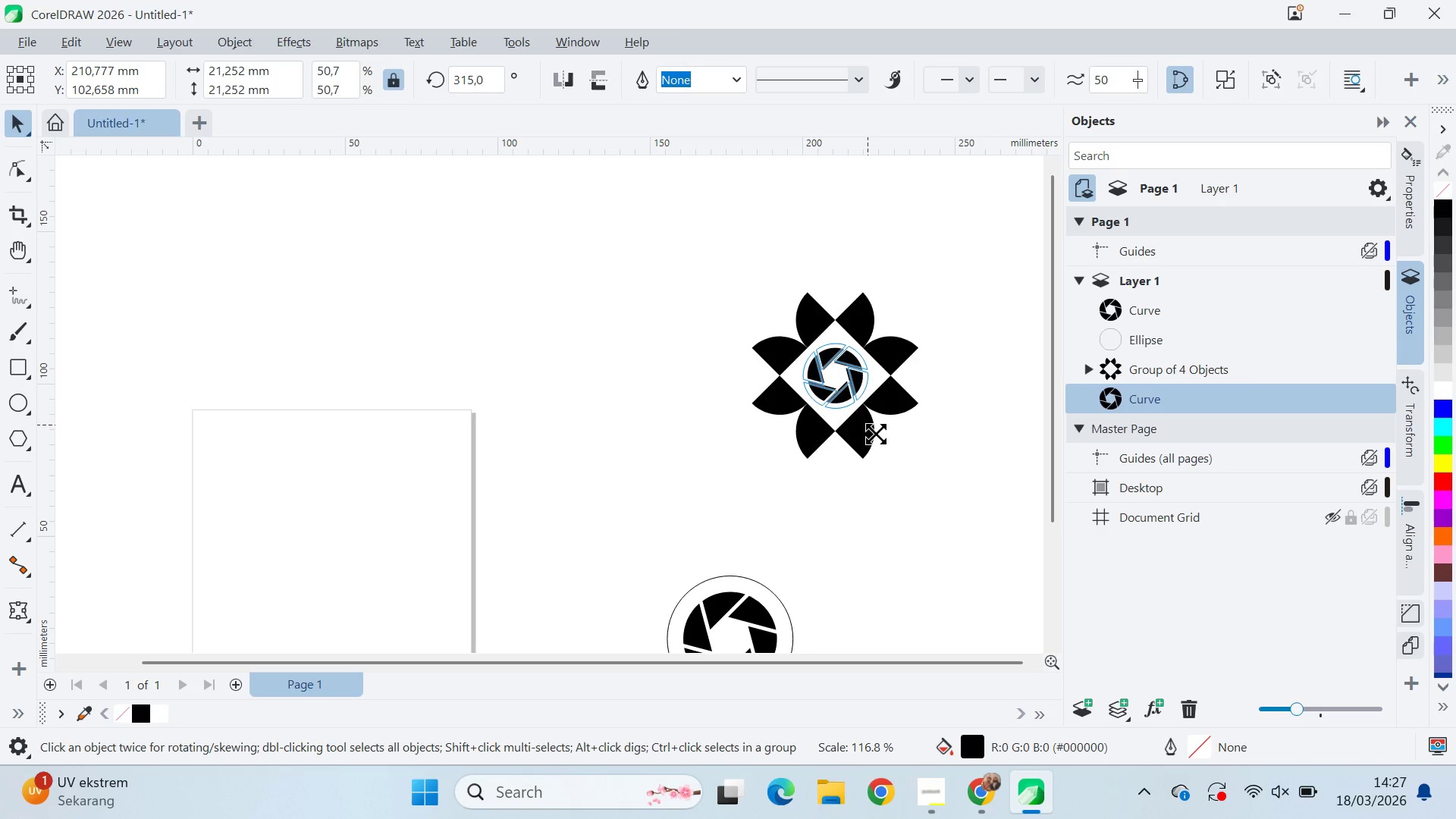 
hold_key(key=ShiftLeft, duration=1.52)
 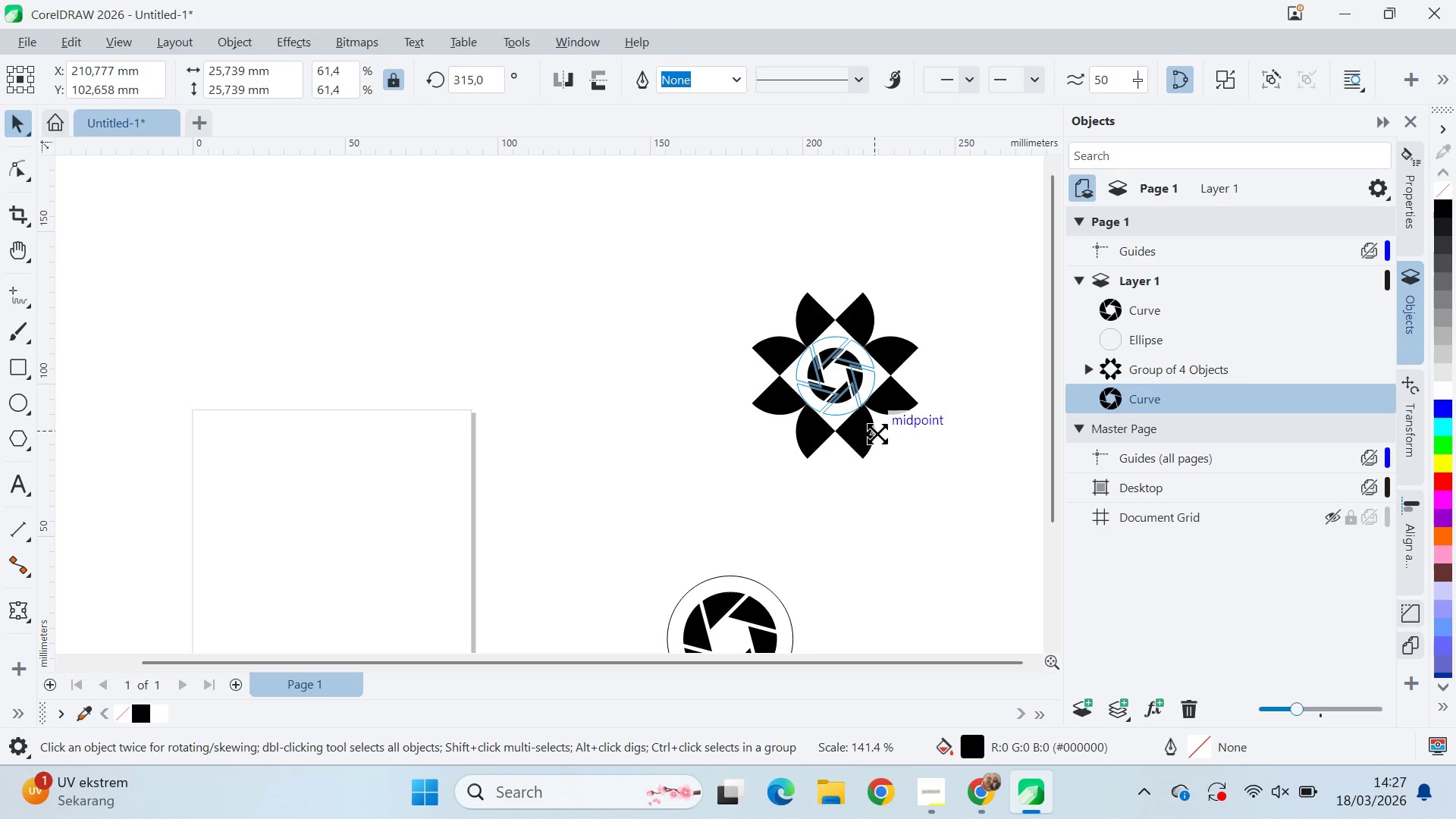 
hold_key(key=ShiftLeft, duration=1.52)
 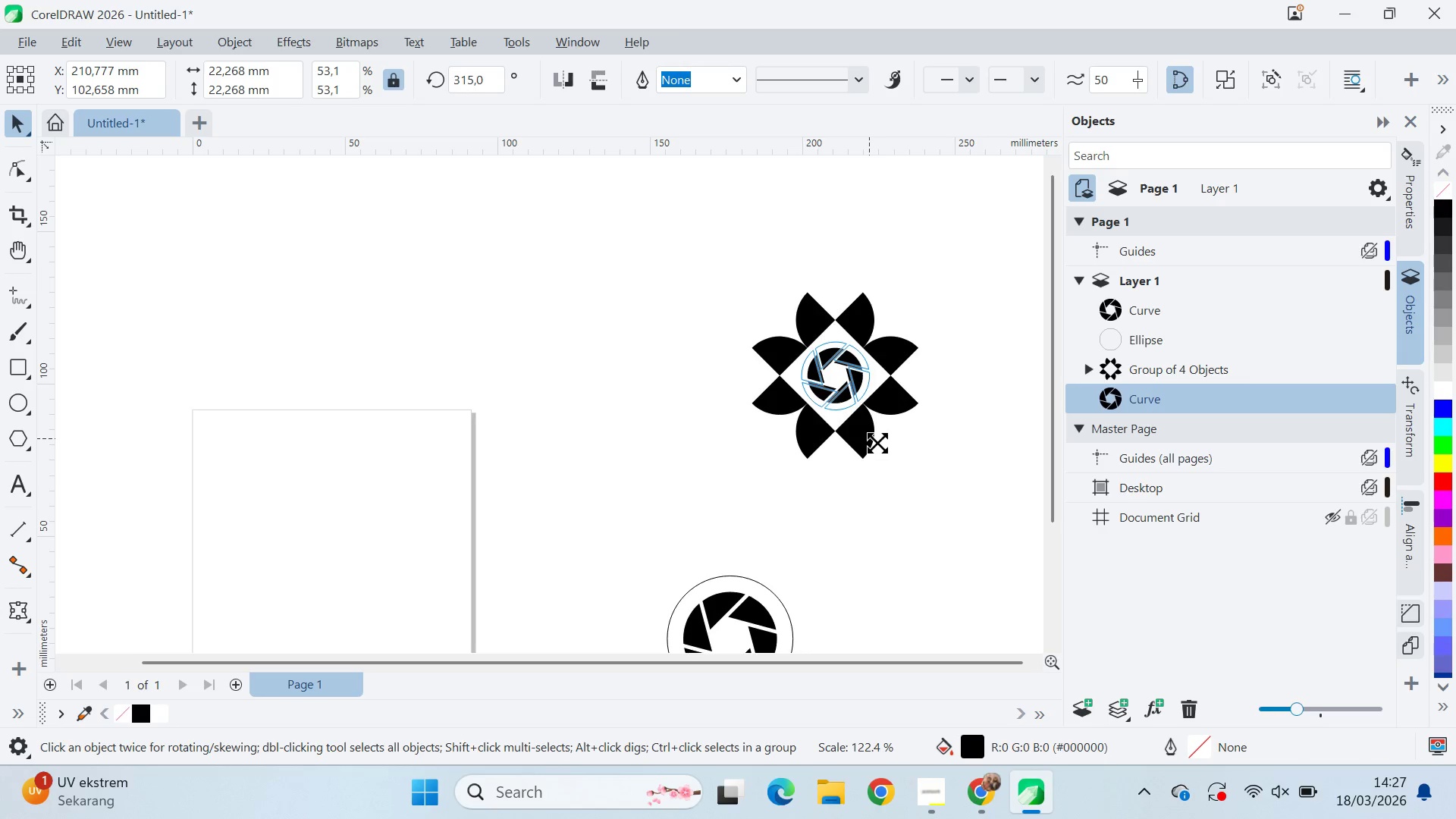 
hold_key(key=ShiftLeft, duration=0.73)
 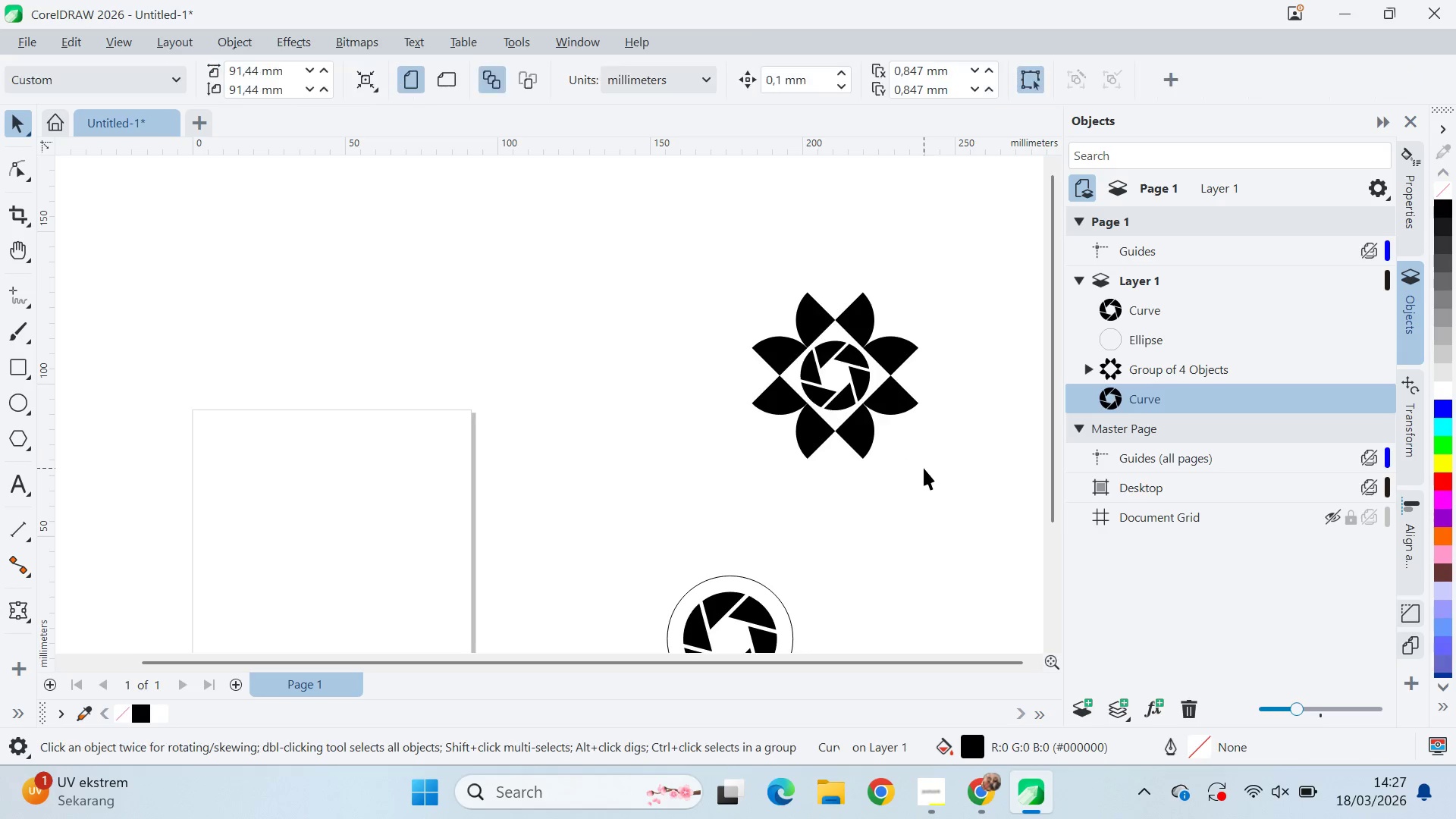 
type(qv)
 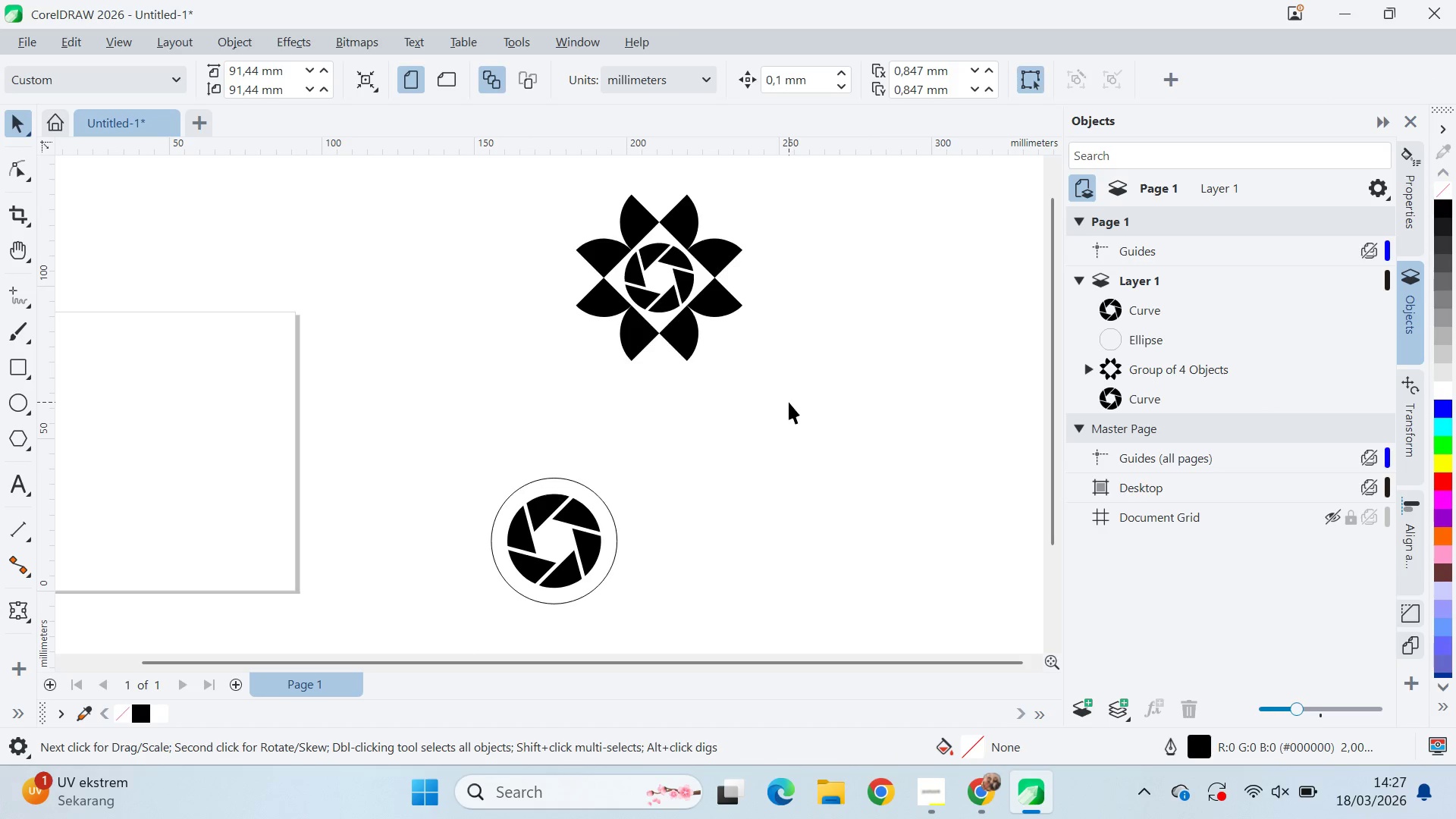 
left_click_drag(start_coordinate=[943, 479], to_coordinate=[767, 381])
 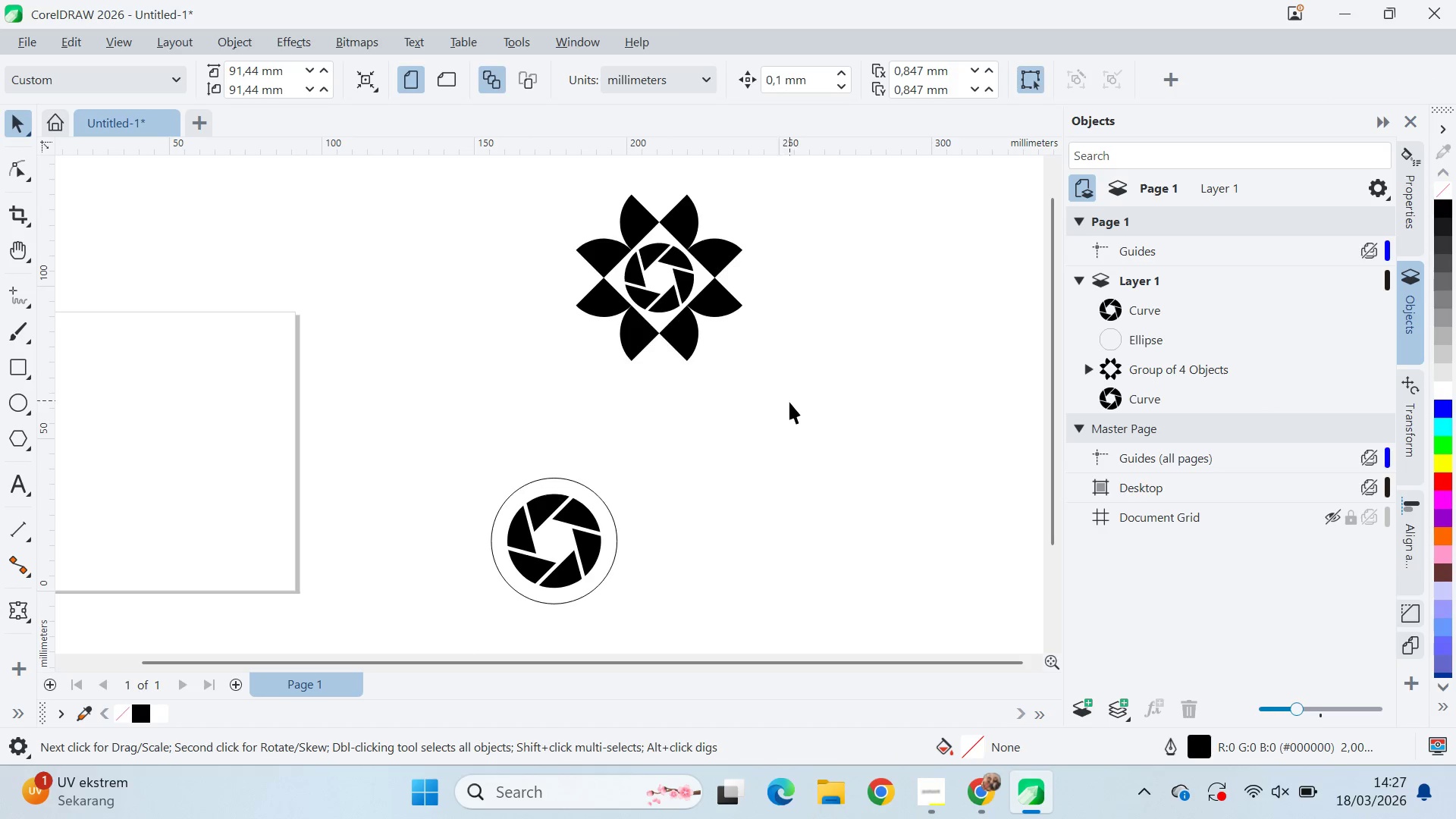 
left_click([789, 402])
 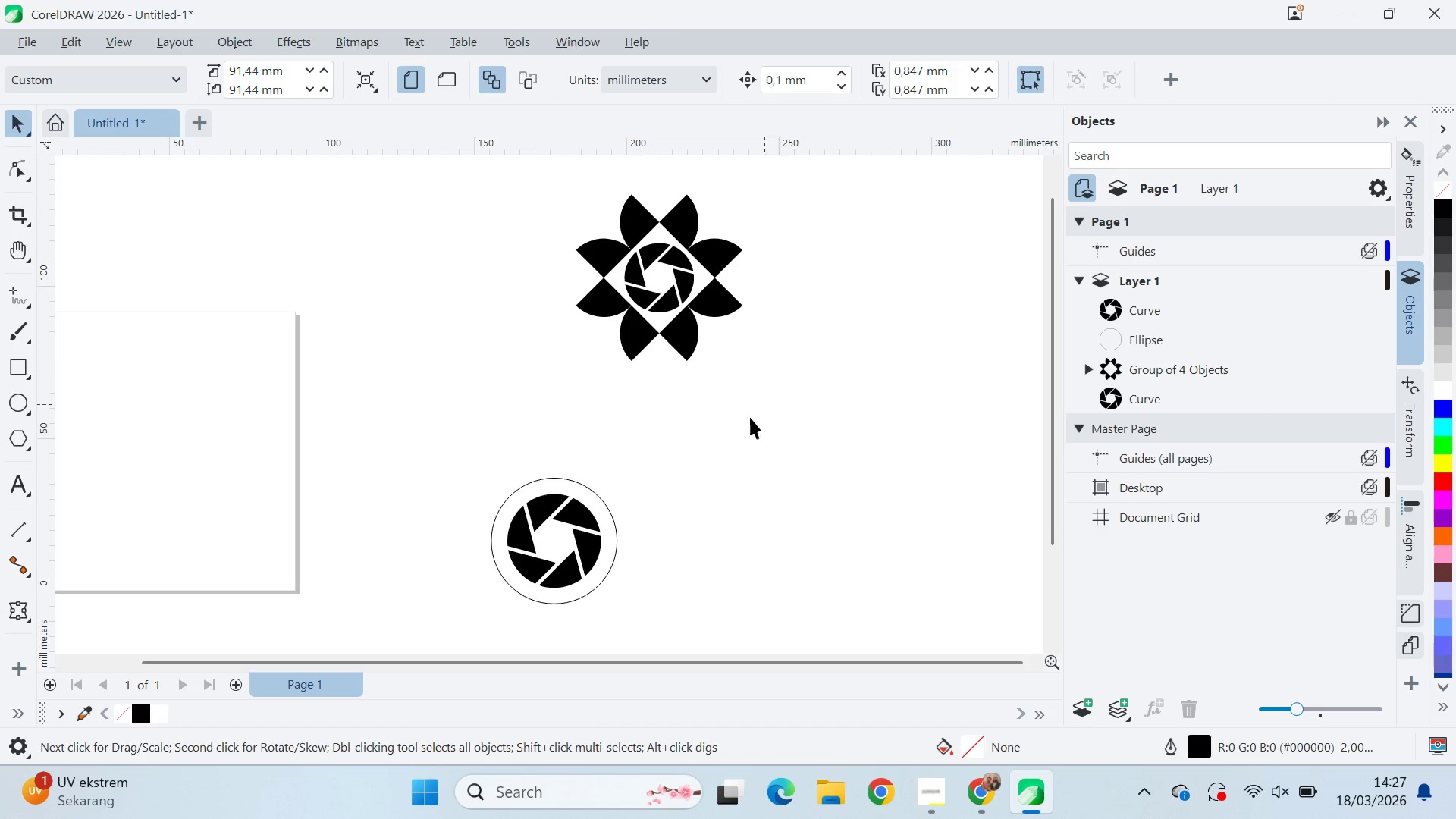 
hold_key(key=ShiftLeft, duration=1.5)
left_click_drag(start_coordinate=[628, 470], to_coordinate=[653, 478])
 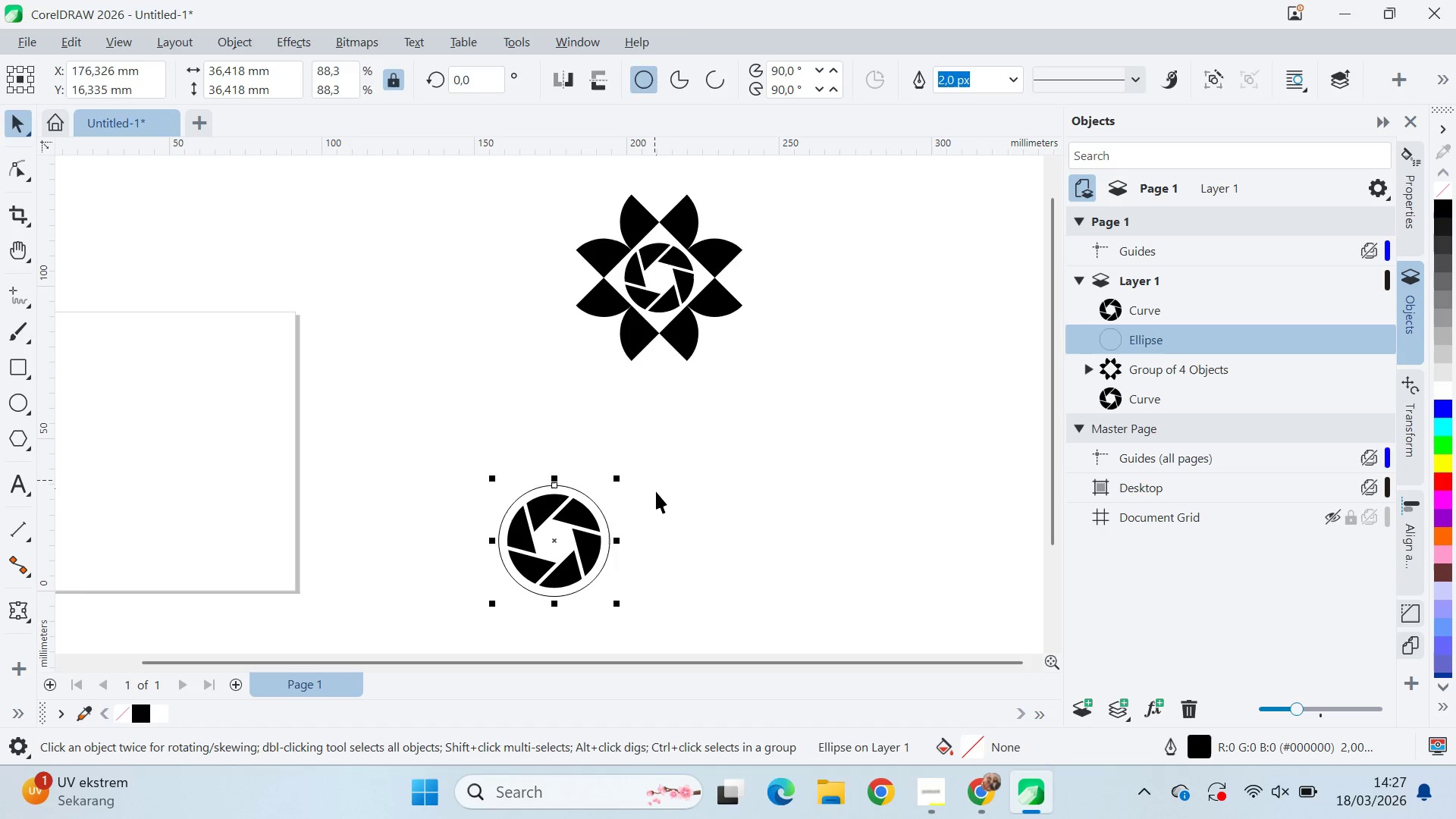 
key(Q)
 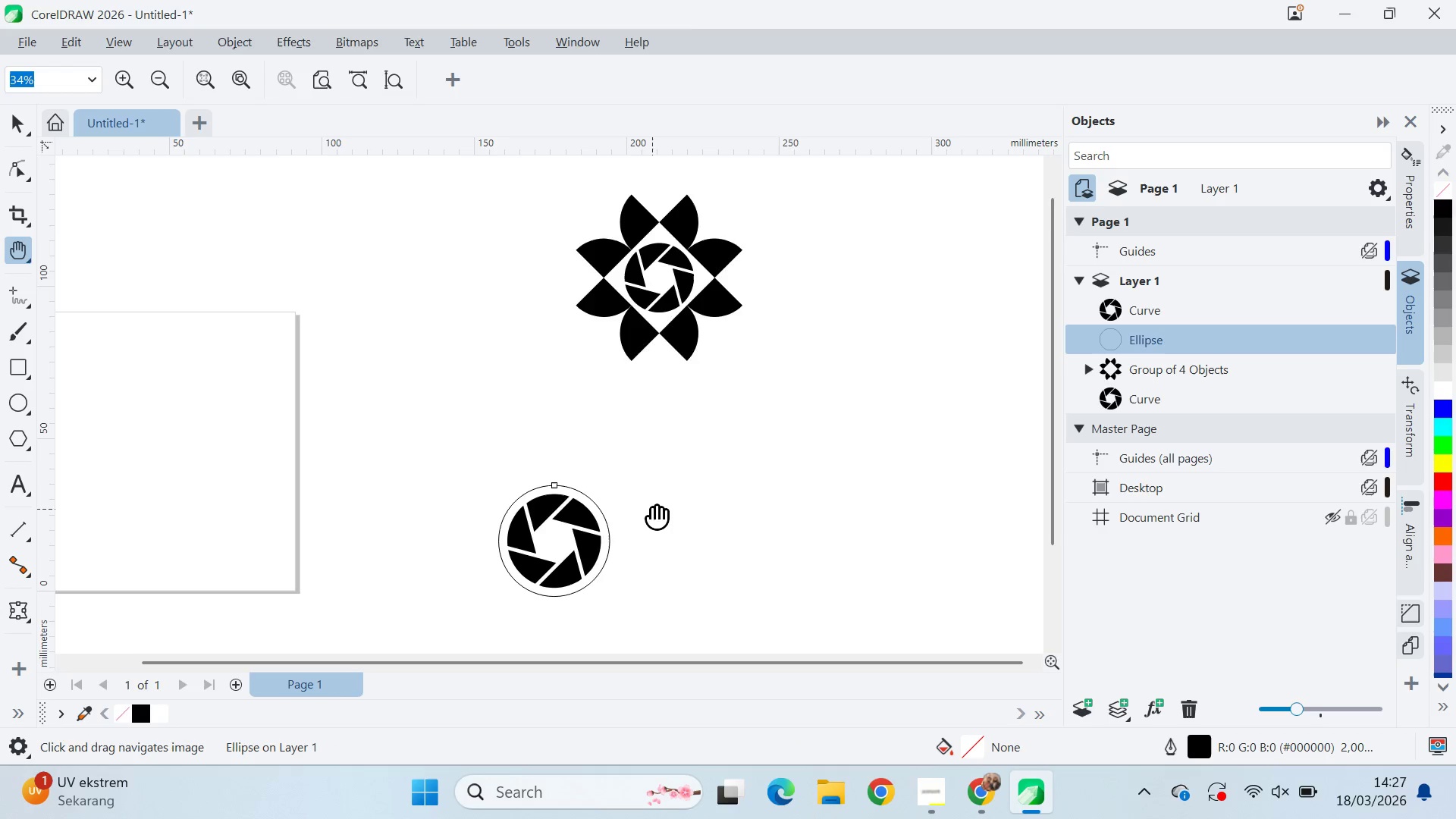 
left_click_drag(start_coordinate=[652, 509], to_coordinate=[674, 460])
 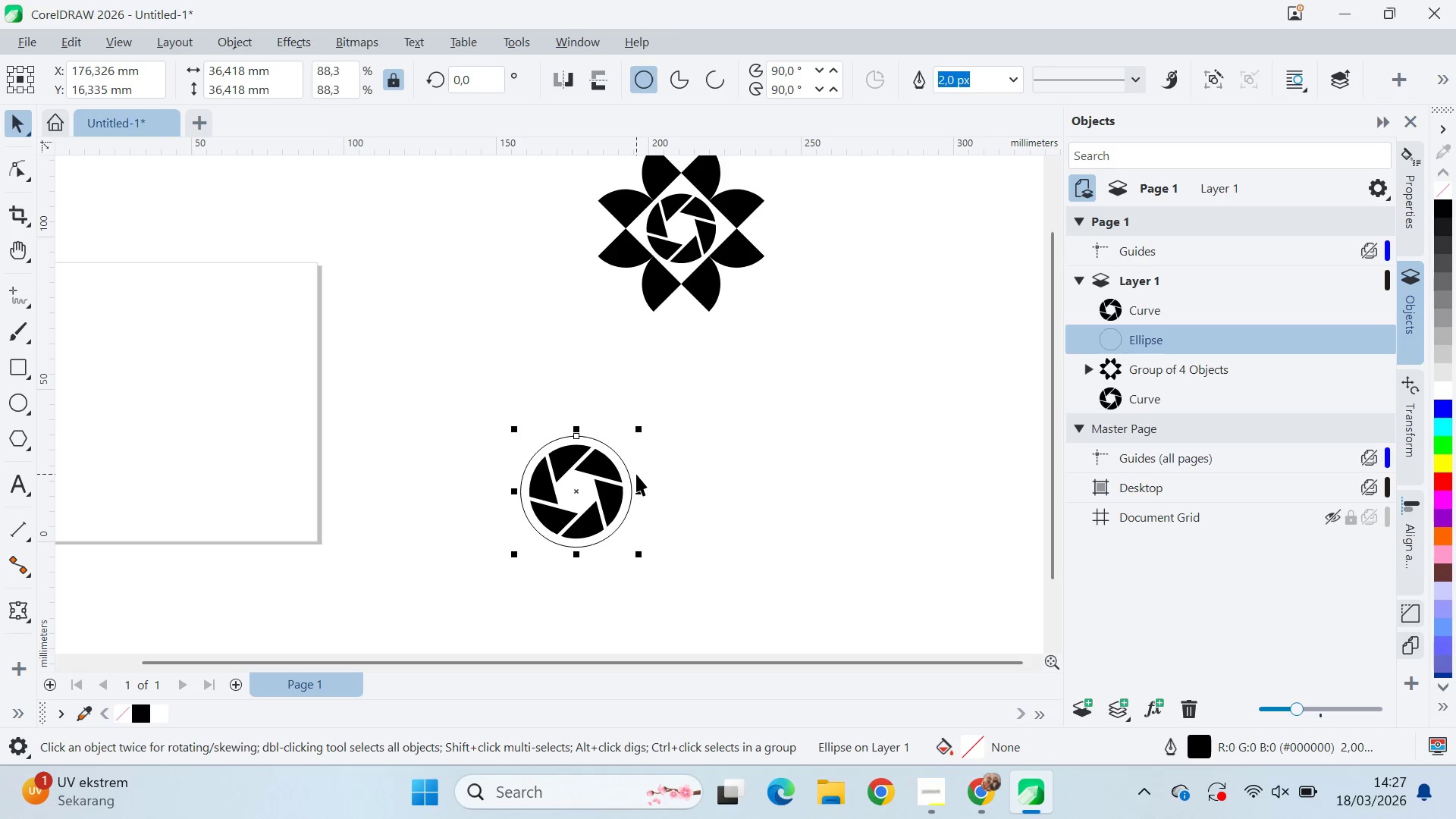 
key(V)
 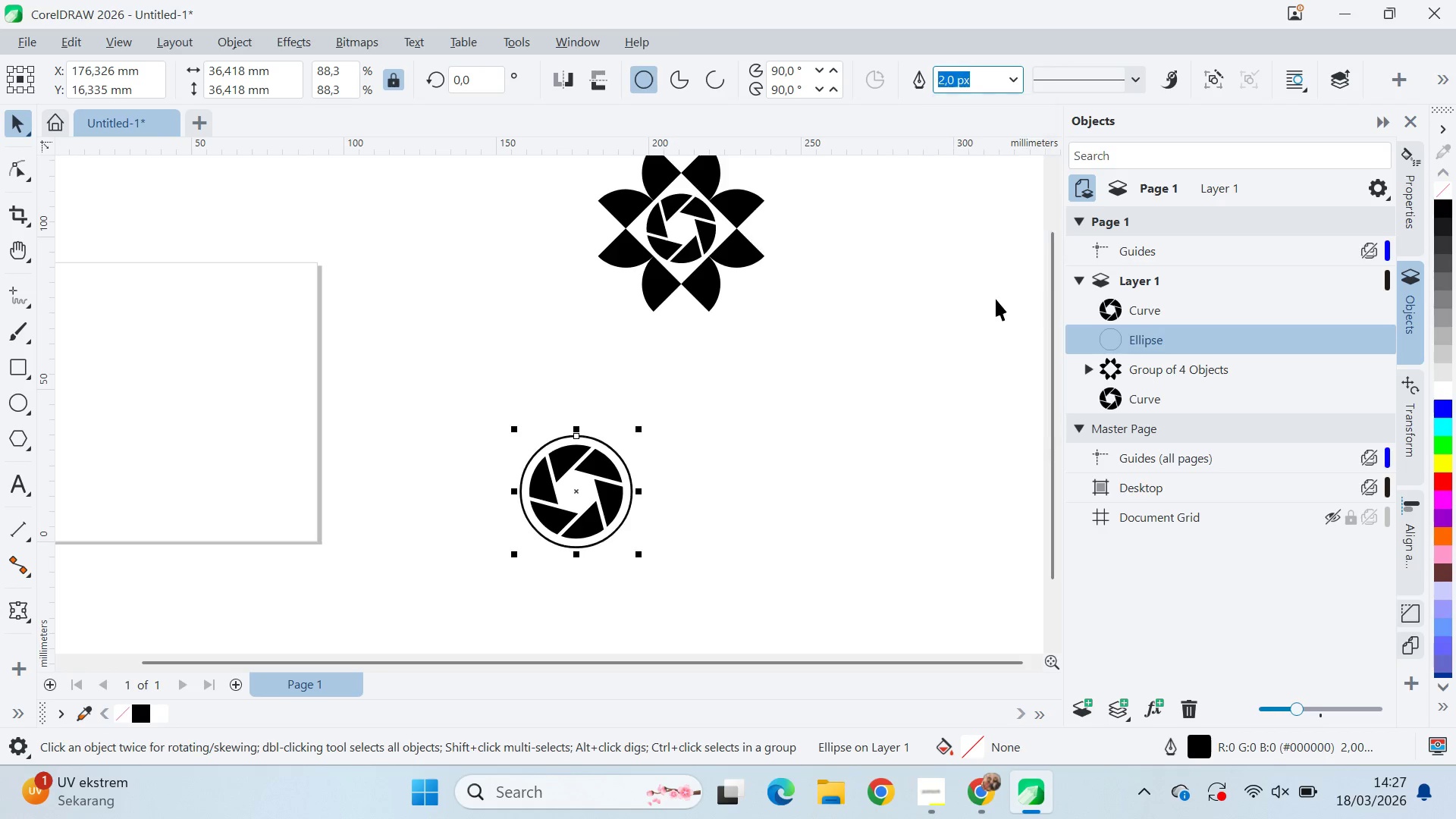 
left_click([1016, 75])
 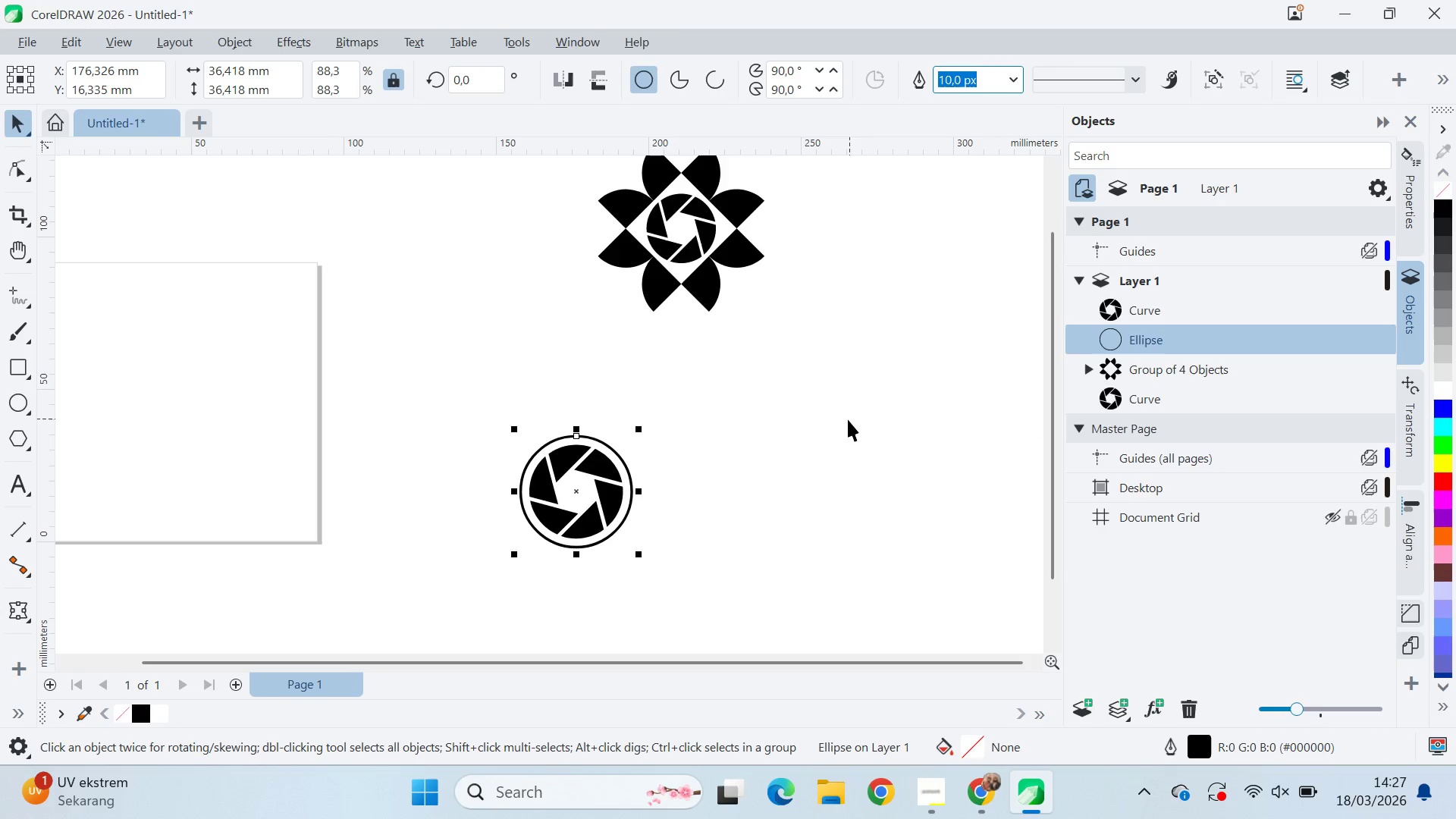 
left_click([1004, 93])
 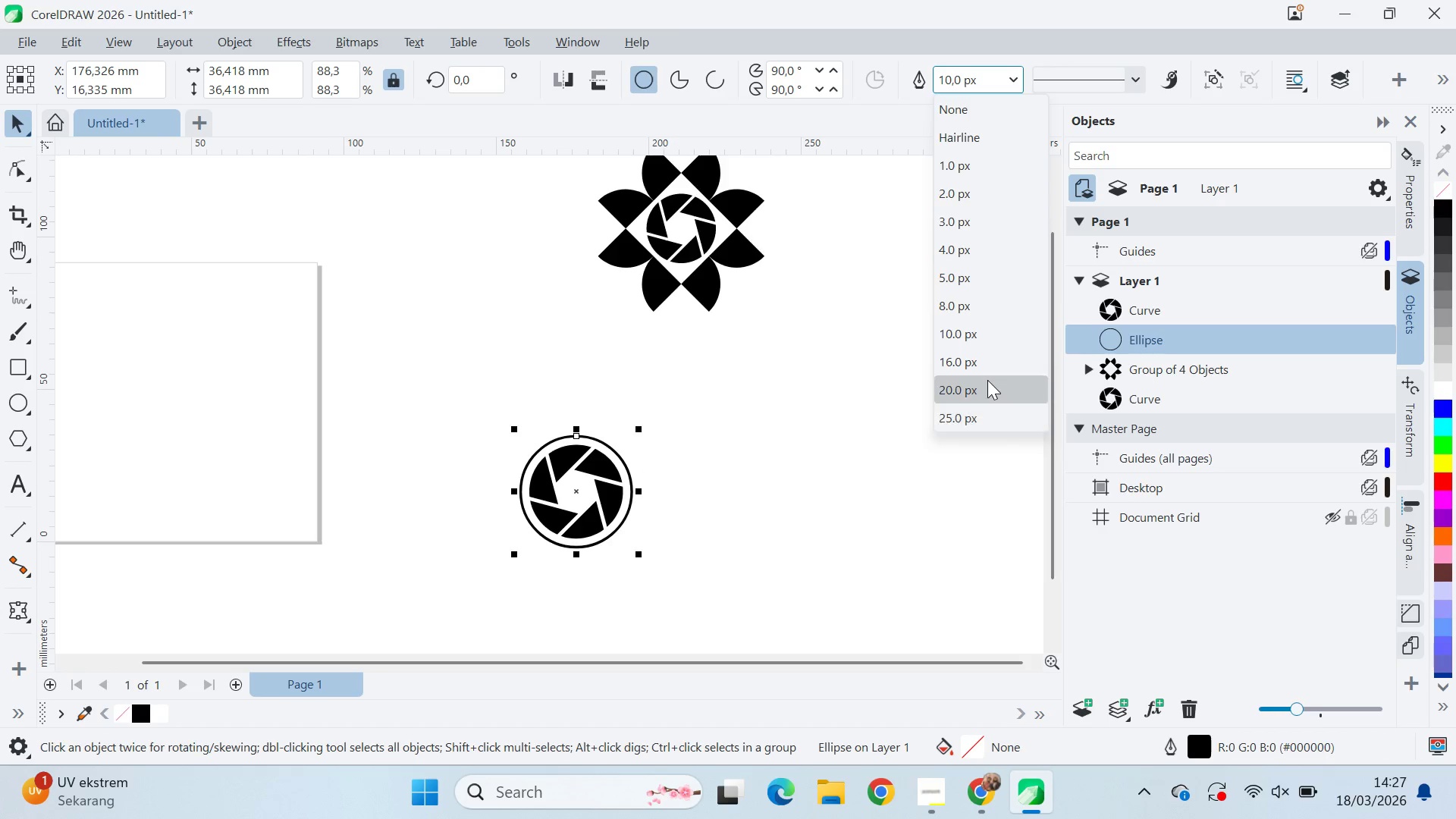 
left_click([991, 387])
 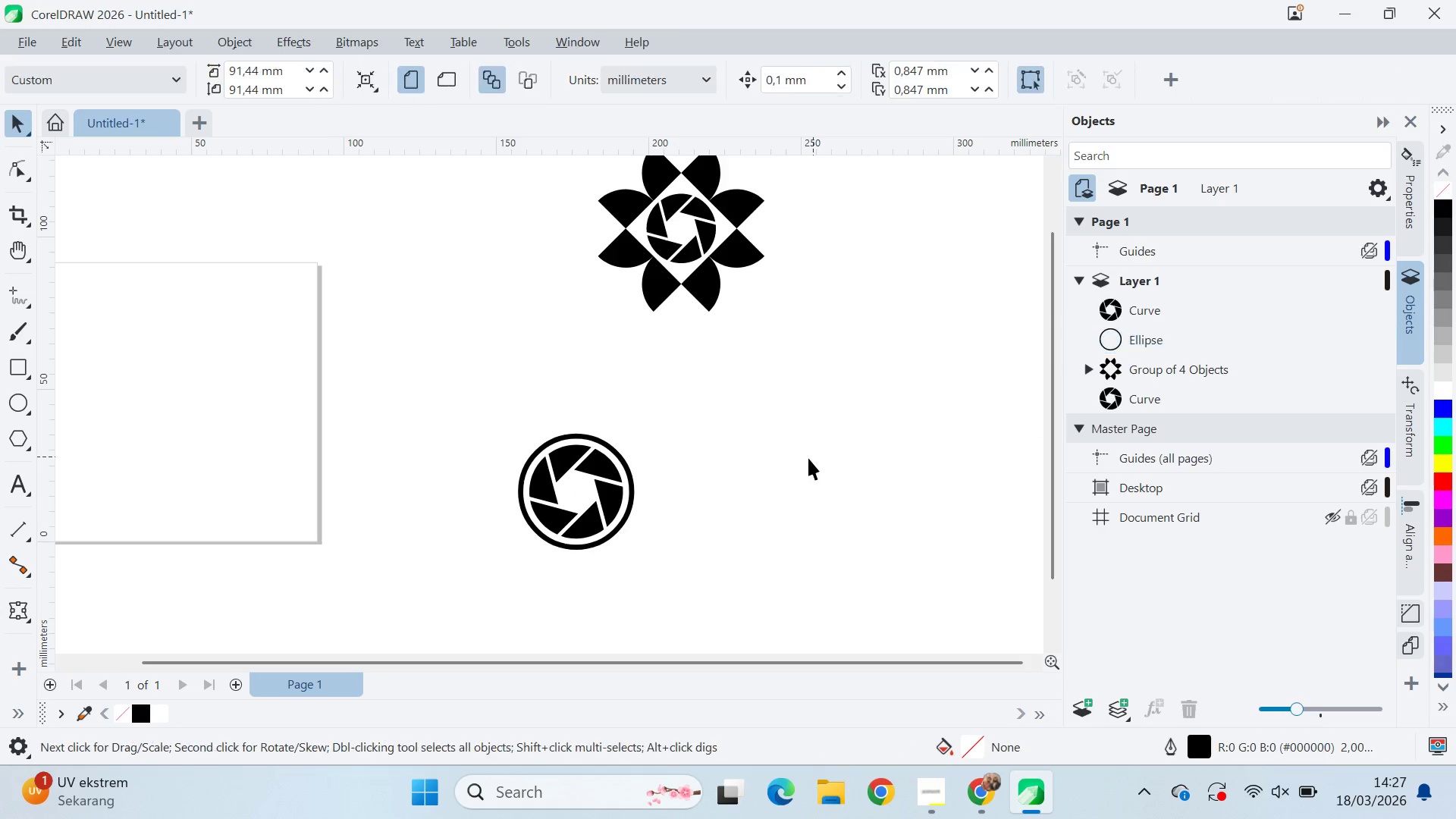 
key(Q)
 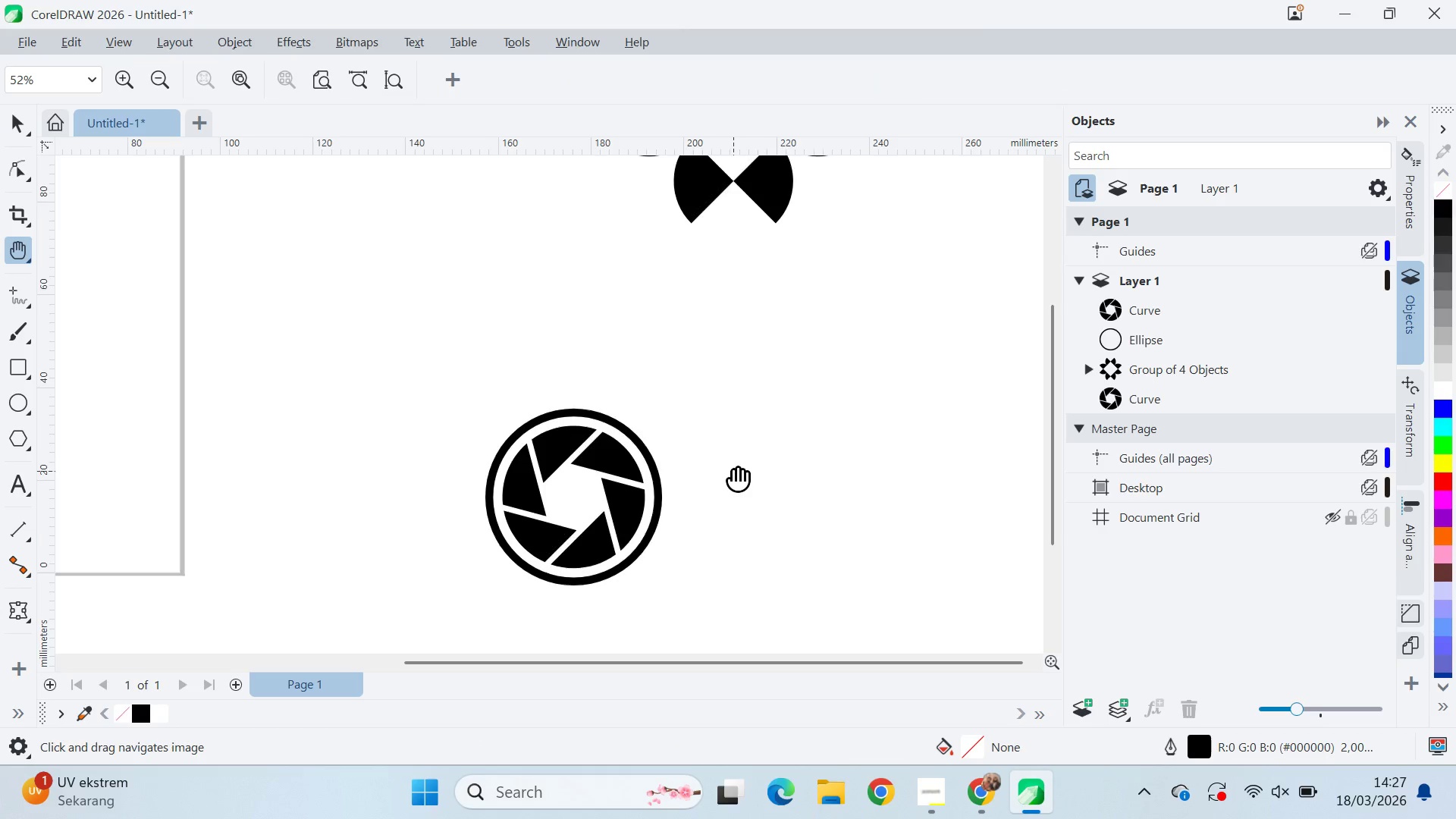 
left_click_drag(start_coordinate=[733, 471], to_coordinate=[713, 408])
 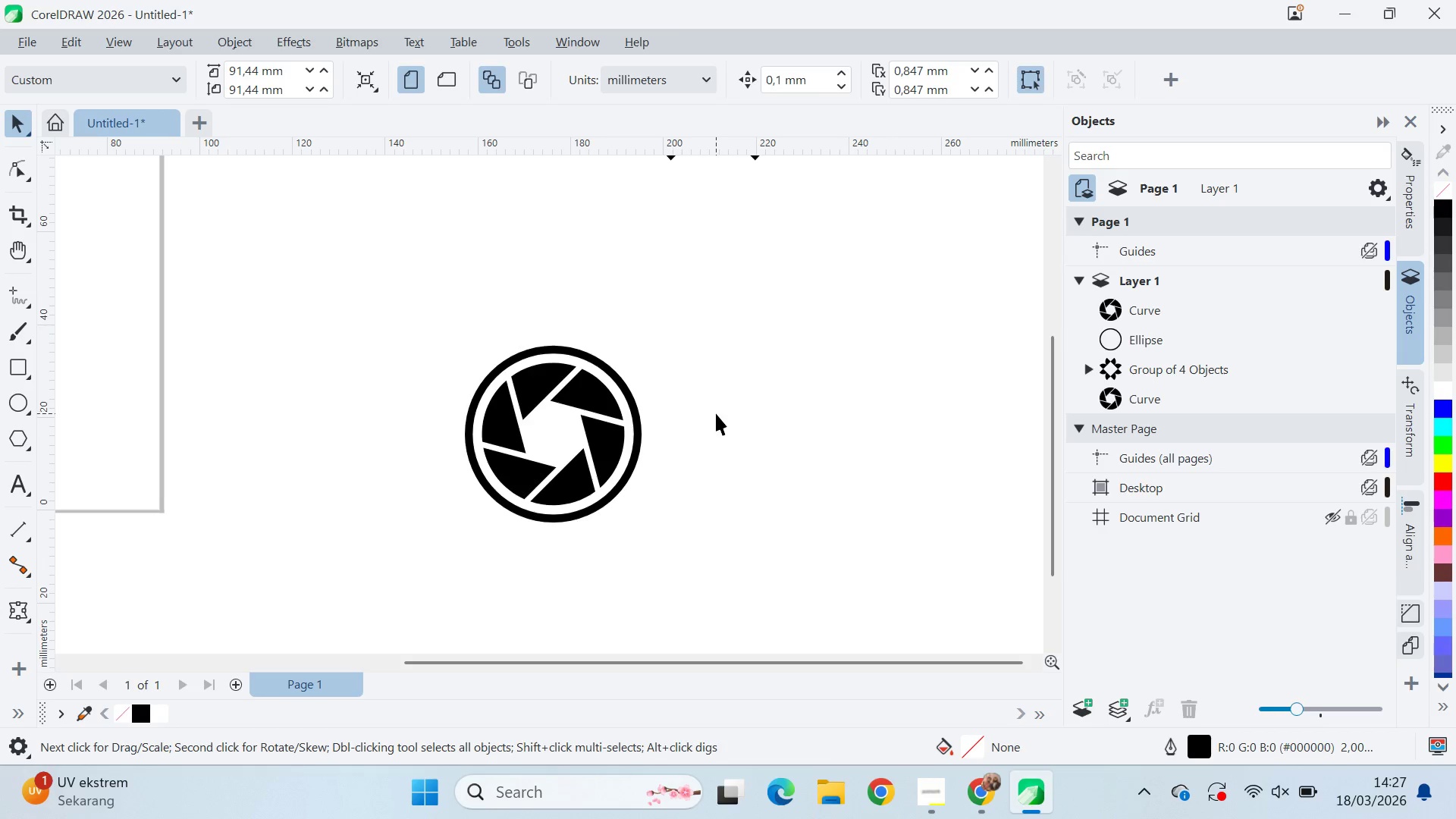 
scroll: coordinate [581, 487], scroll_direction: up, amount: 3.0
 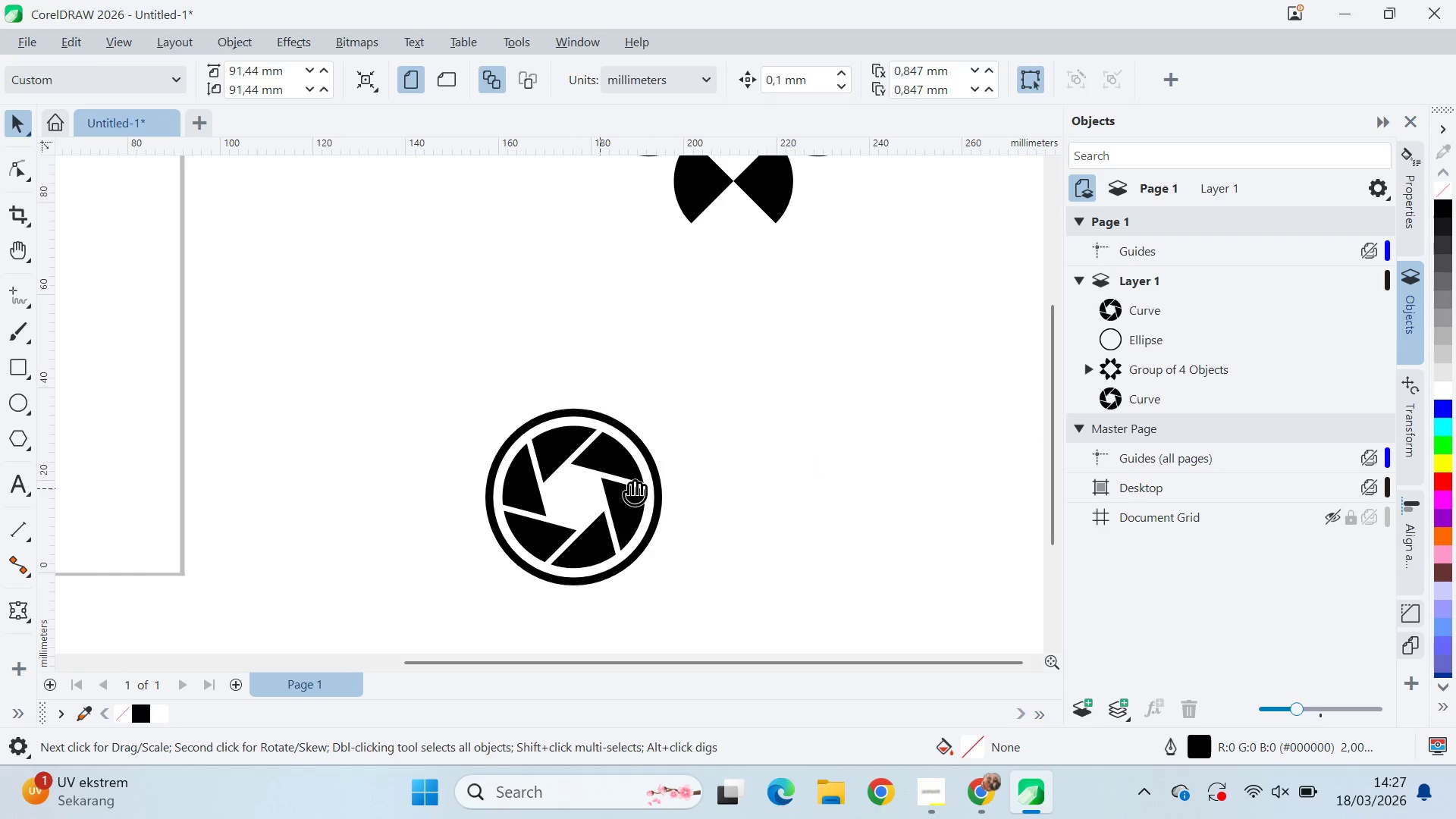 
key(V)
 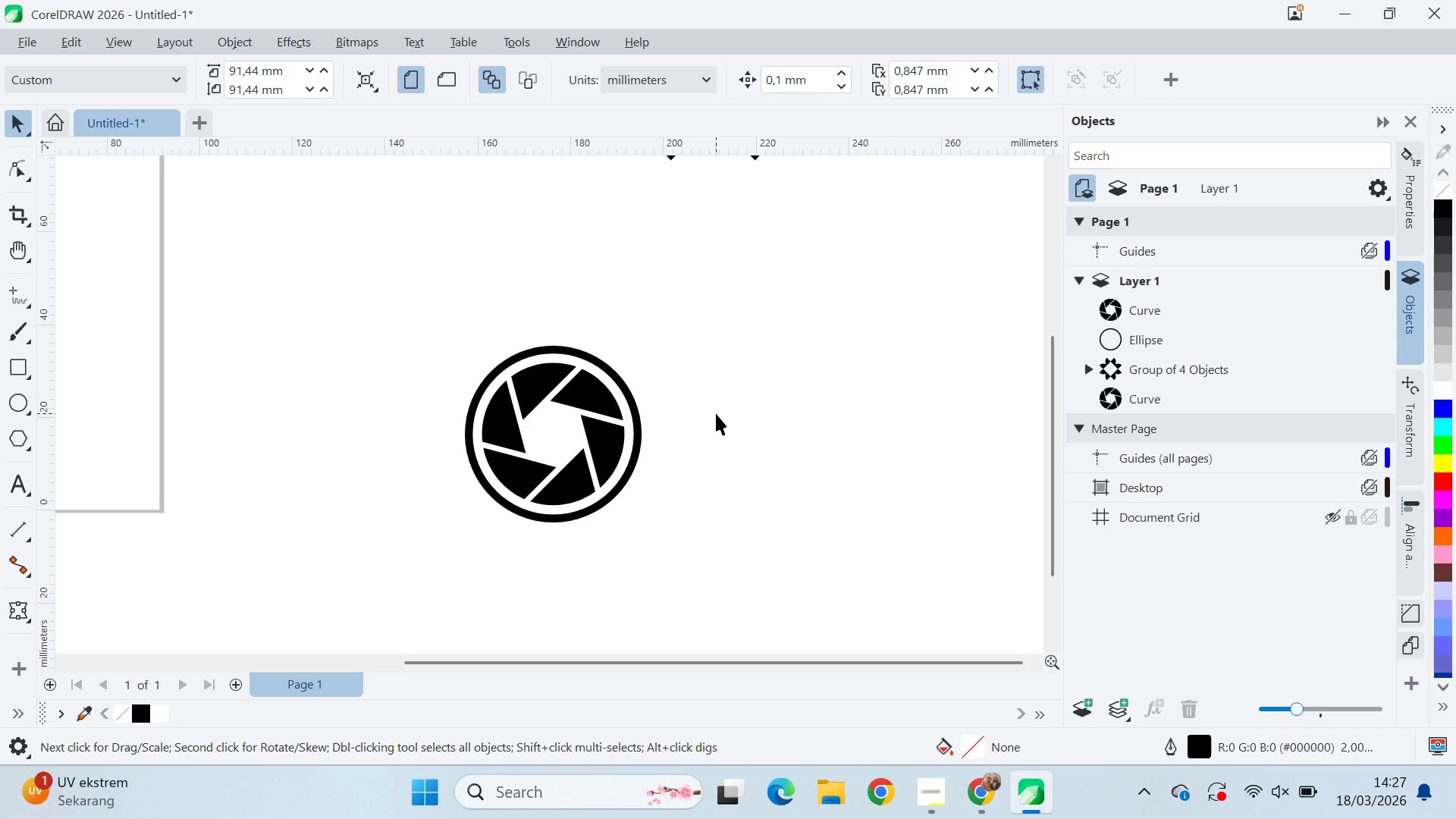 
key(Alt+AltLeft)
 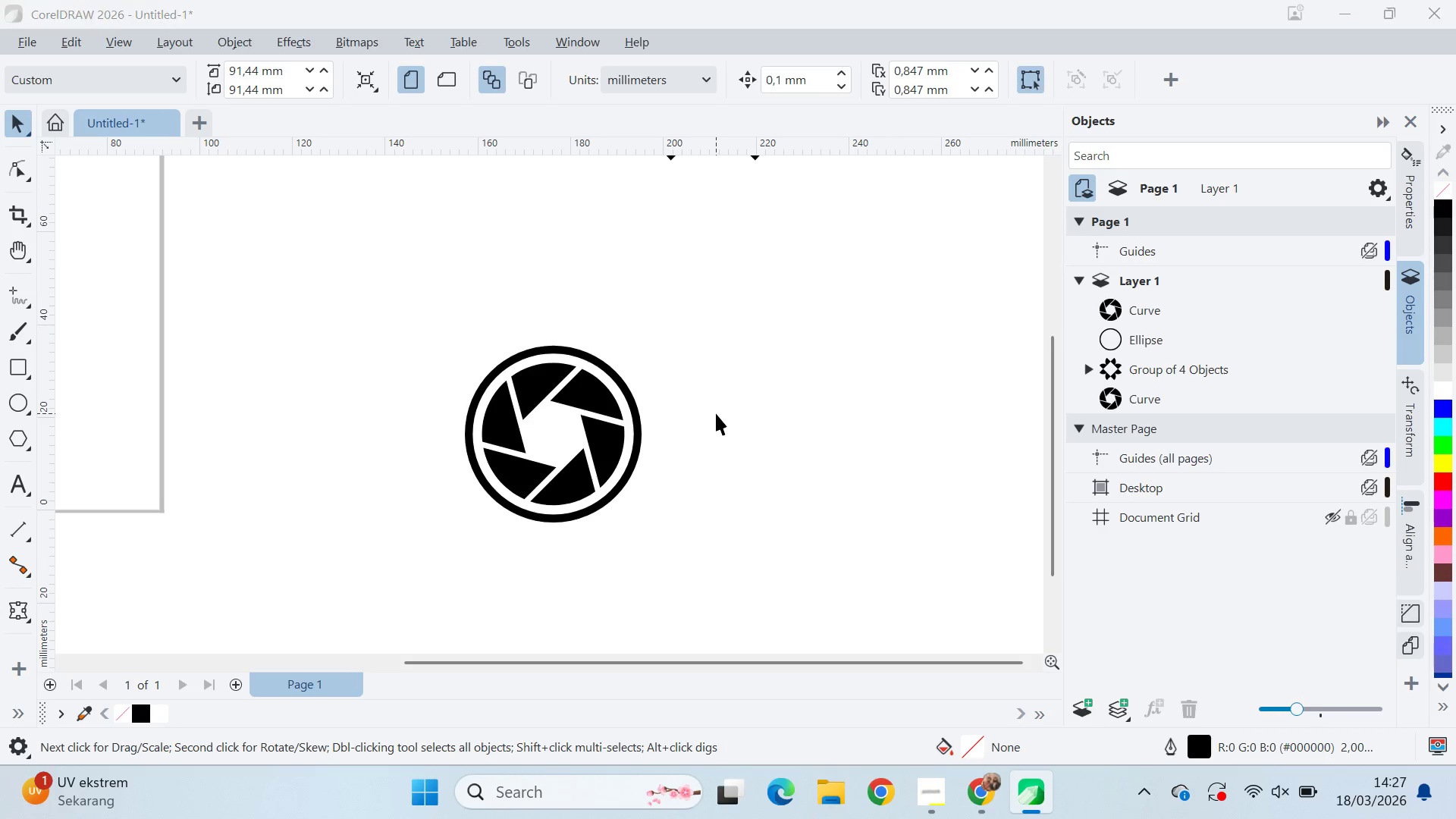 
key(Alt+Tab)
 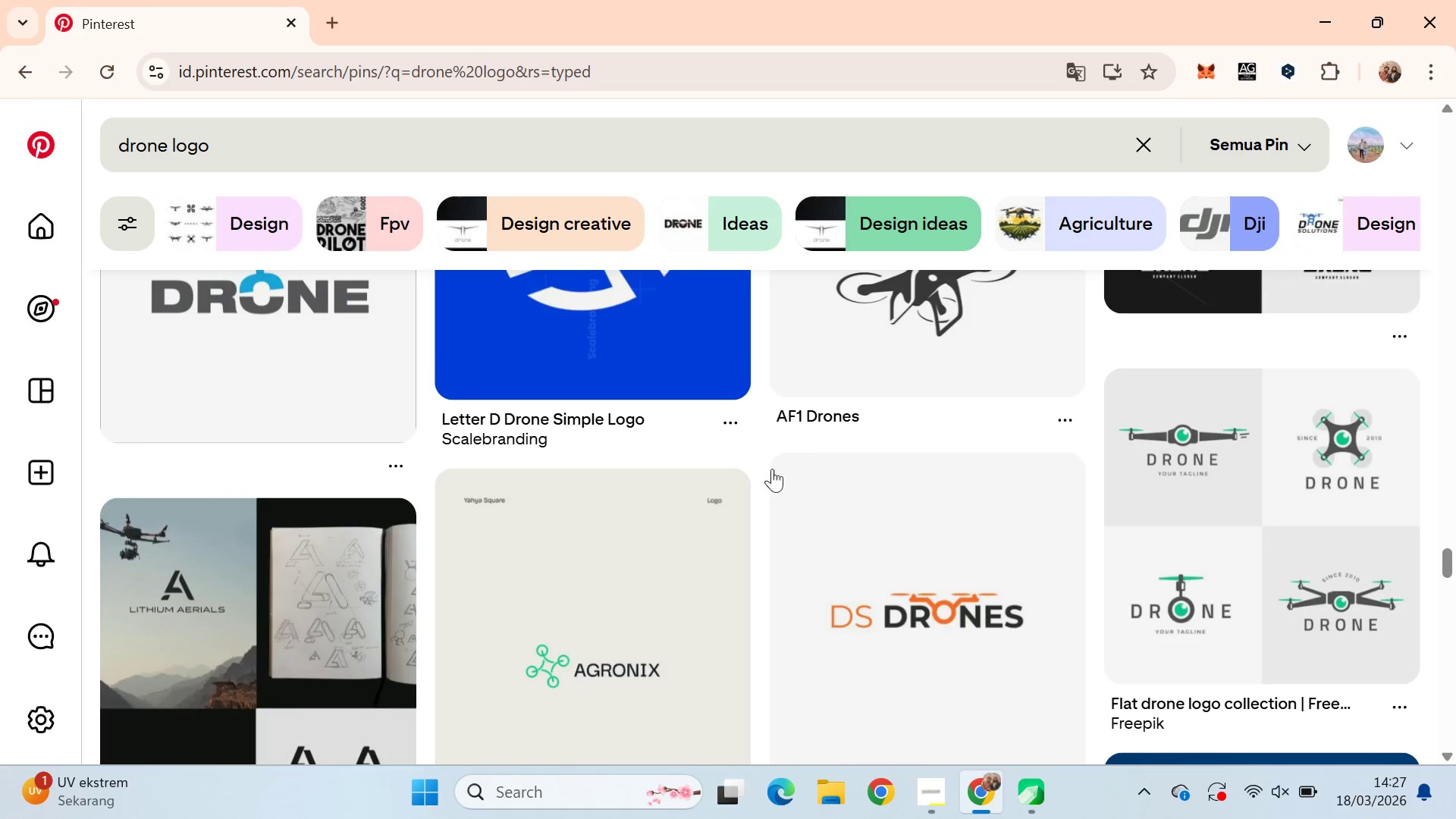 
scroll: coordinate [773, 476], scroll_direction: up, amount: 4.0
 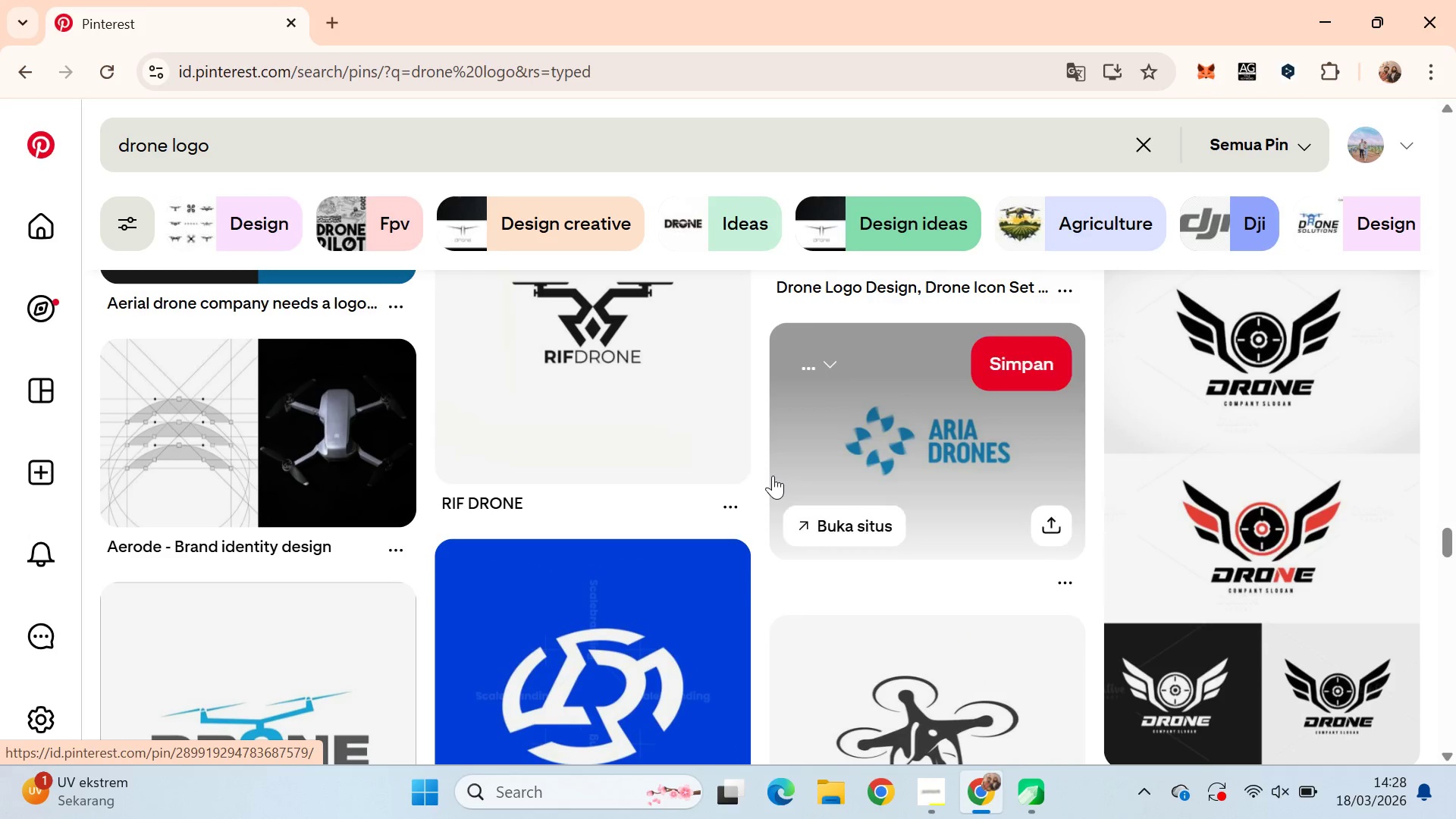 
key(Alt+AltLeft)
 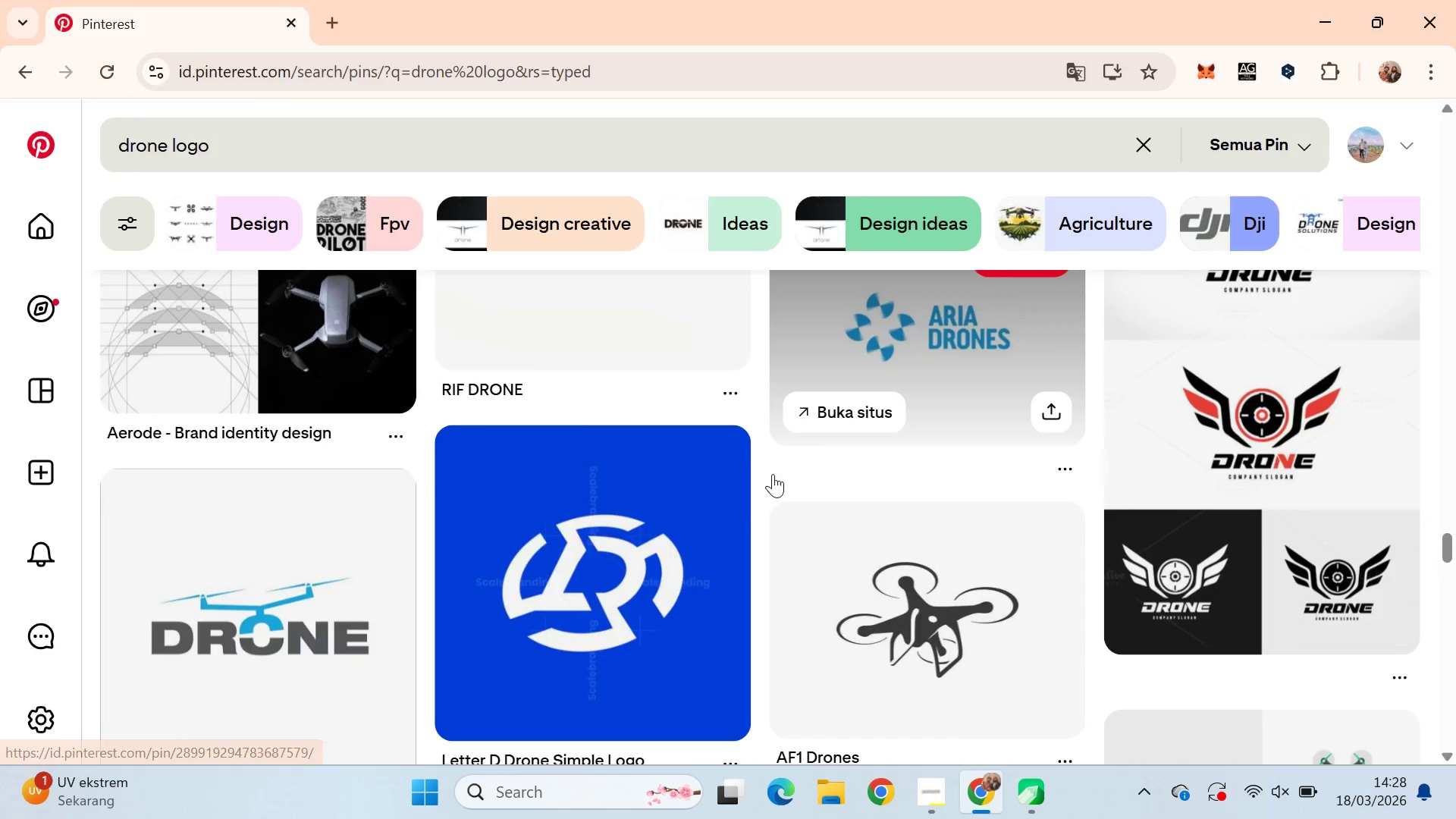 
key(Alt+Tab)
 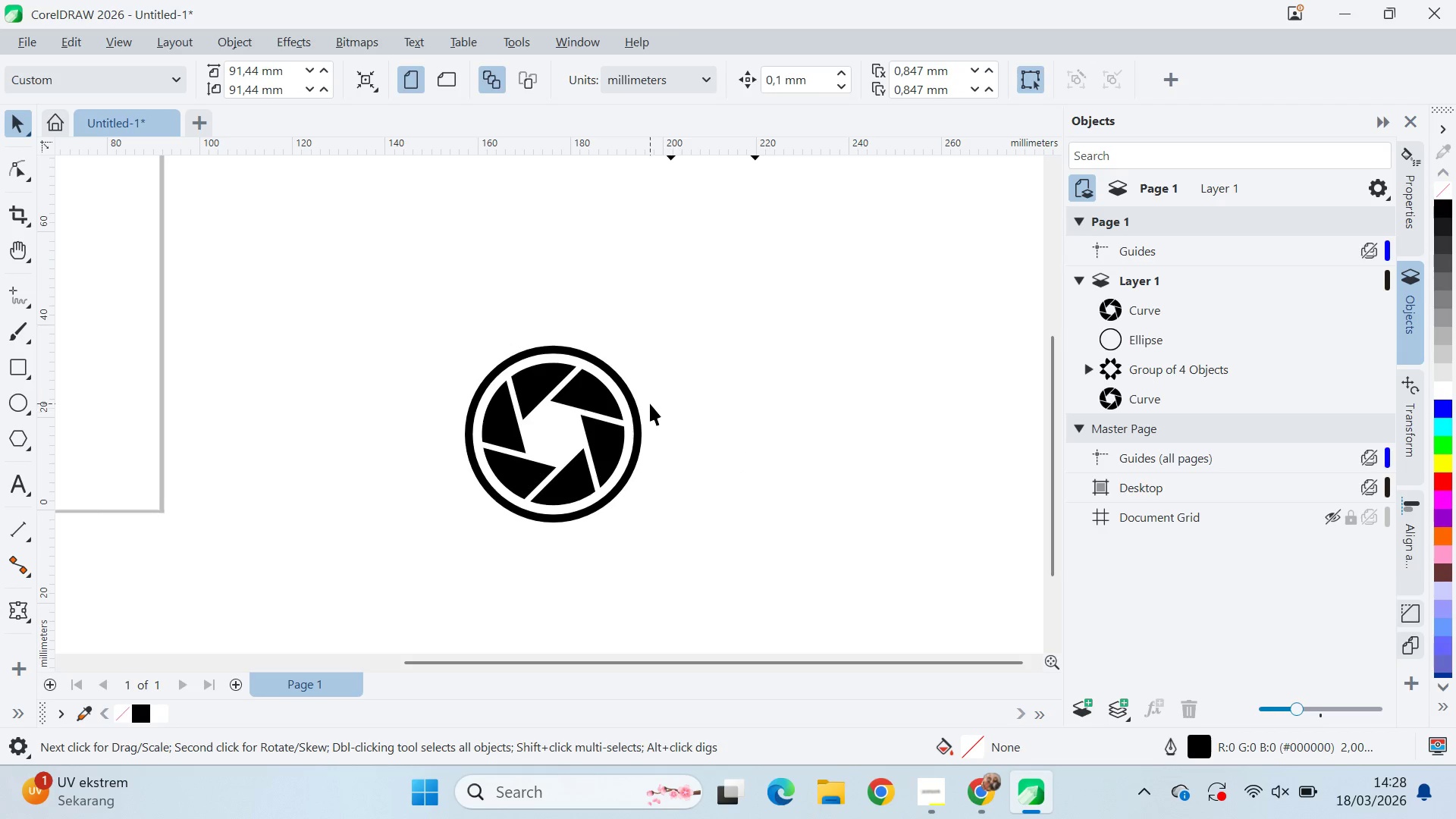 
scroll: coordinate [773, 475], scroll_direction: down, amount: 1.0
 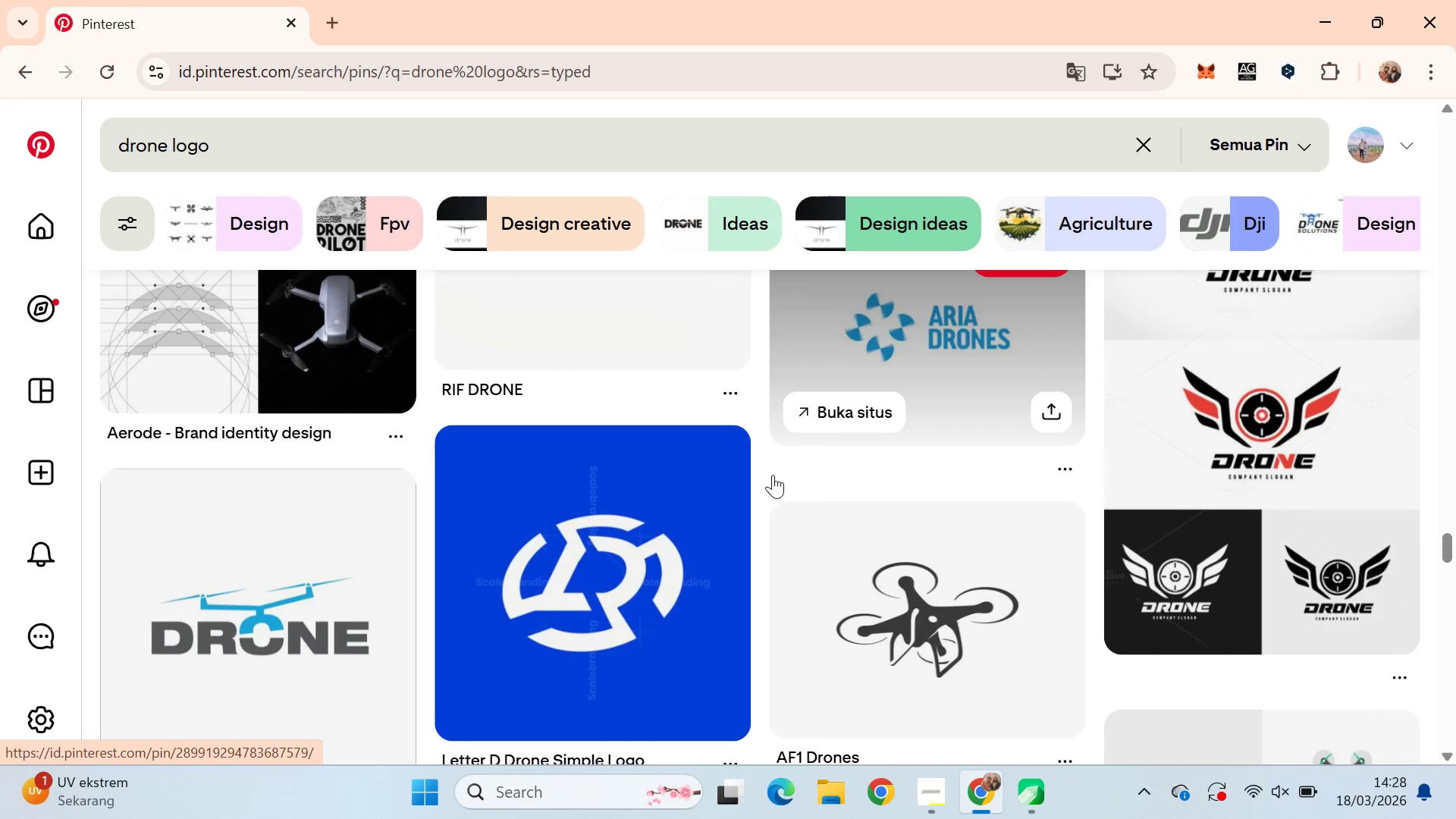 
left_click([629, 395])
 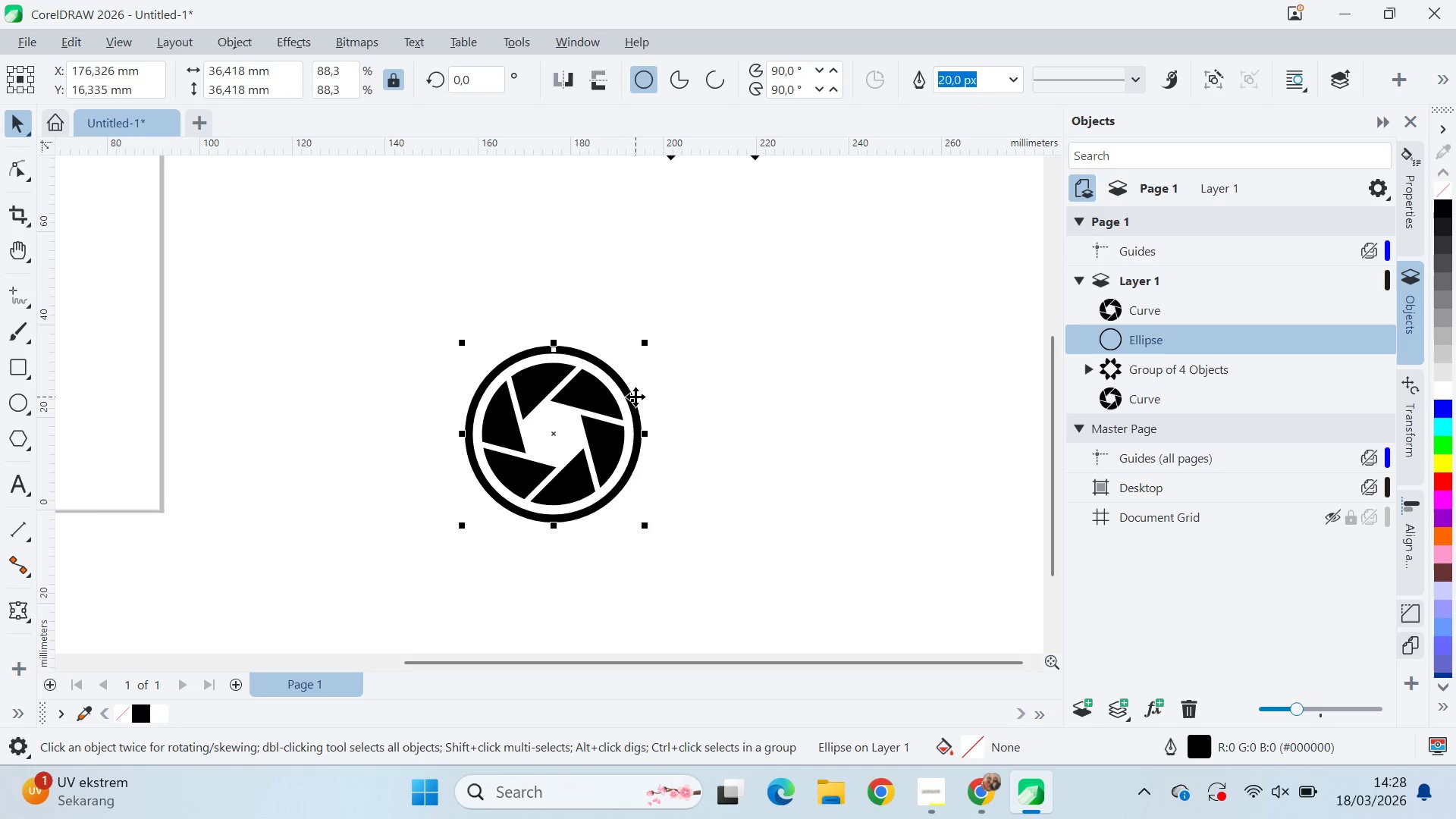 
hold_key(key=ShiftLeft, duration=1.5)
left_click_drag(start_coordinate=[649, 343], to_coordinate=[768, 309])
 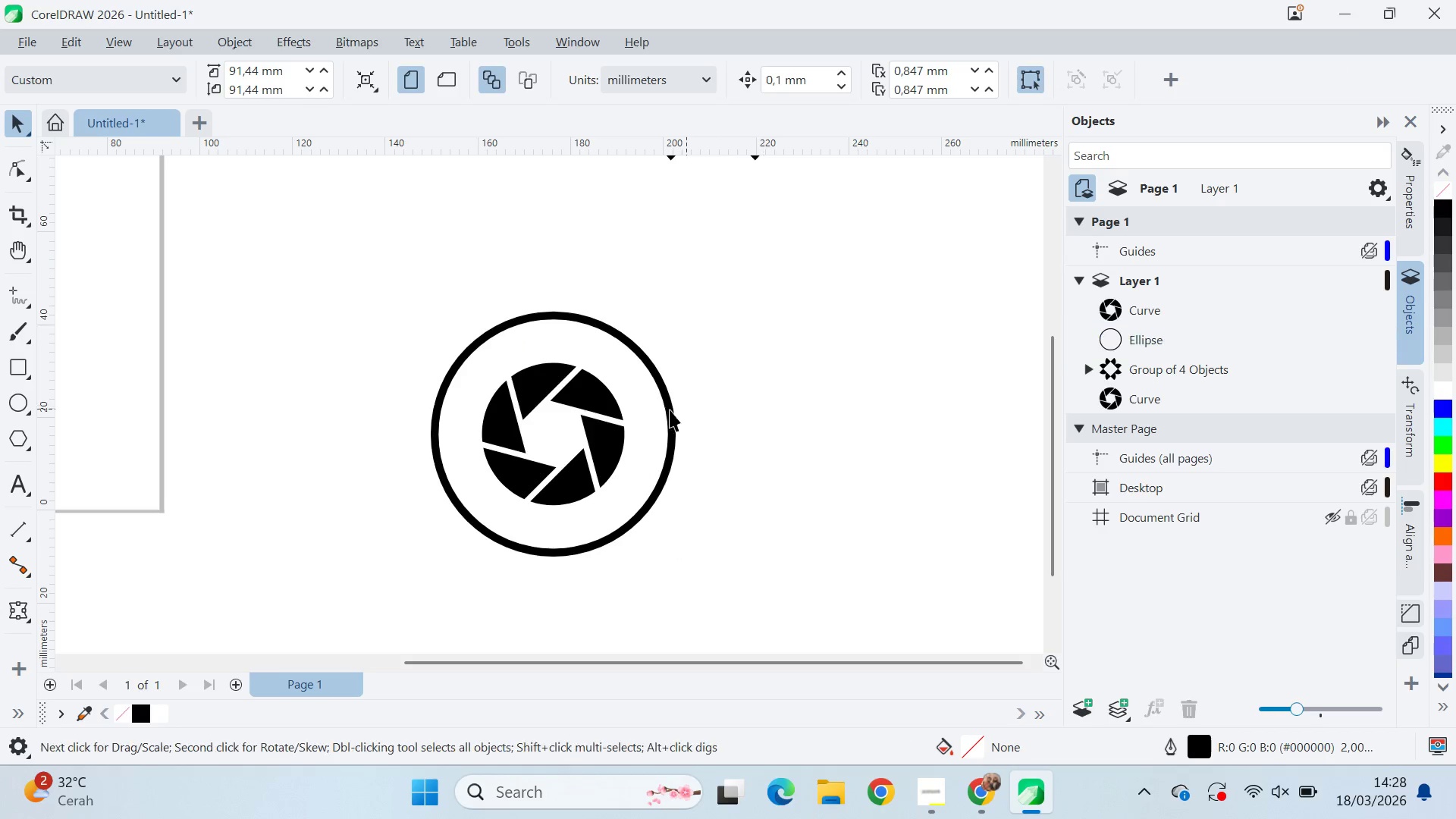 
hold_key(key=ShiftLeft, duration=1.3)
 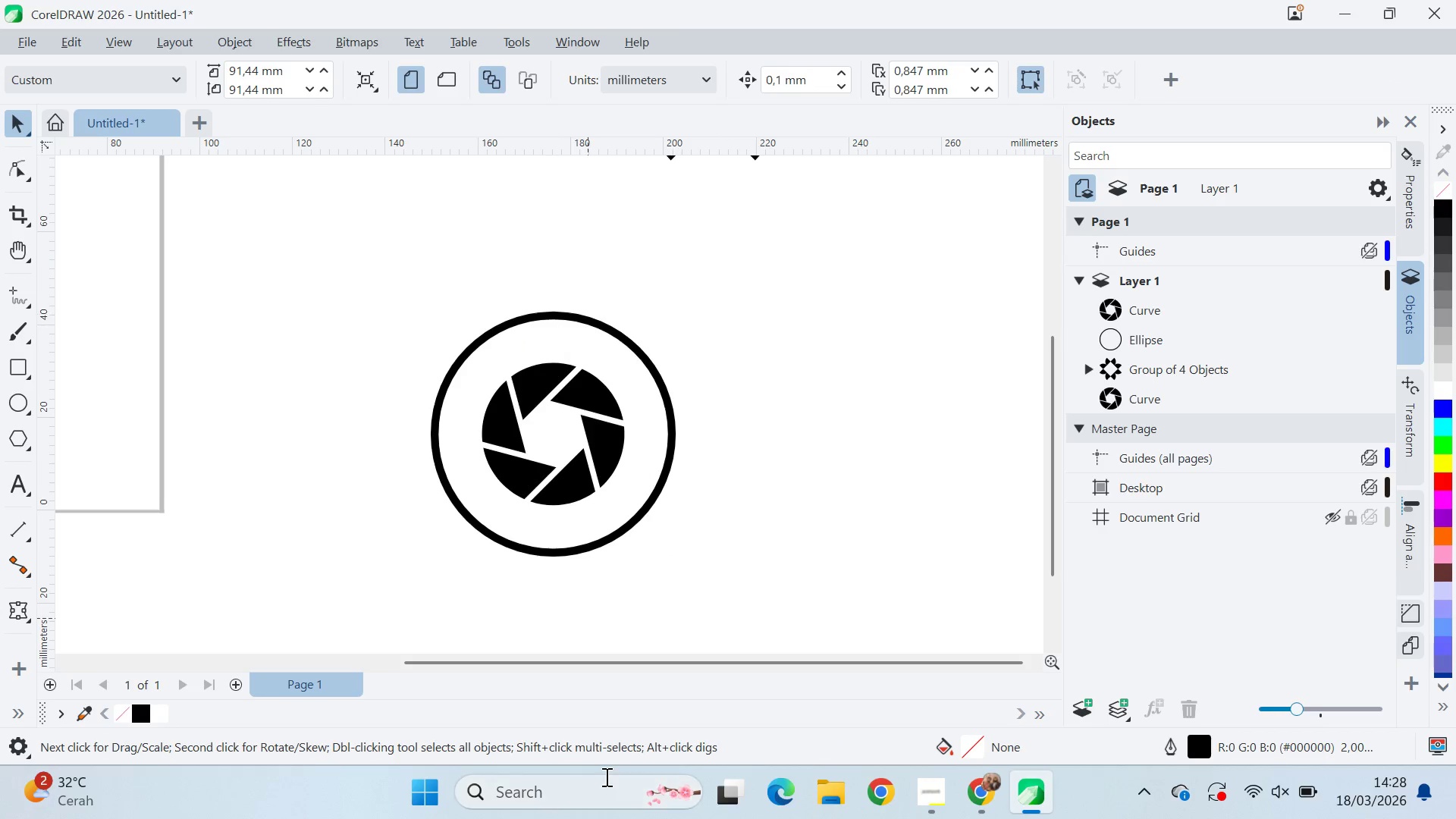 
wait(13.91)
 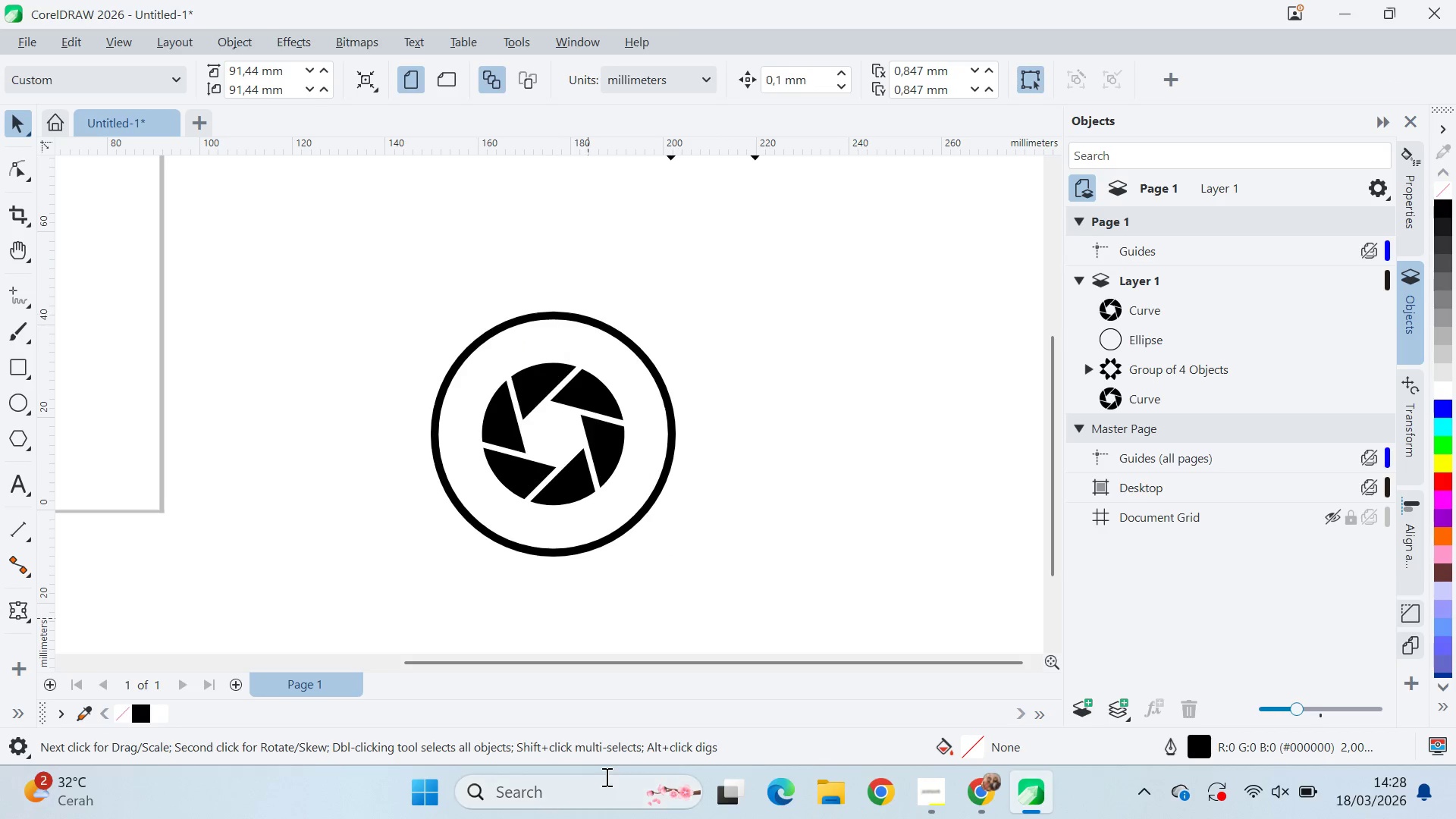 
scroll: coordinate [687, 435], scroll_direction: down, amount: 6.0
 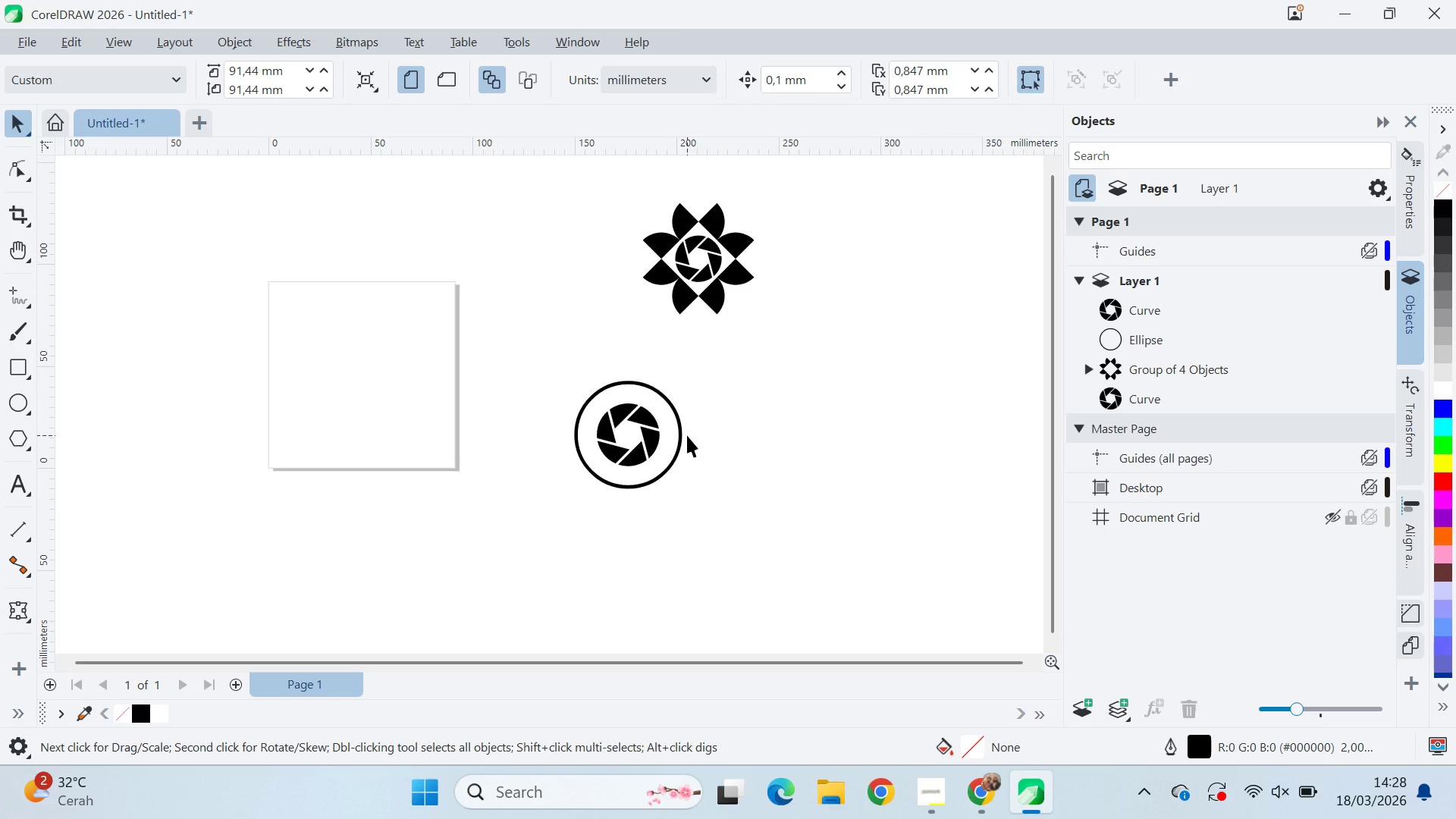 
scroll: coordinate [688, 435], scroll_direction: up, amount: 6.0
 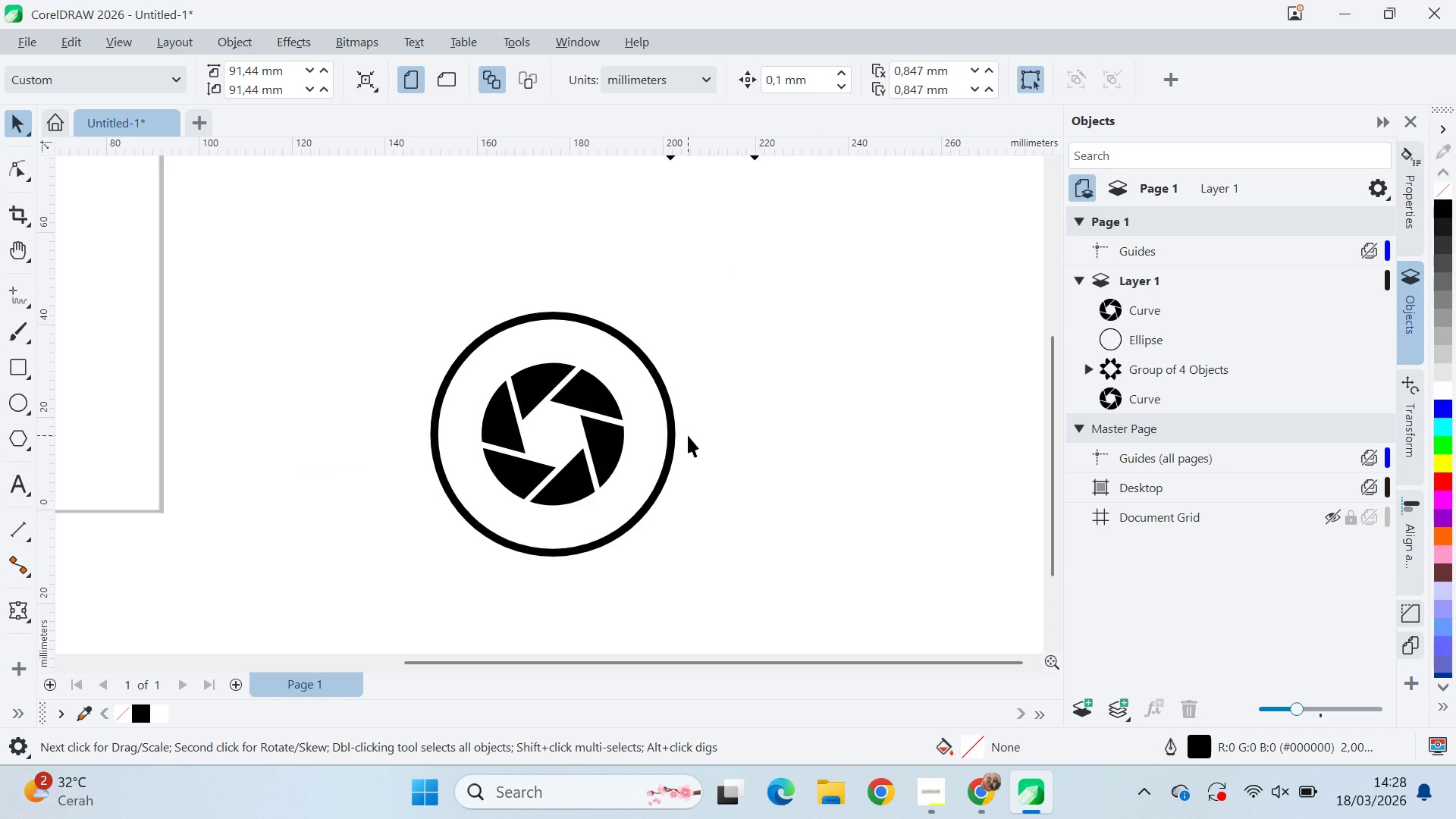 
key(Alt+AltLeft)
 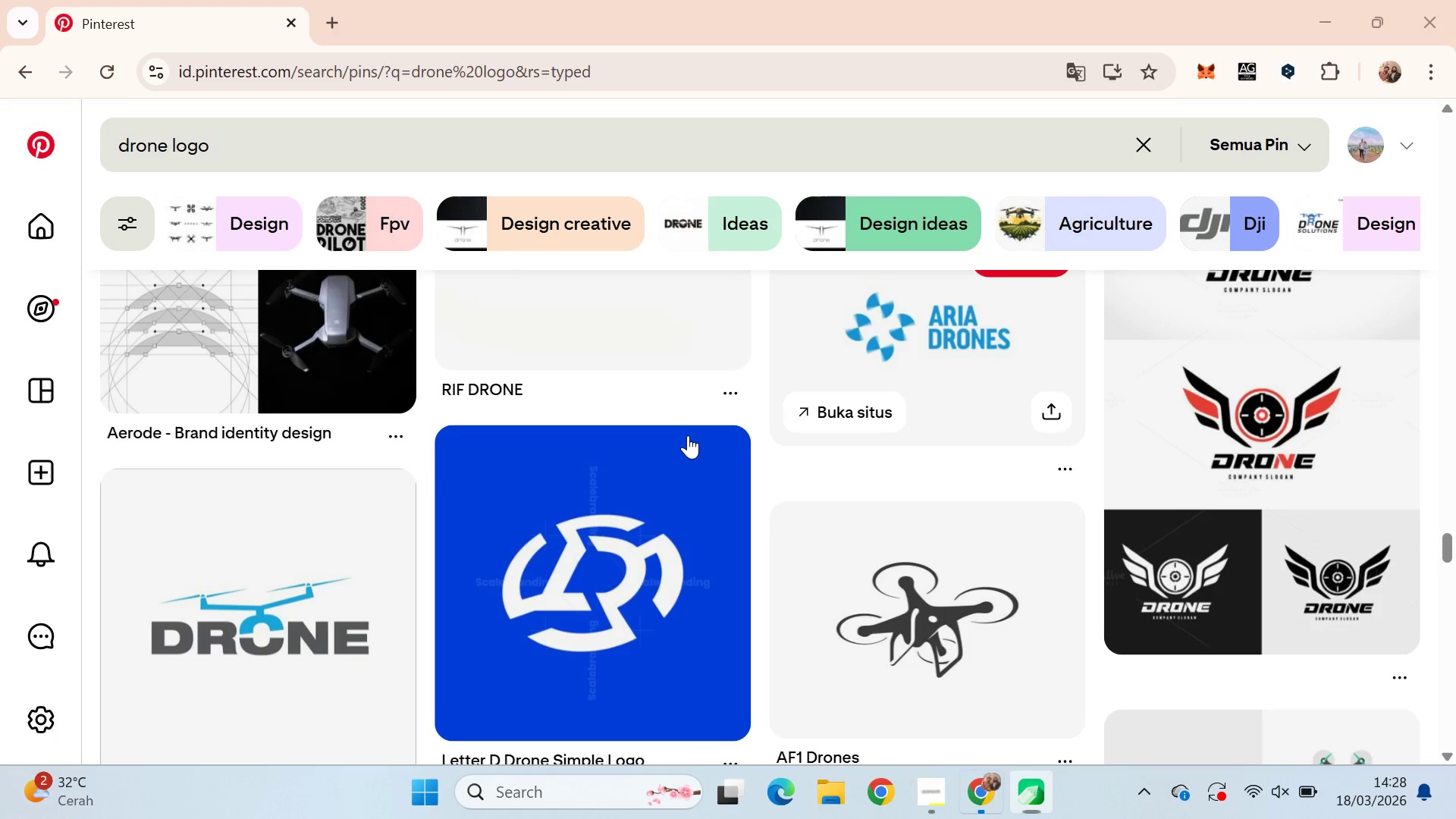 
key(Alt+Tab)
 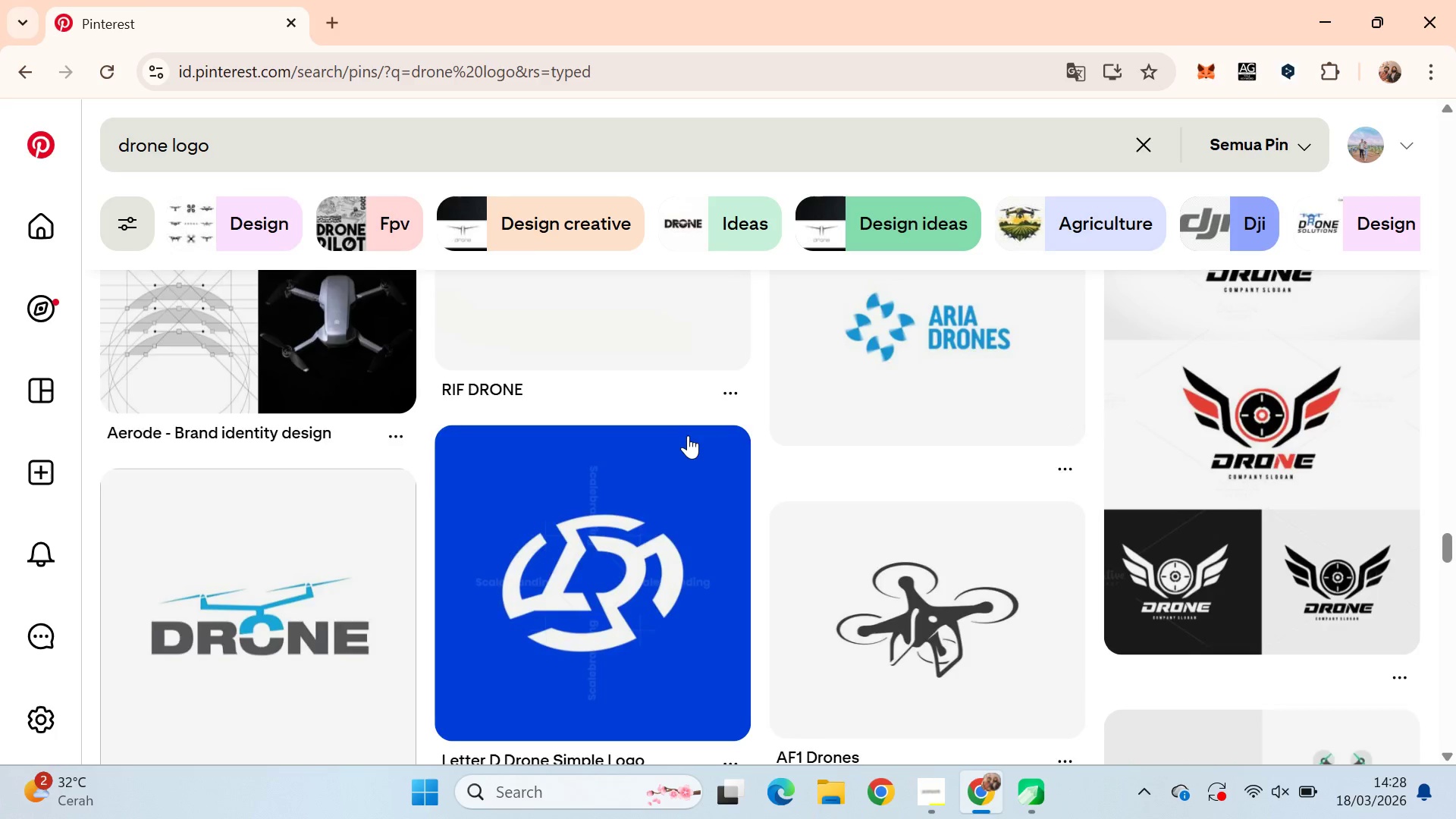 
scroll: coordinate [688, 437], scroll_direction: down, amount: 4.0
 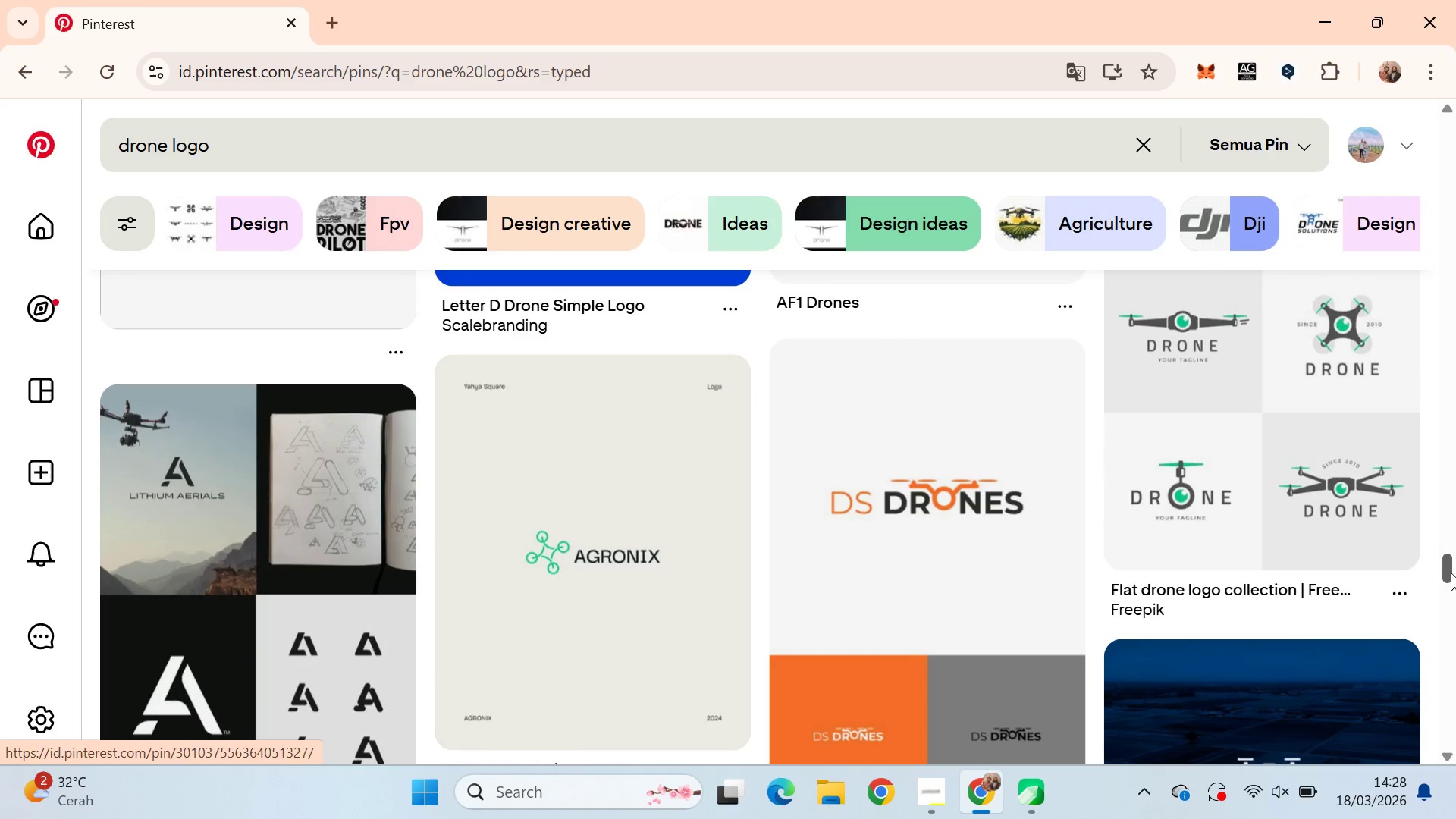 
left_click_drag(start_coordinate=[1449, 562], to_coordinate=[1455, 686])
 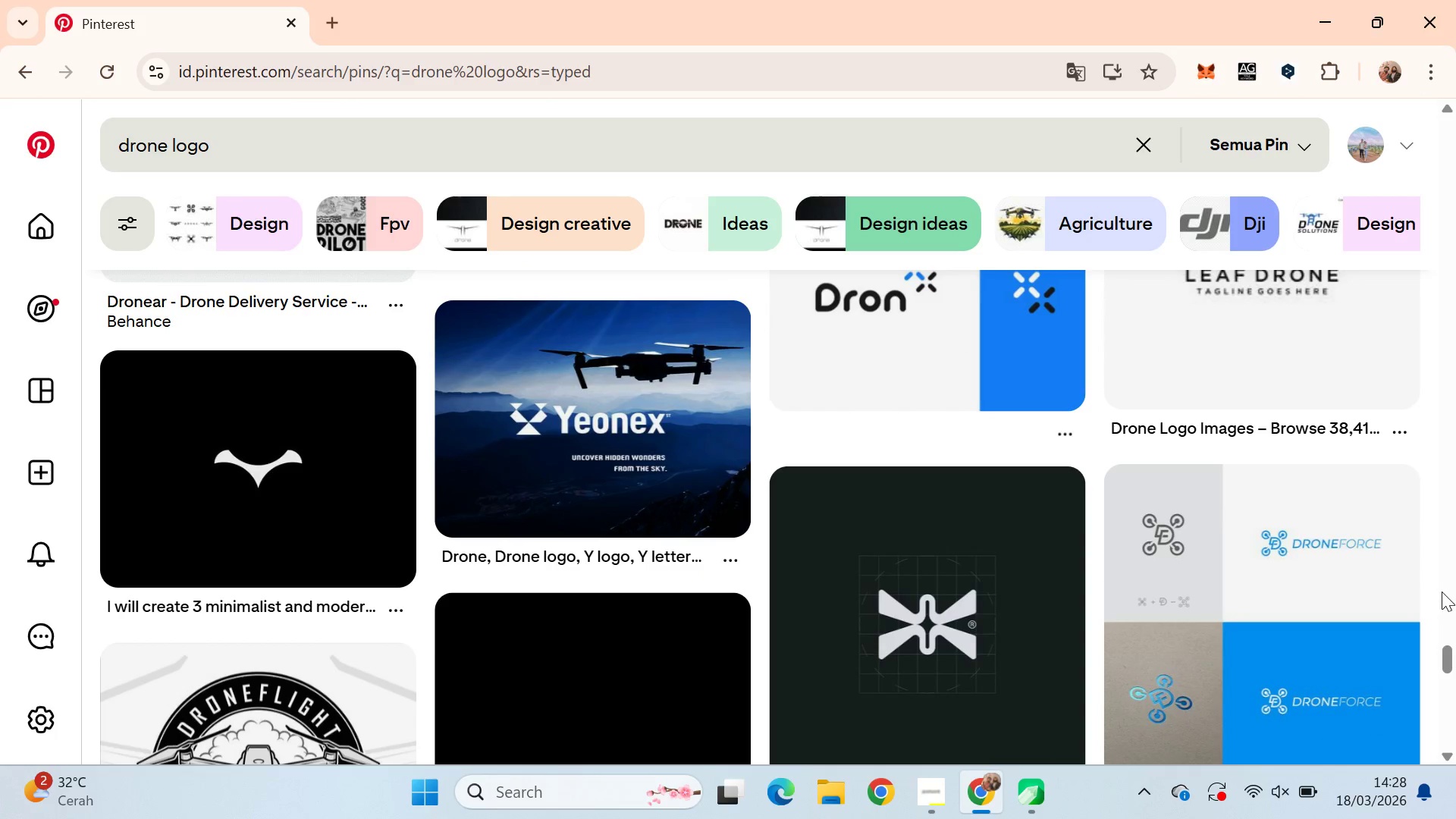 
scroll: coordinate [1430, 599], scroll_direction: down, amount: 11.0
 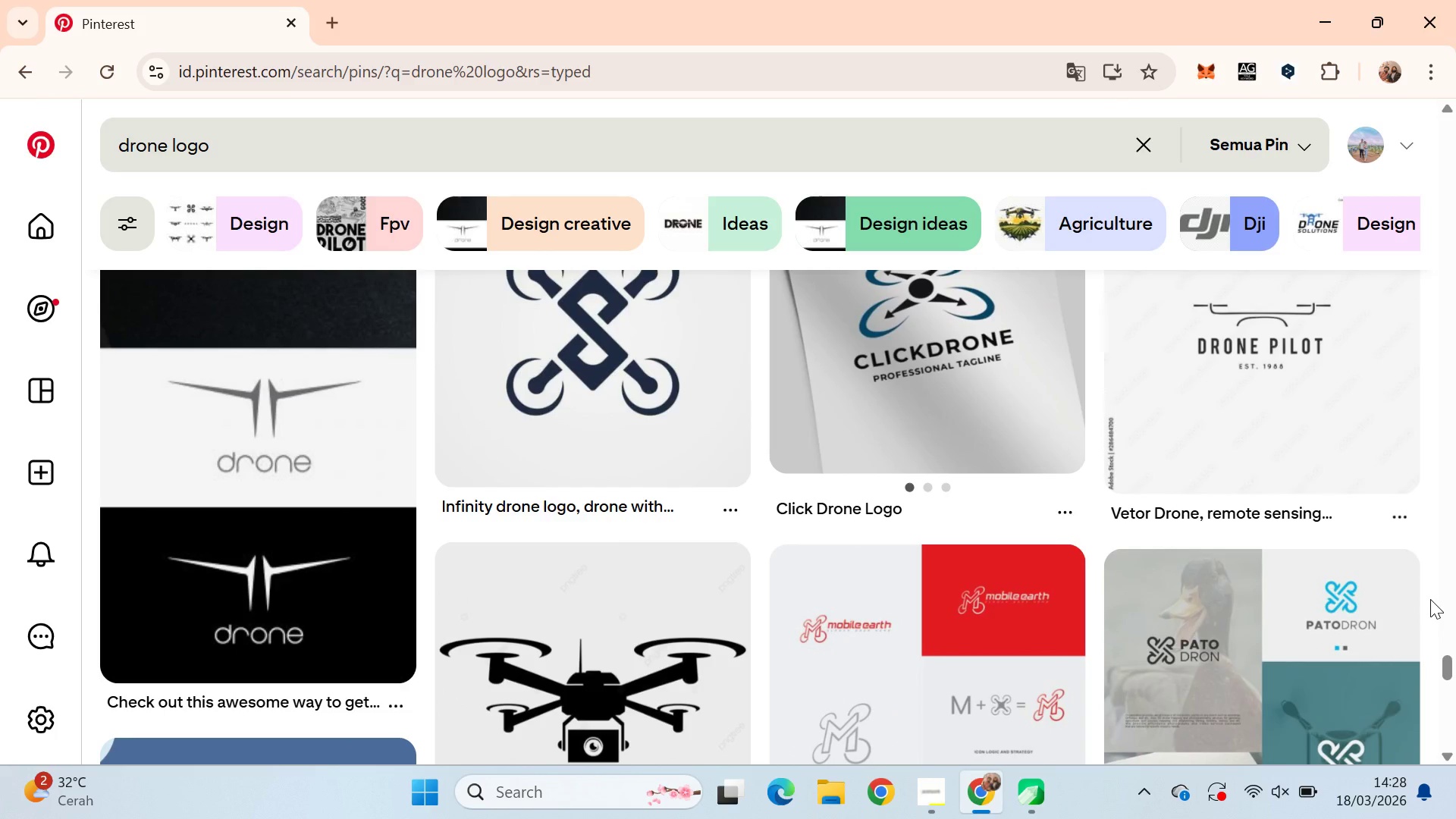 
key(Alt+AltLeft)
 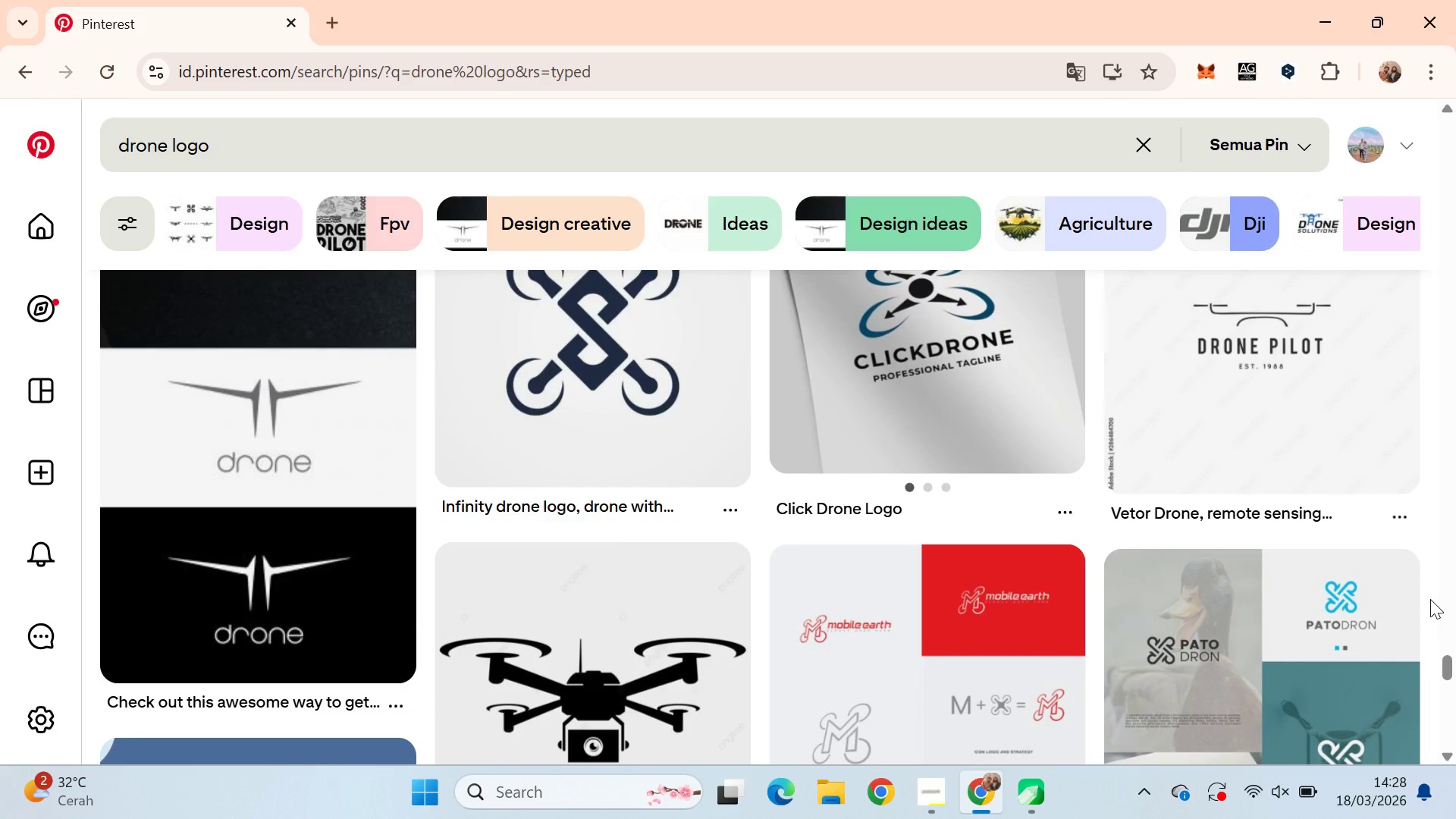 
key(Alt+Tab)
 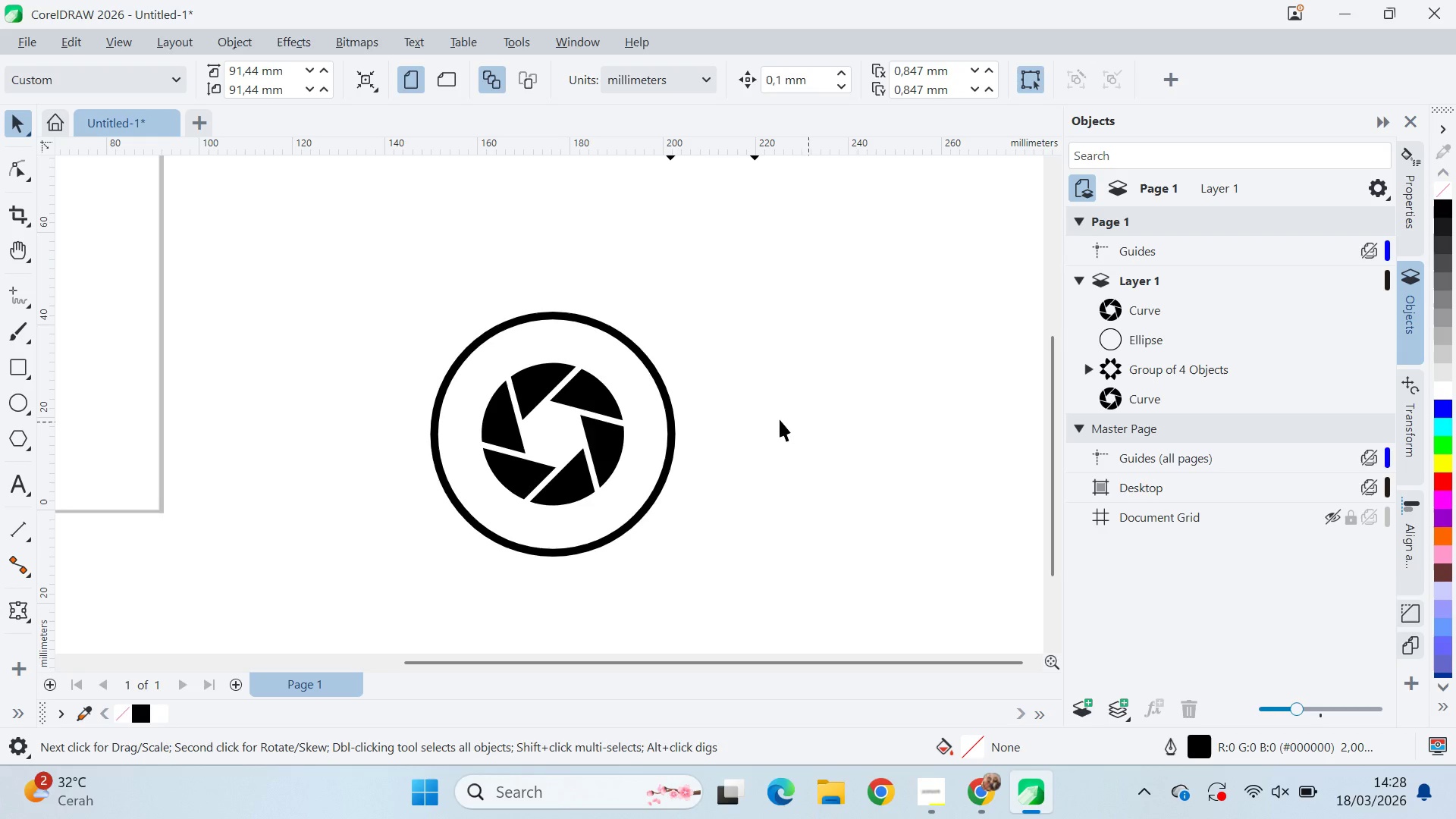 
left_click([744, 416])
 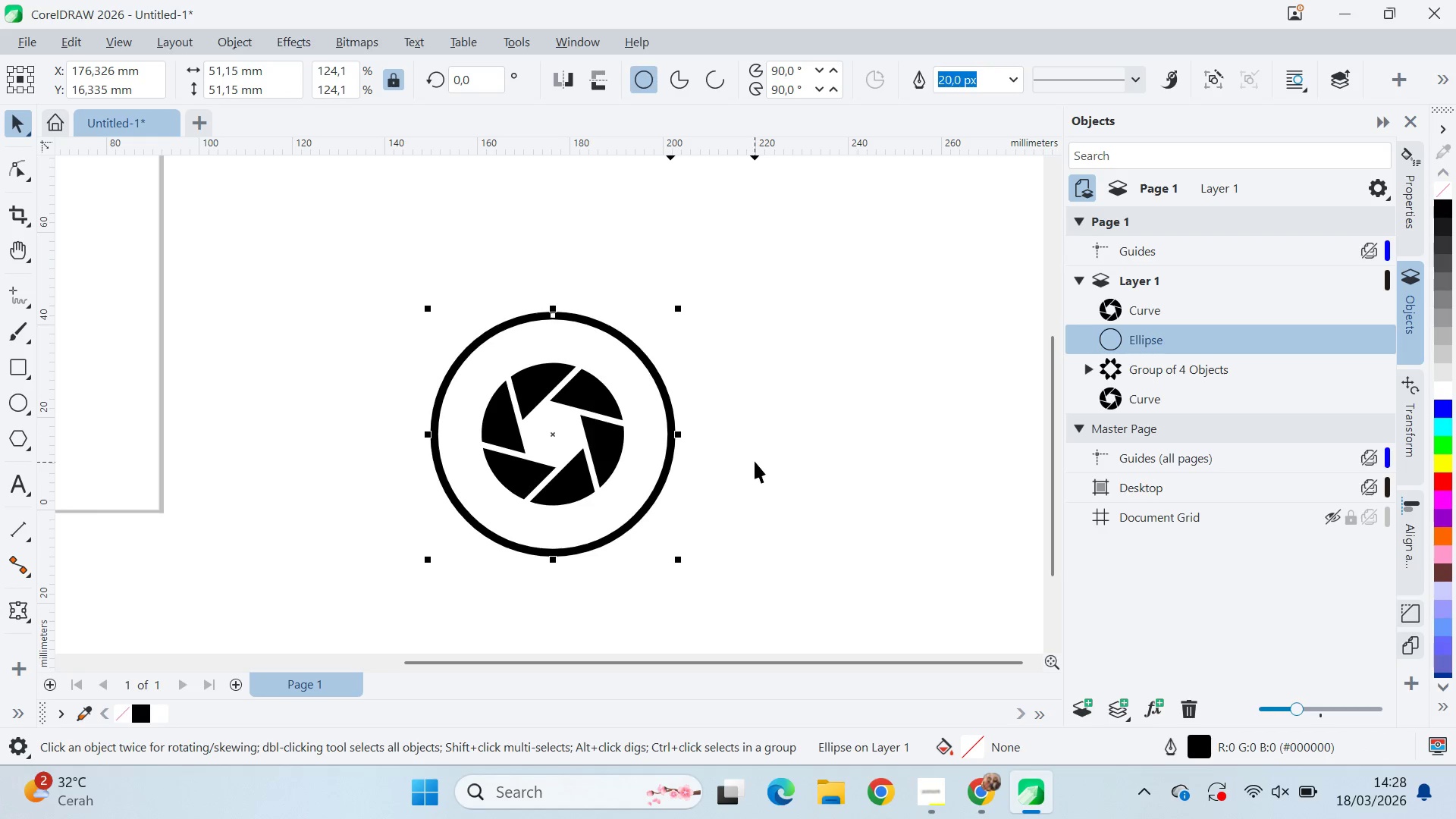 
key(Delete)
 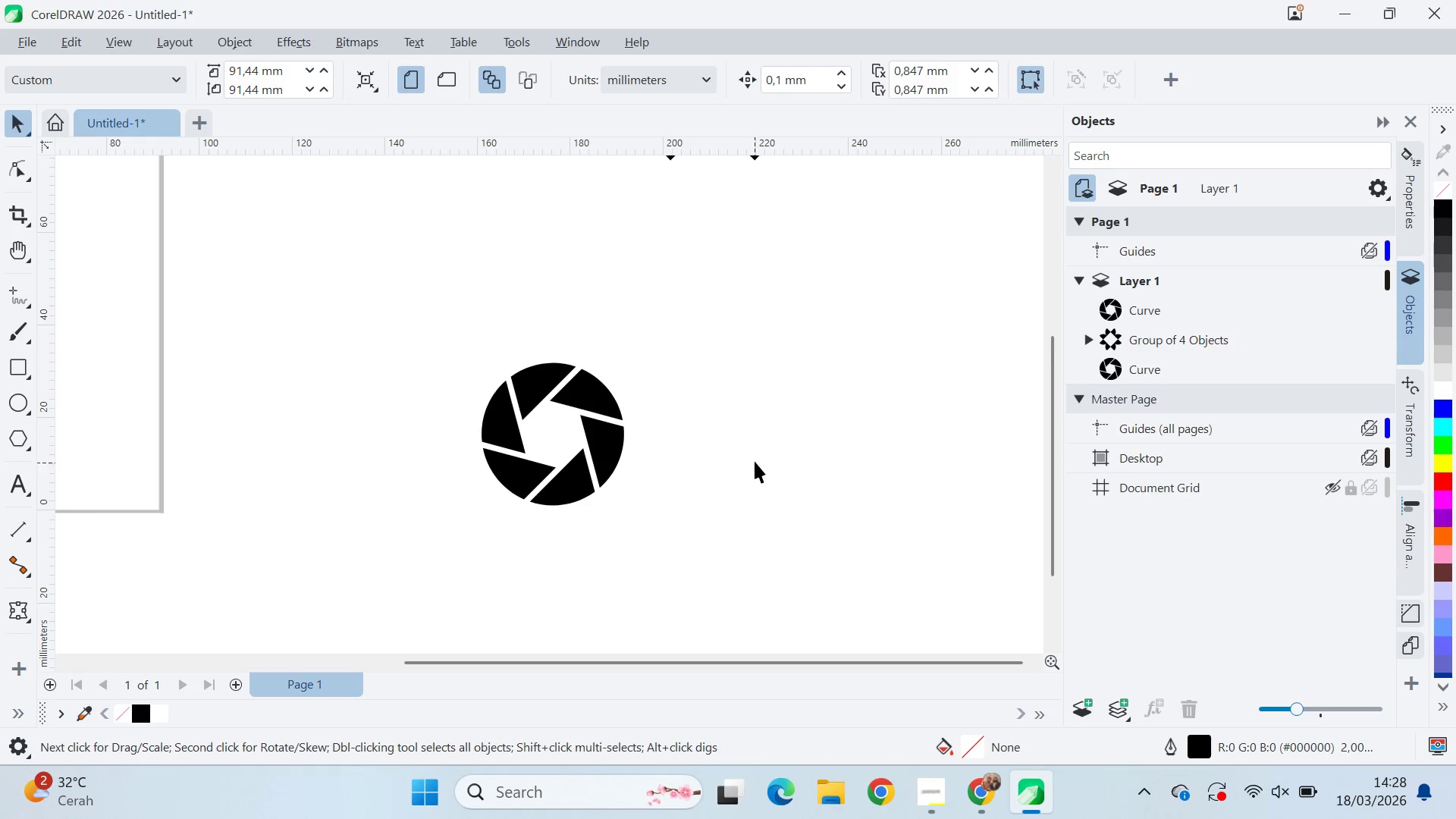 
scroll: coordinate [758, 457], scroll_direction: down, amount: 6.0
 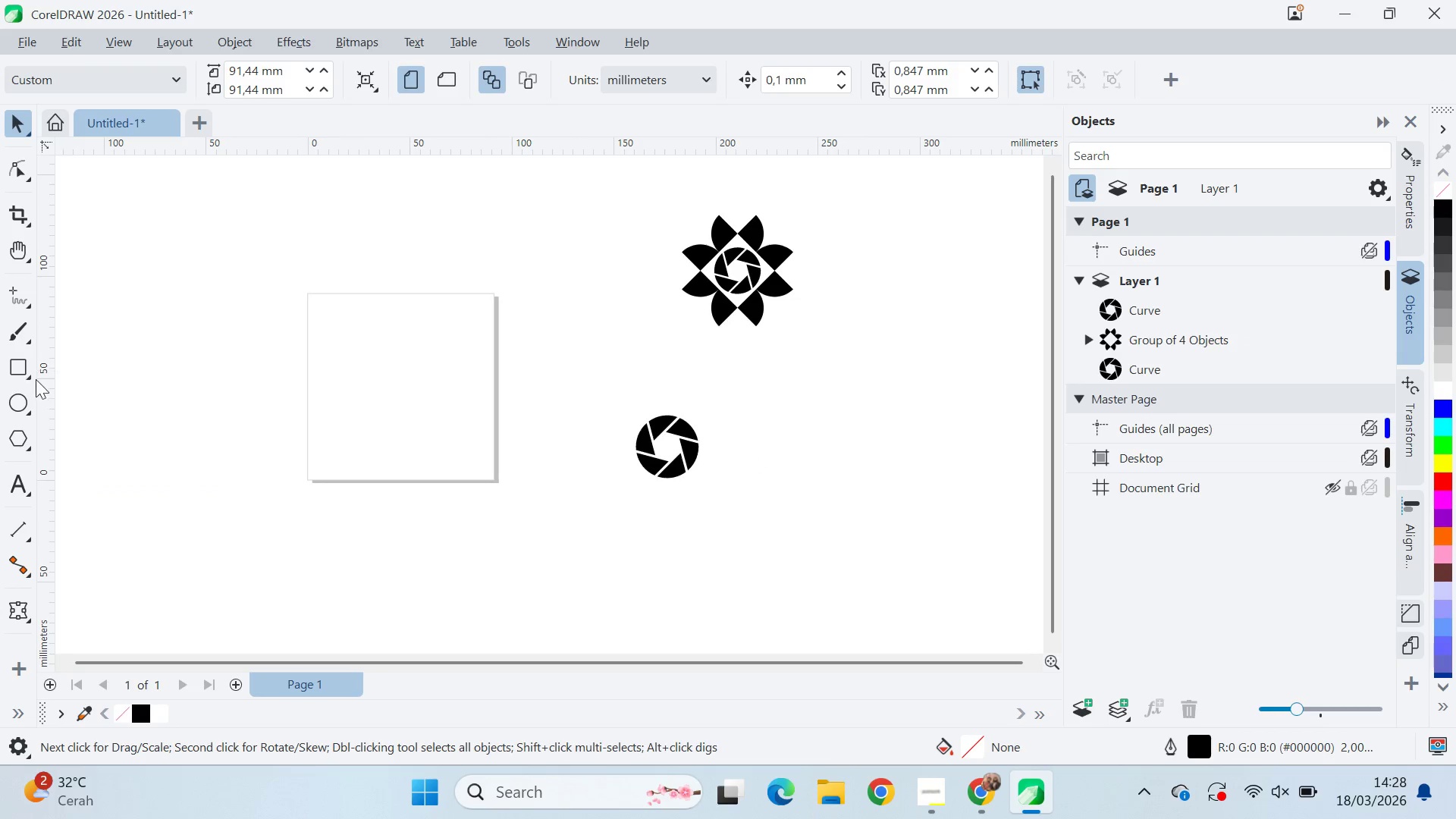 
left_click([25, 362])
 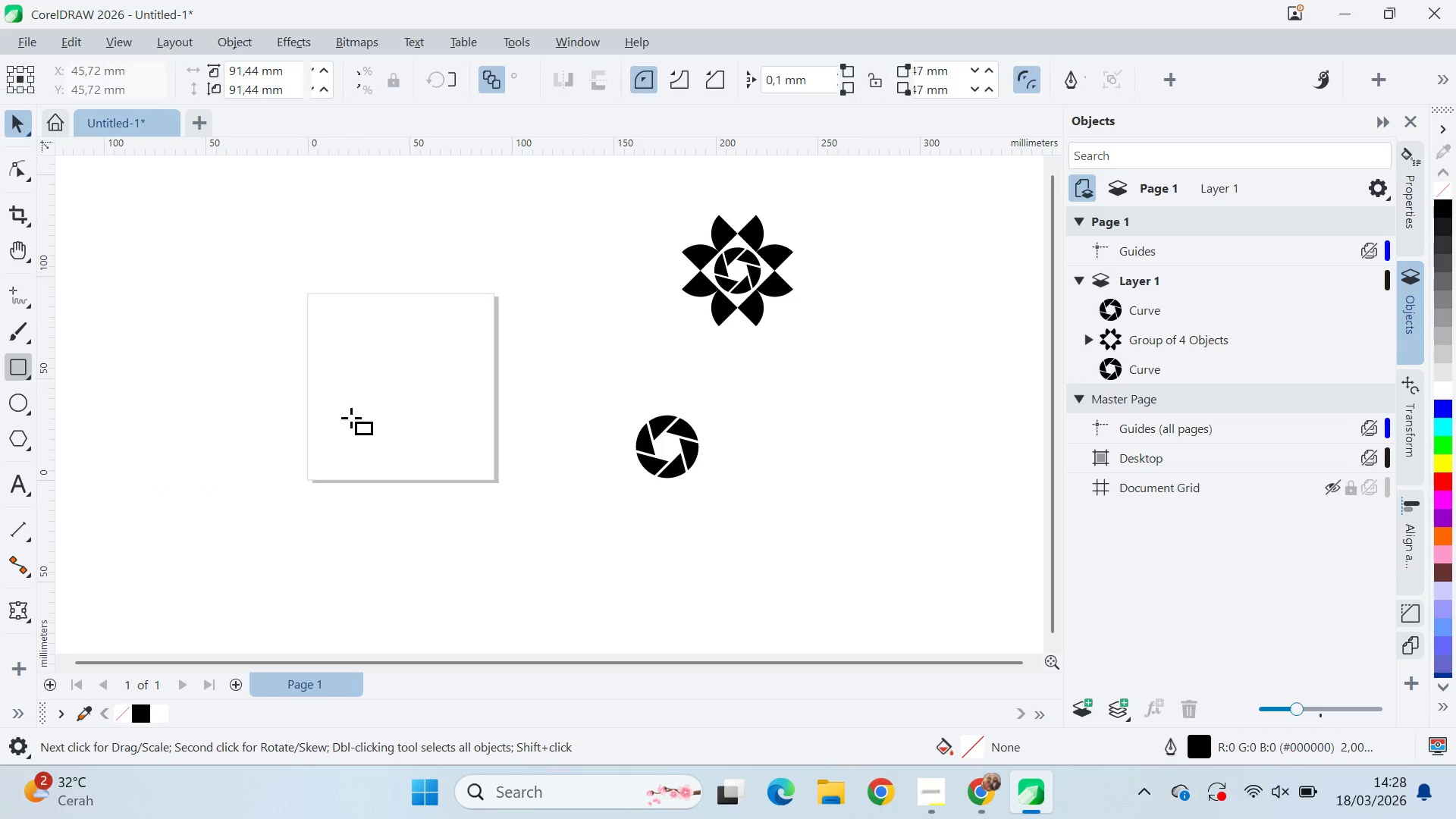 
hold_key(key=ControlLeft, duration=1.5)
left_click_drag(start_coordinate=[548, 380], to_coordinate=[589, 440])
 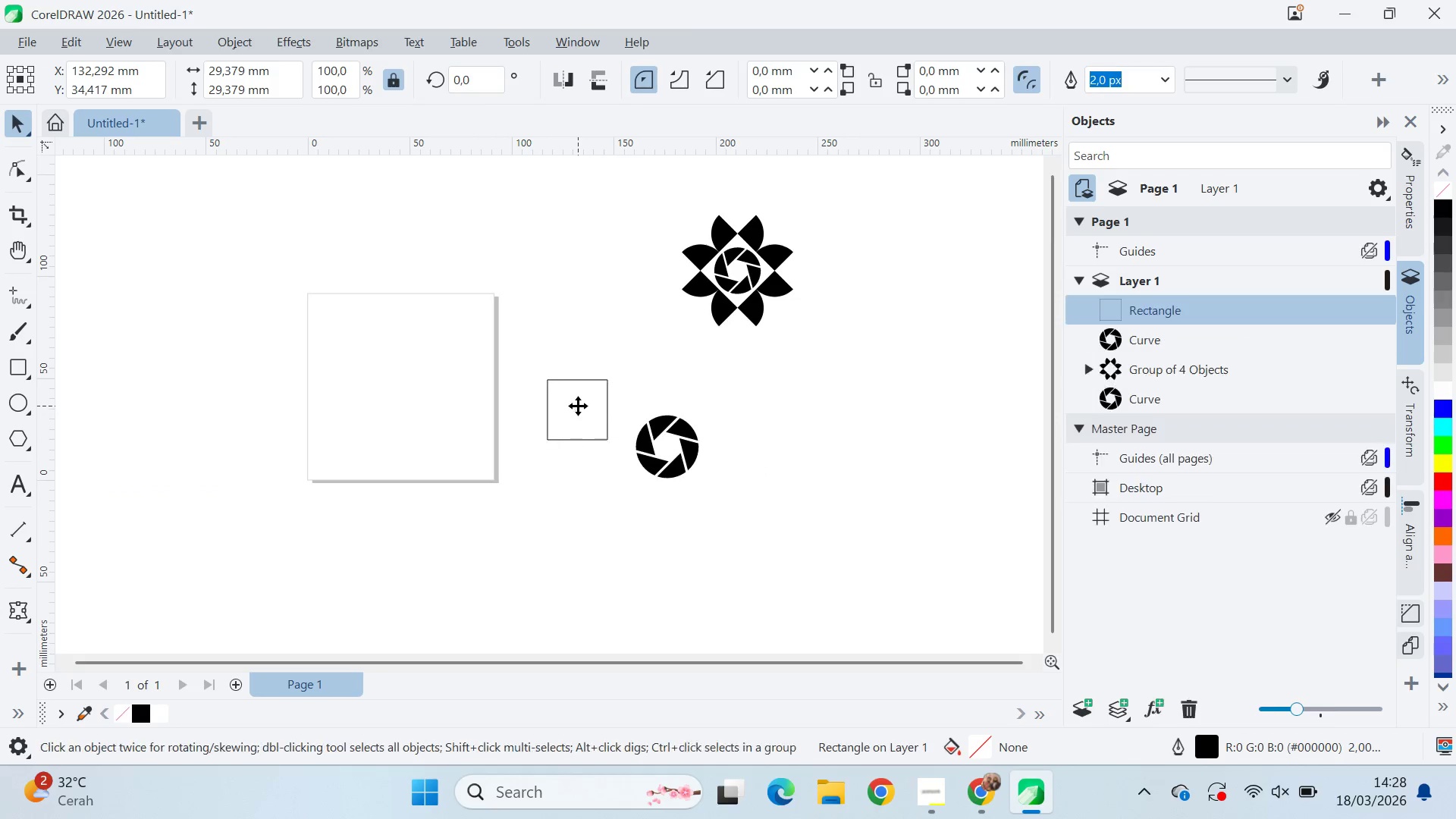 
key(Control+ControlLeft)
 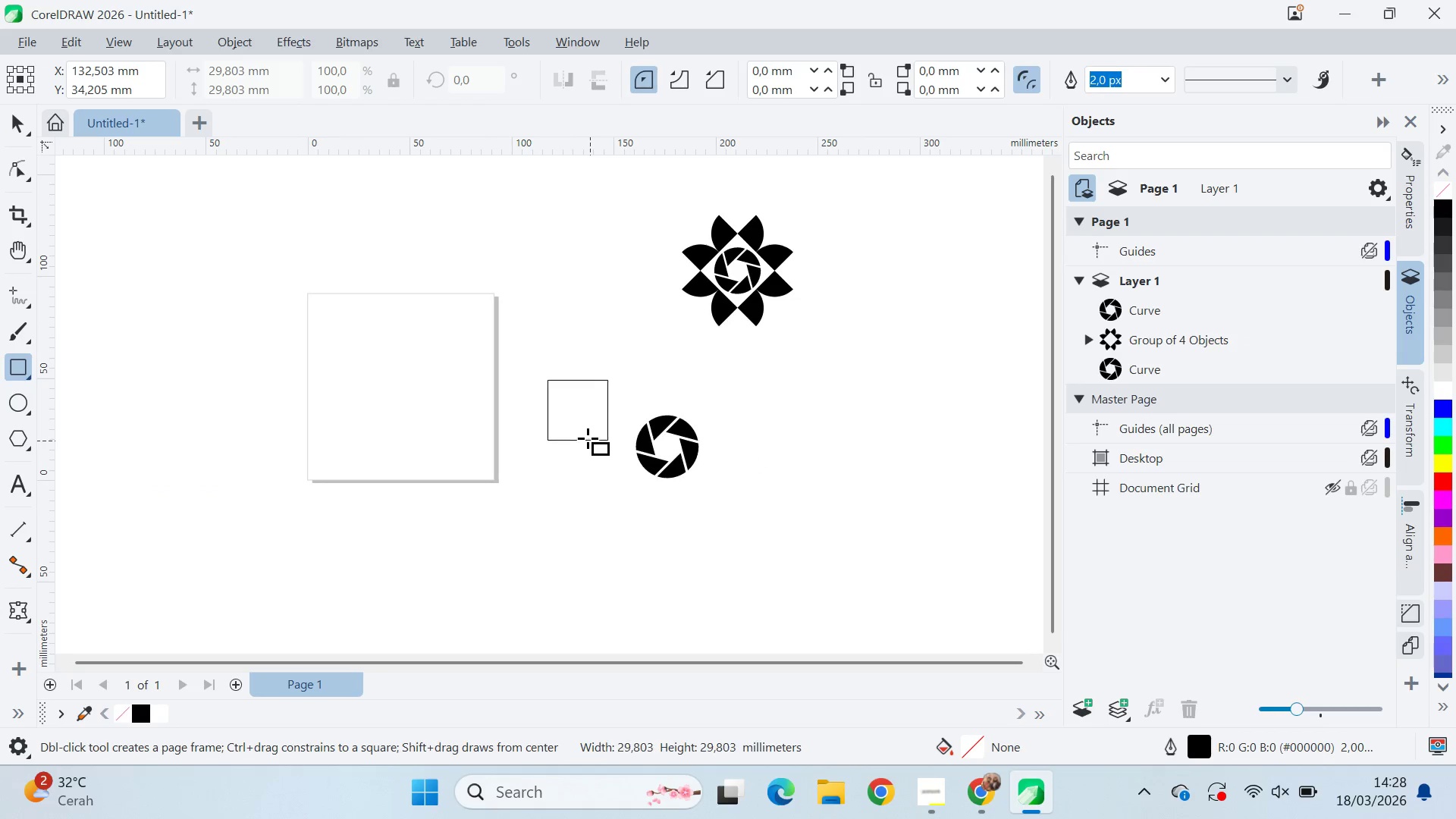 
key(Control+ControlLeft)
 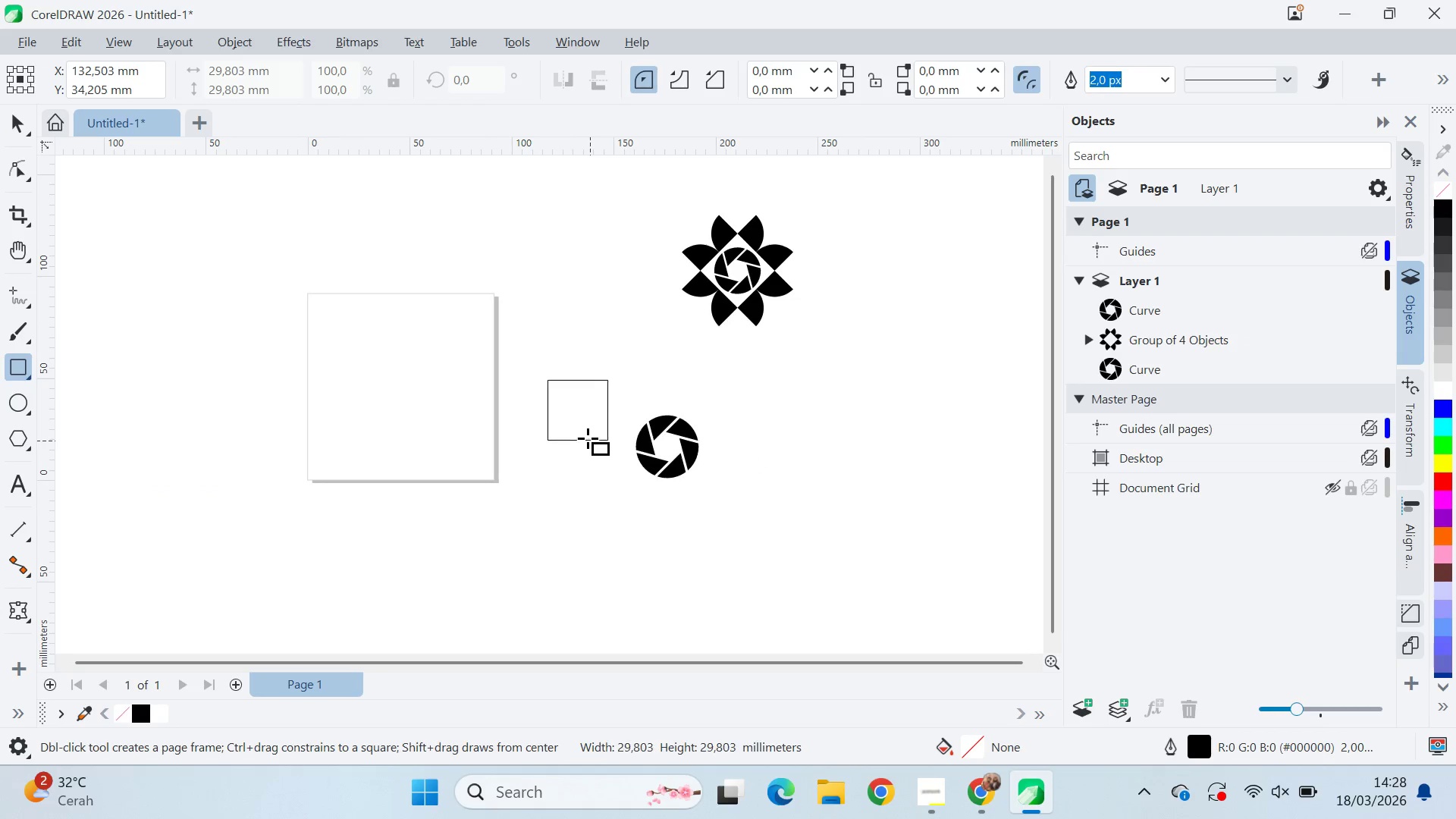 
key(Control+ControlLeft)
 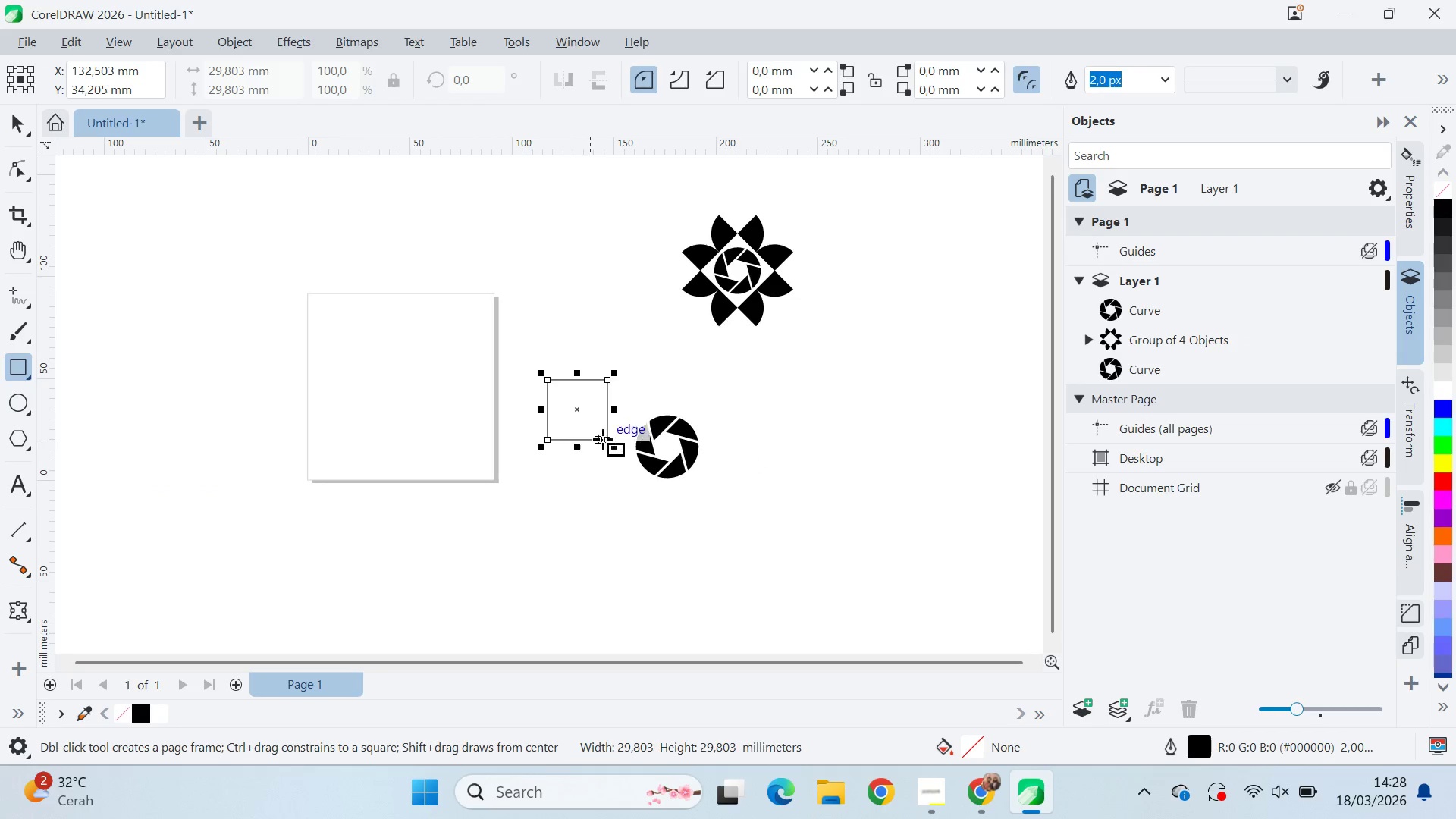 
key(V)
 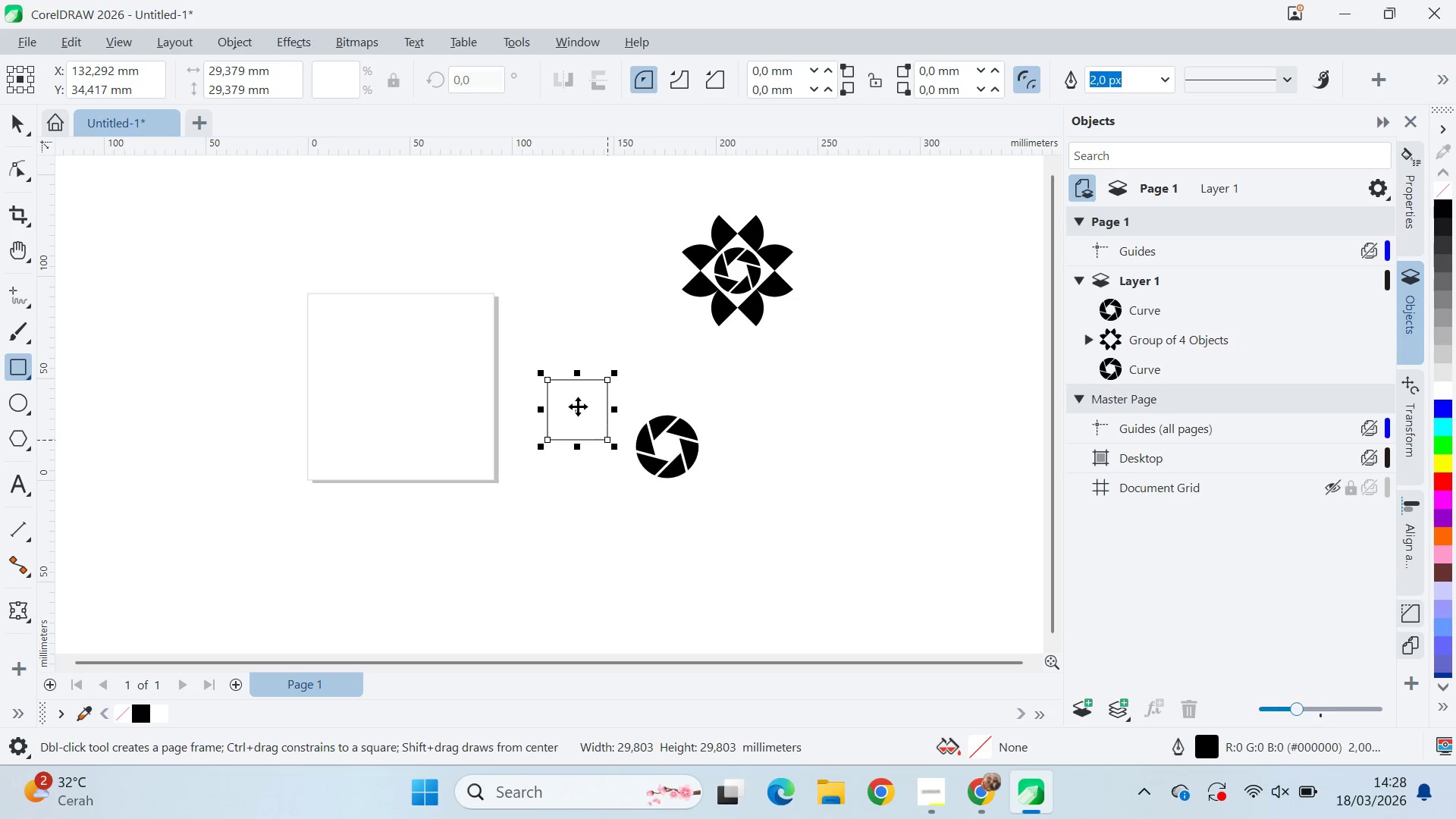 
left_click([578, 406])
 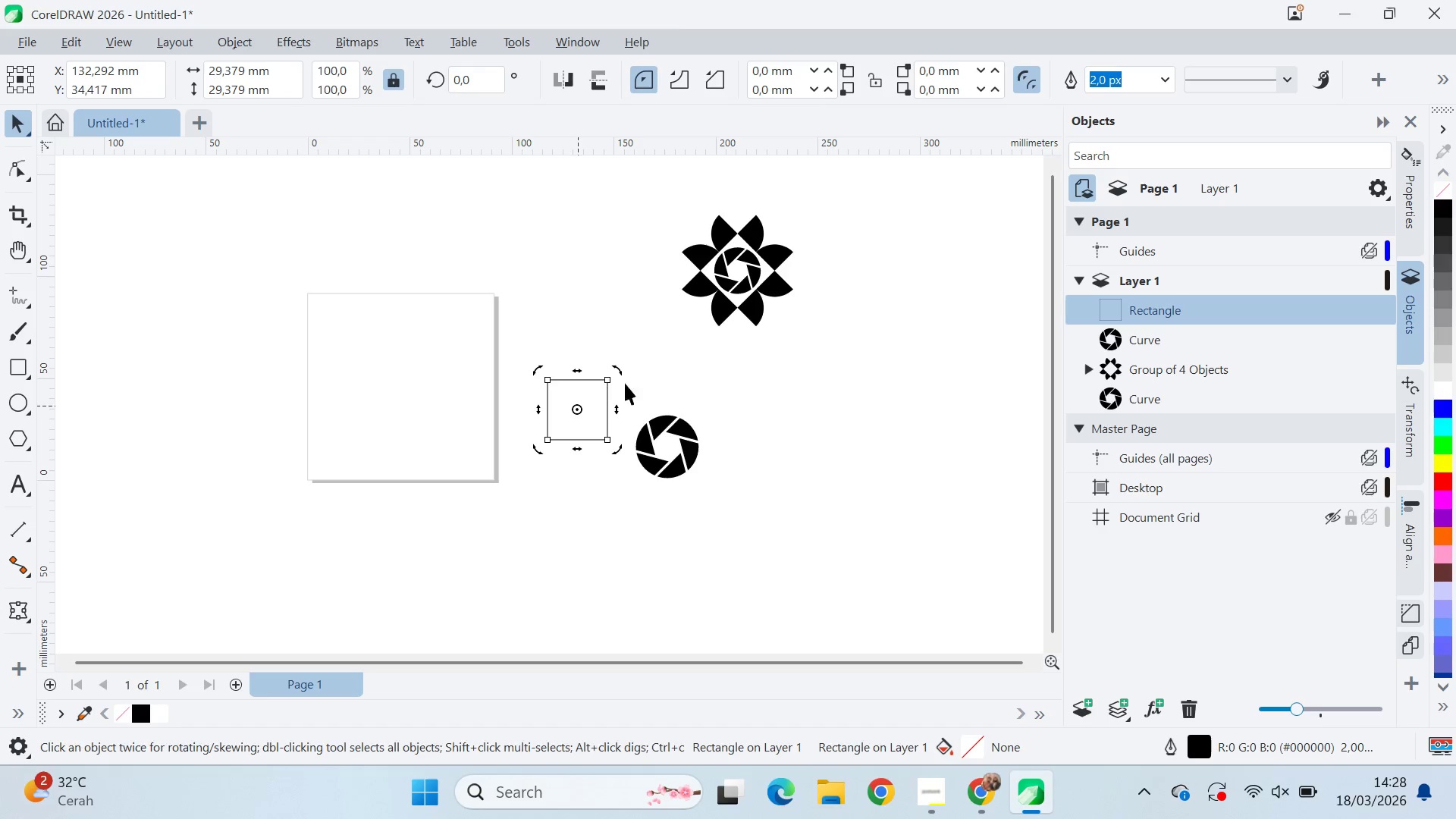 
hold_key(key=ControlLeft, duration=0.89)
left_click_drag(start_coordinate=[624, 368], to_coordinate=[674, 400])
 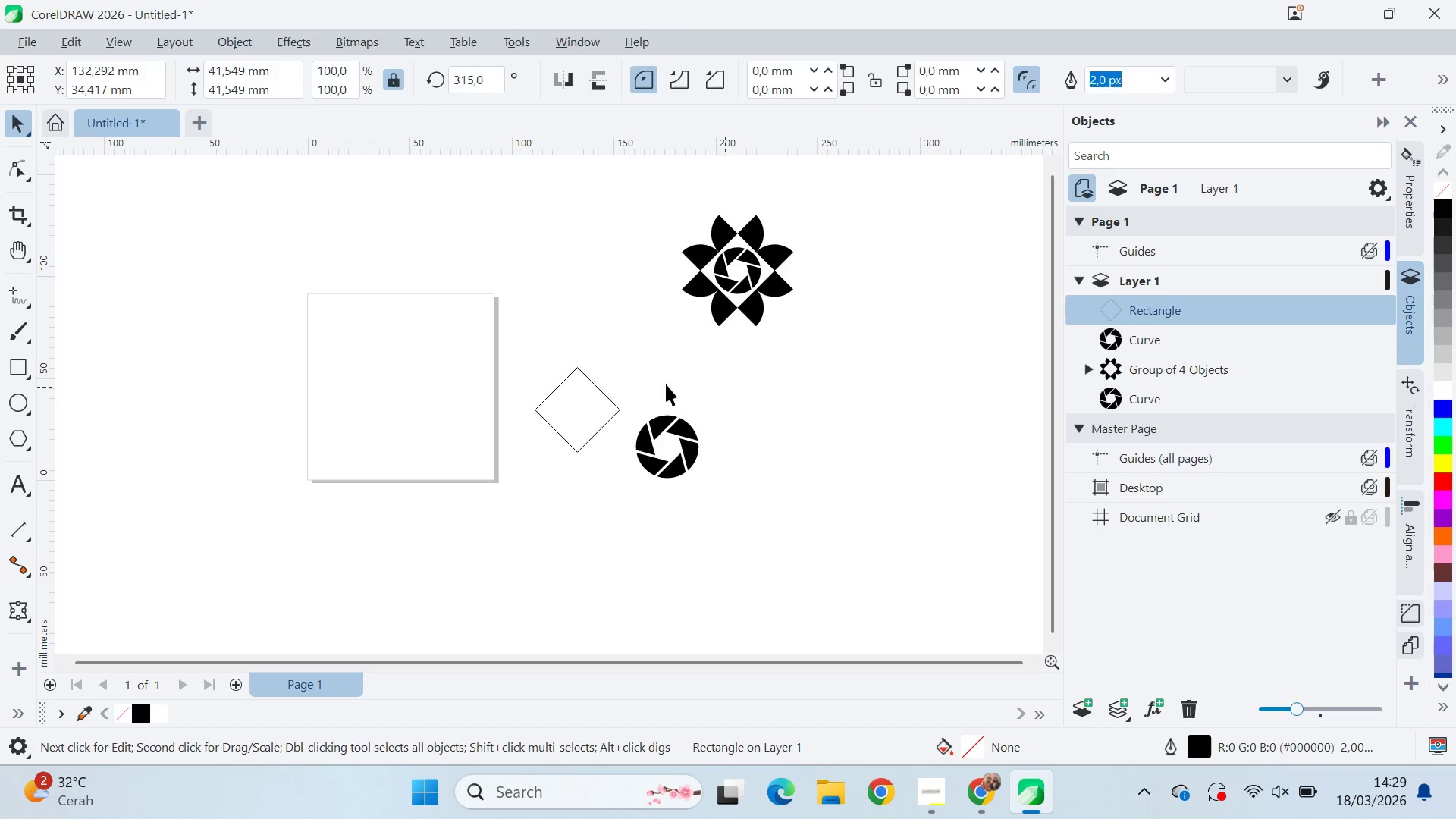 
double_click([605, 400])
 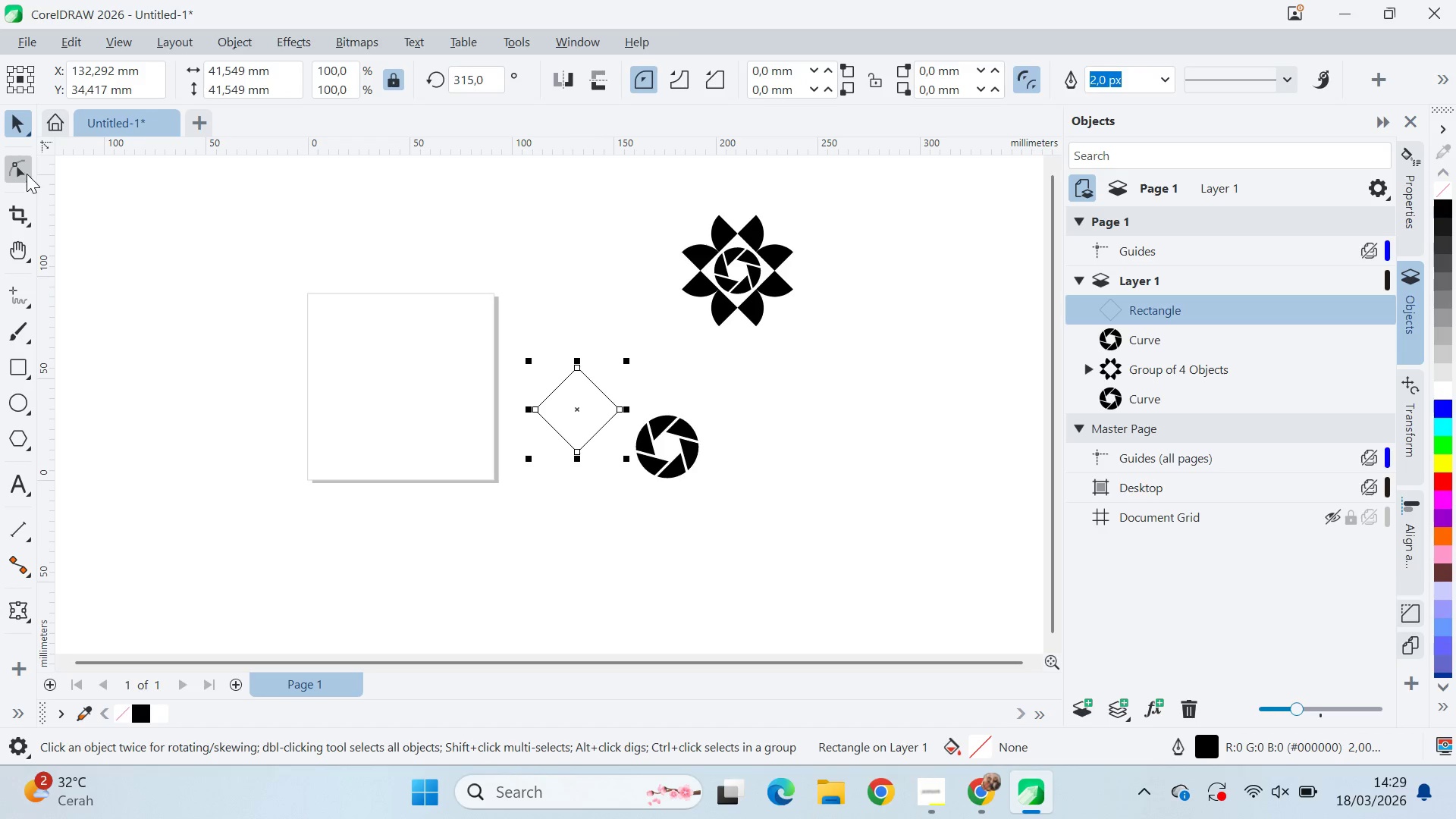 
key(A)
 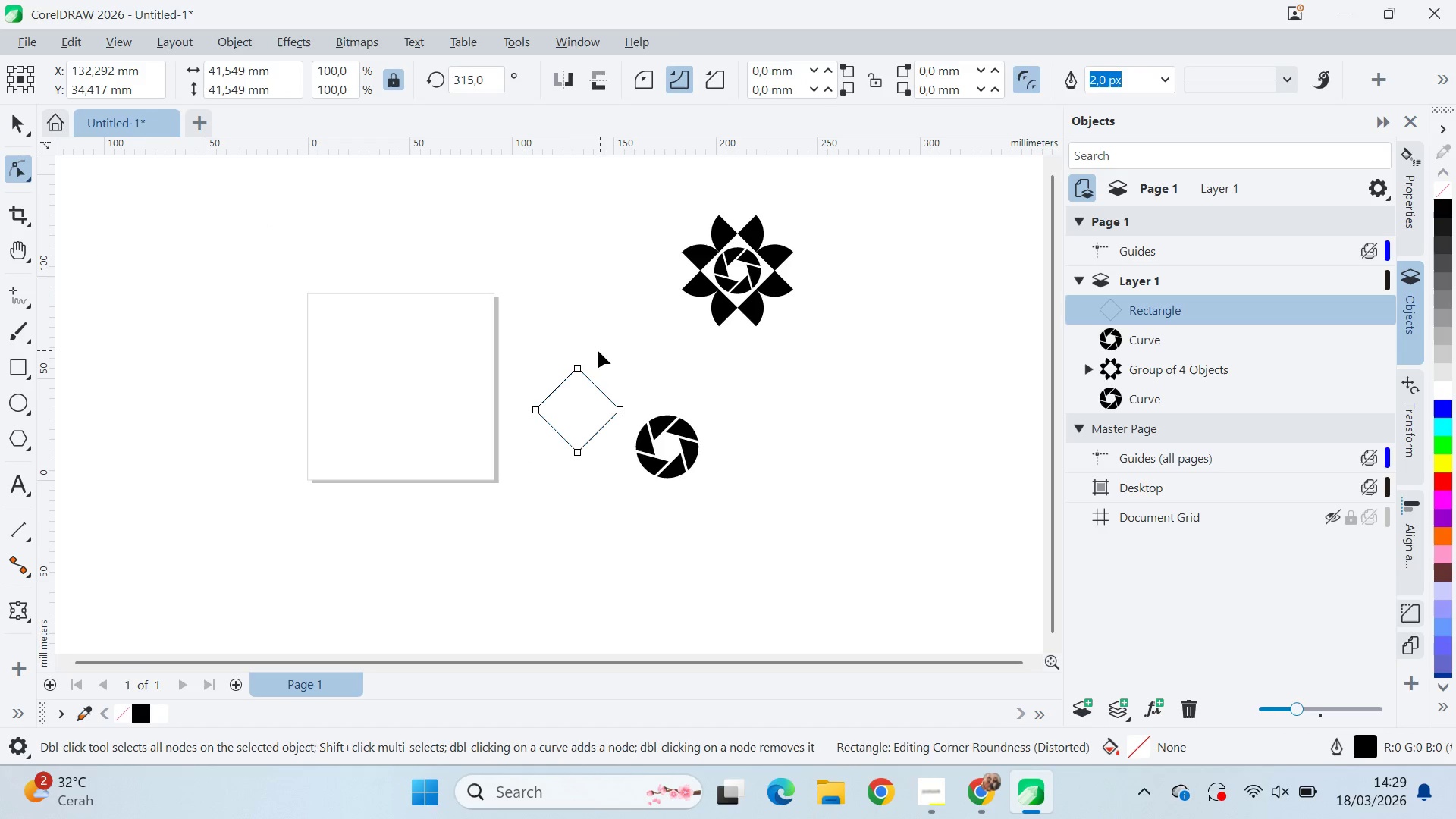 
left_click_drag(start_coordinate=[583, 371], to_coordinate=[608, 368])
 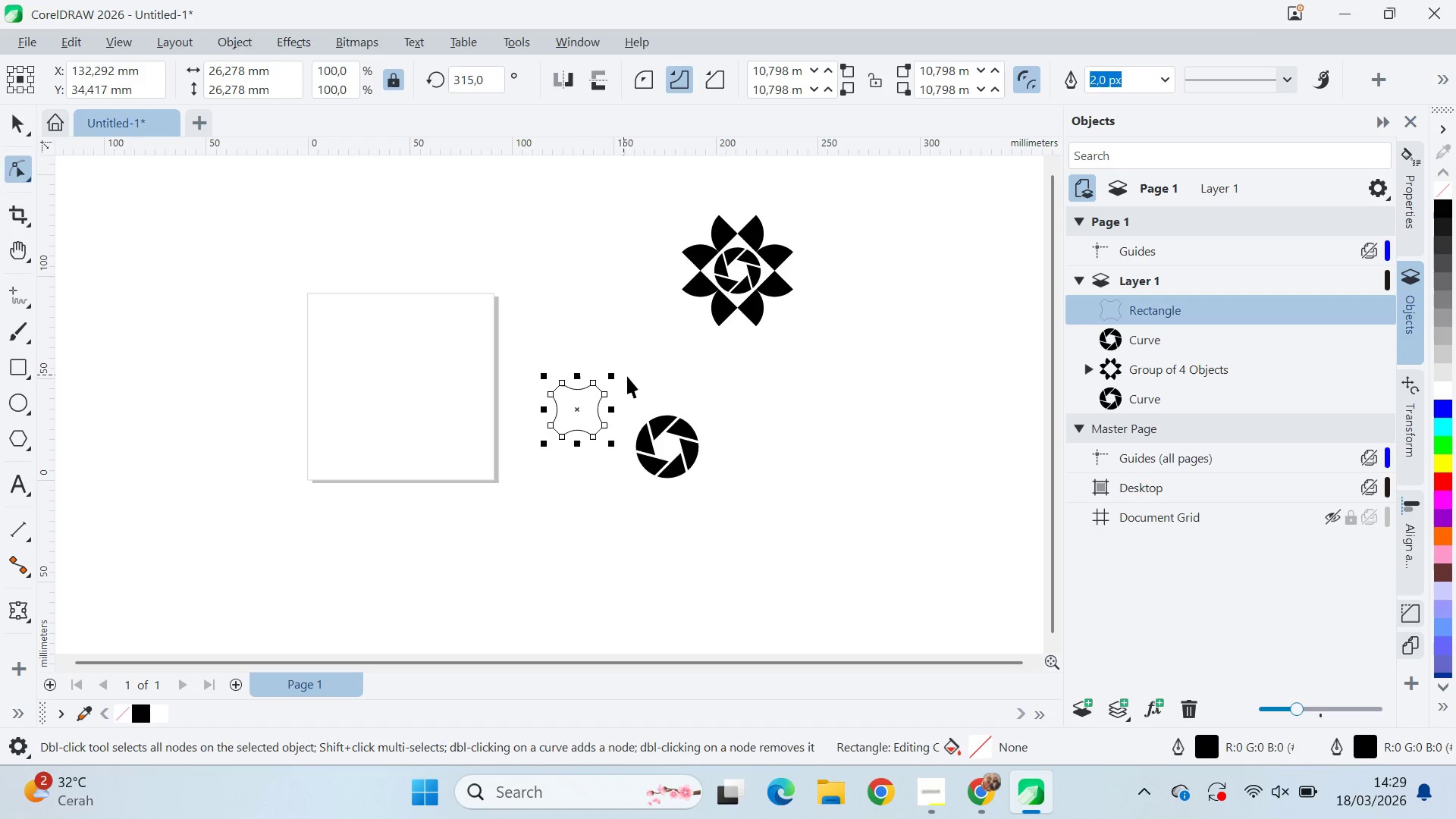 
key(V)
 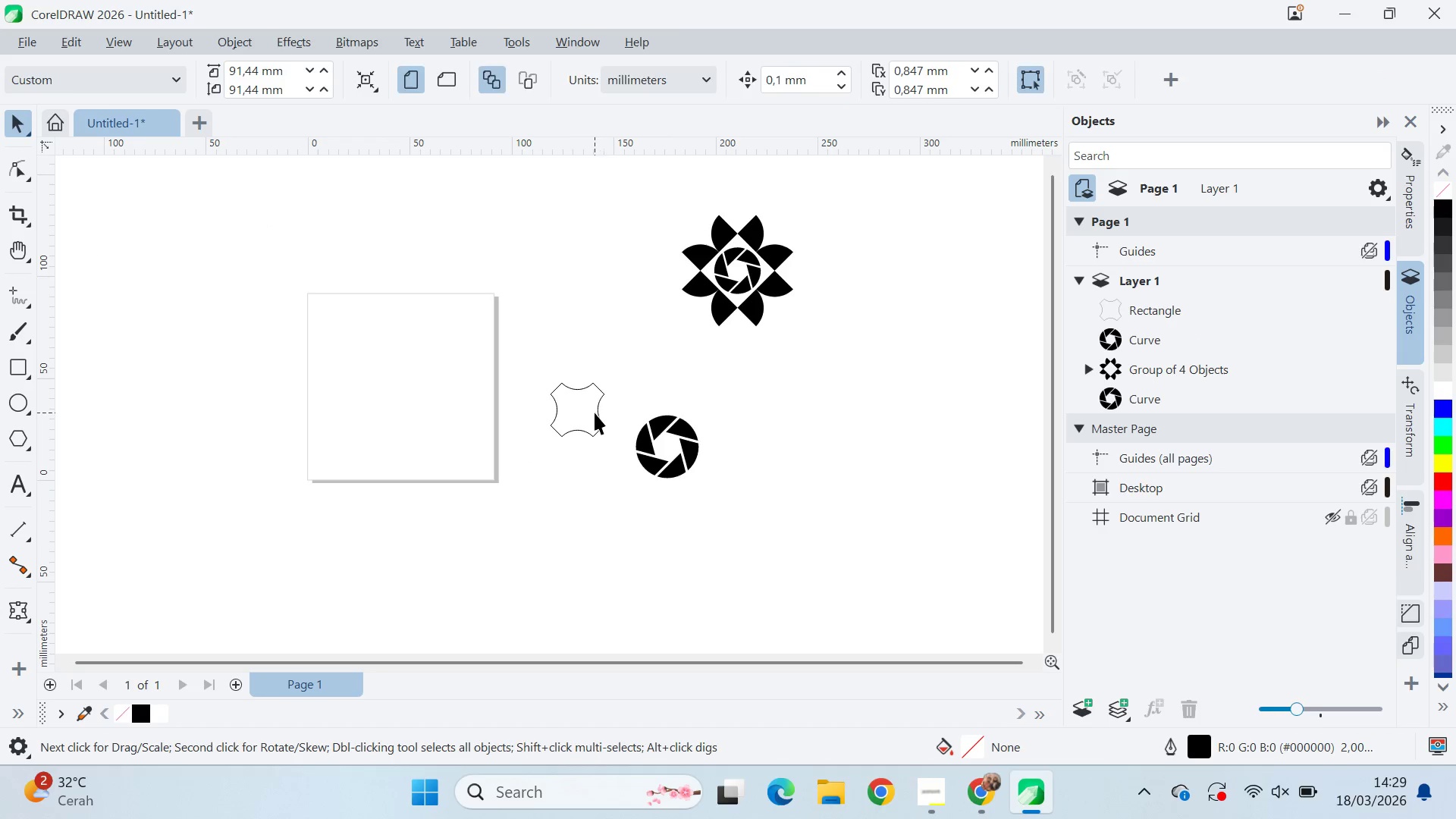 
double_click([595, 413])
 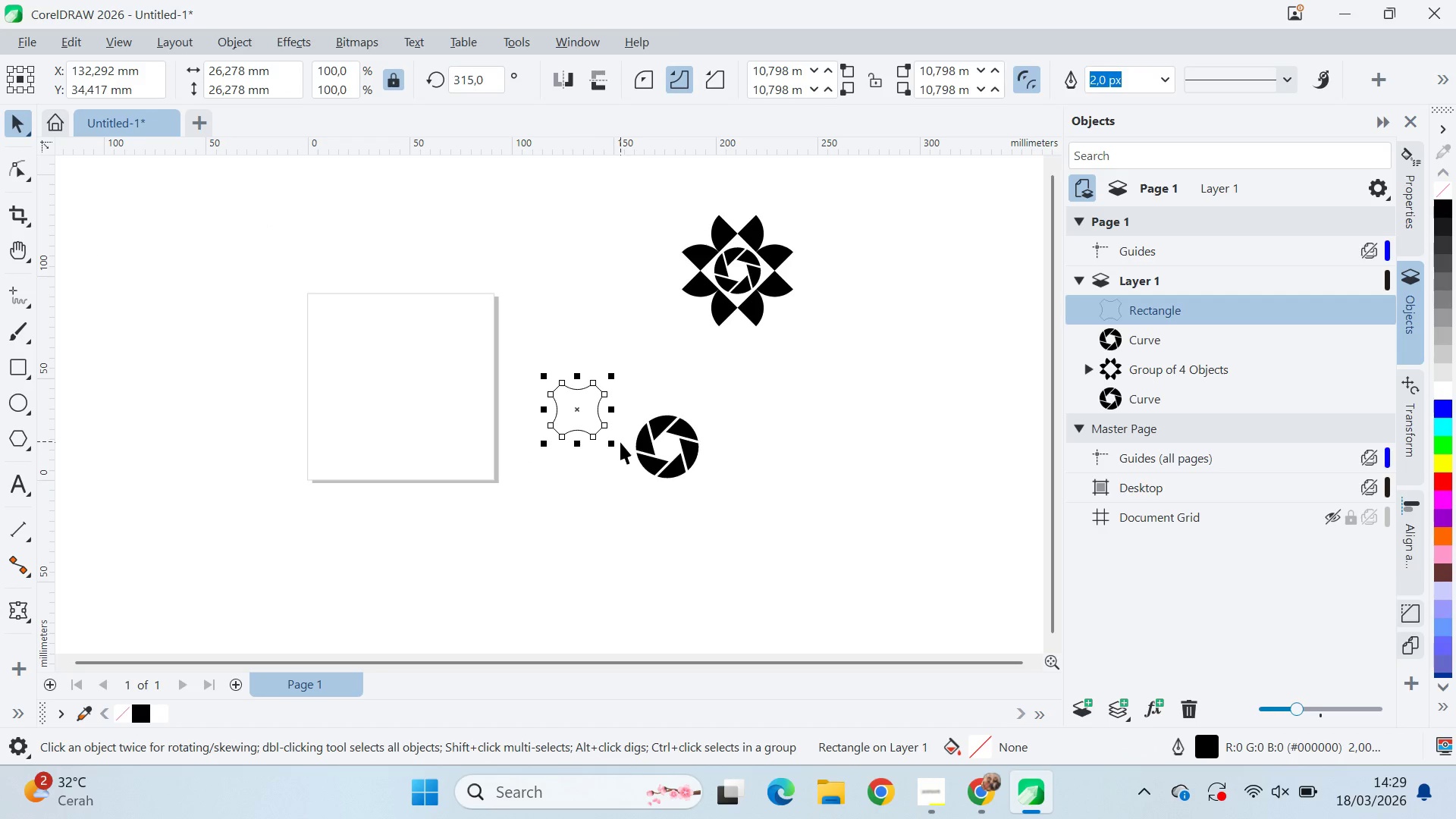 
hold_key(key=ShiftLeft, duration=1.5)
left_click_drag(start_coordinate=[613, 447], to_coordinate=[643, 473])
 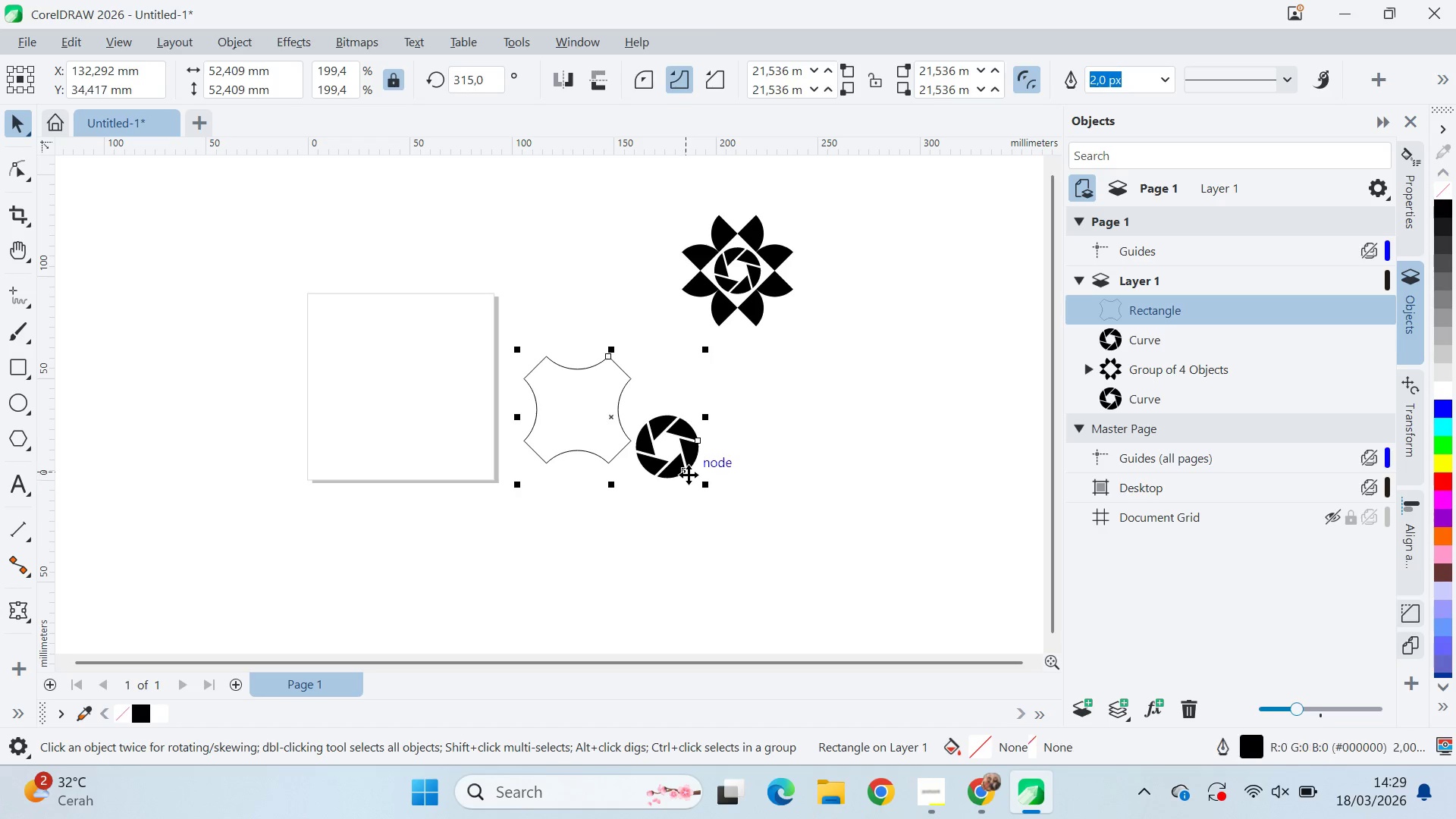 
type(ce)